 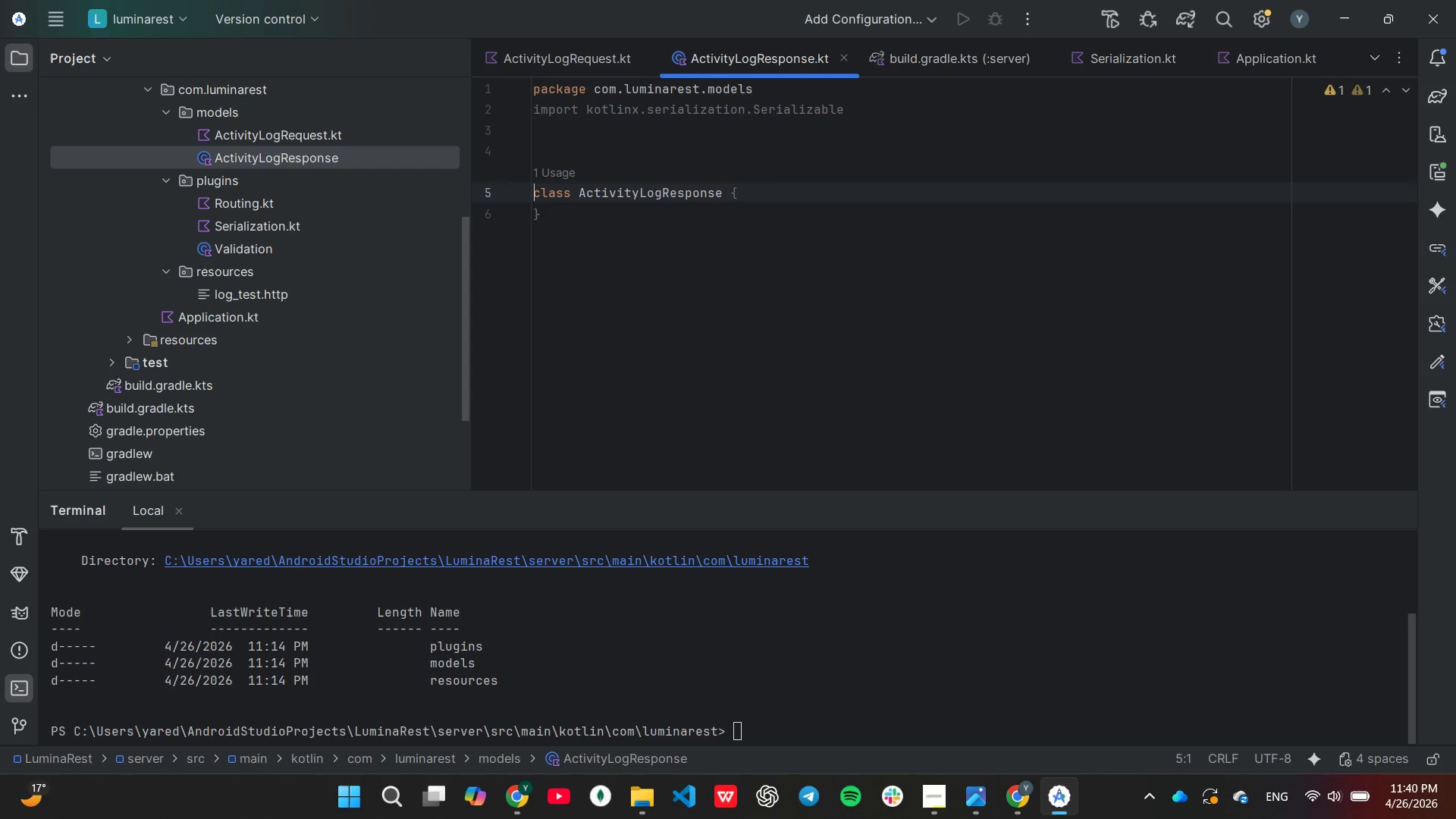 
key(ArrowUp)
 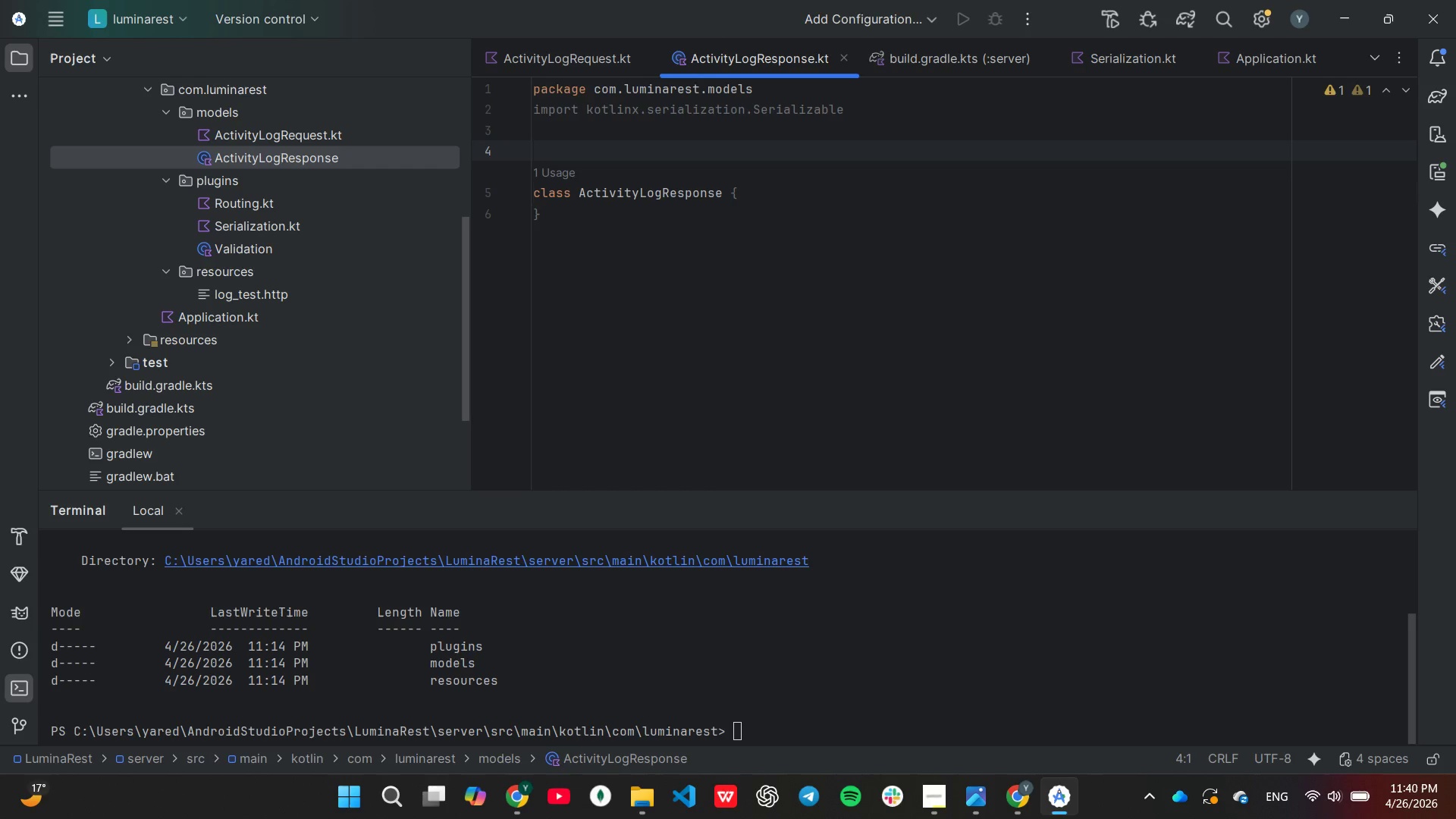 
key(Shift+2)
 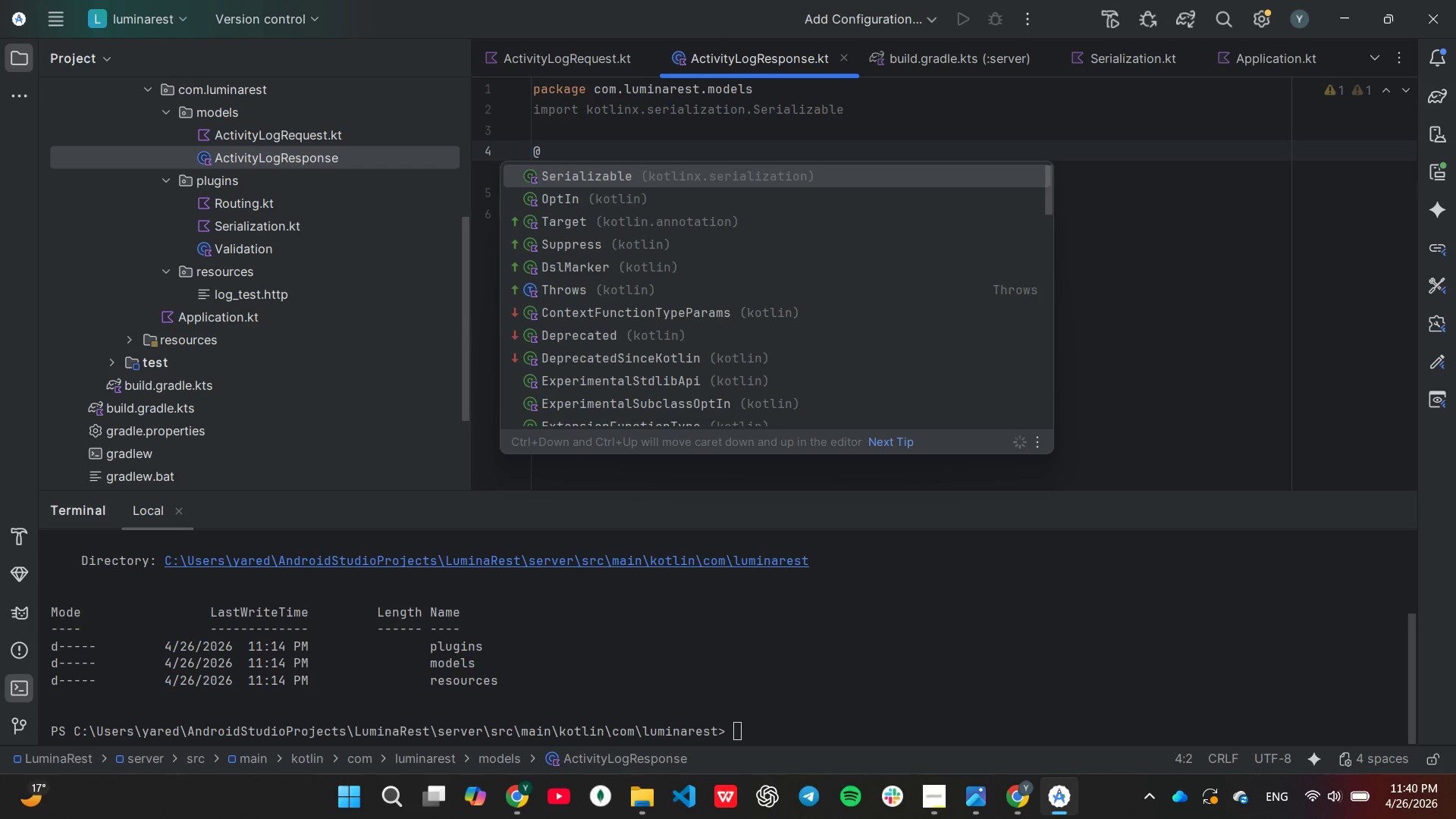 
key(Enter)
 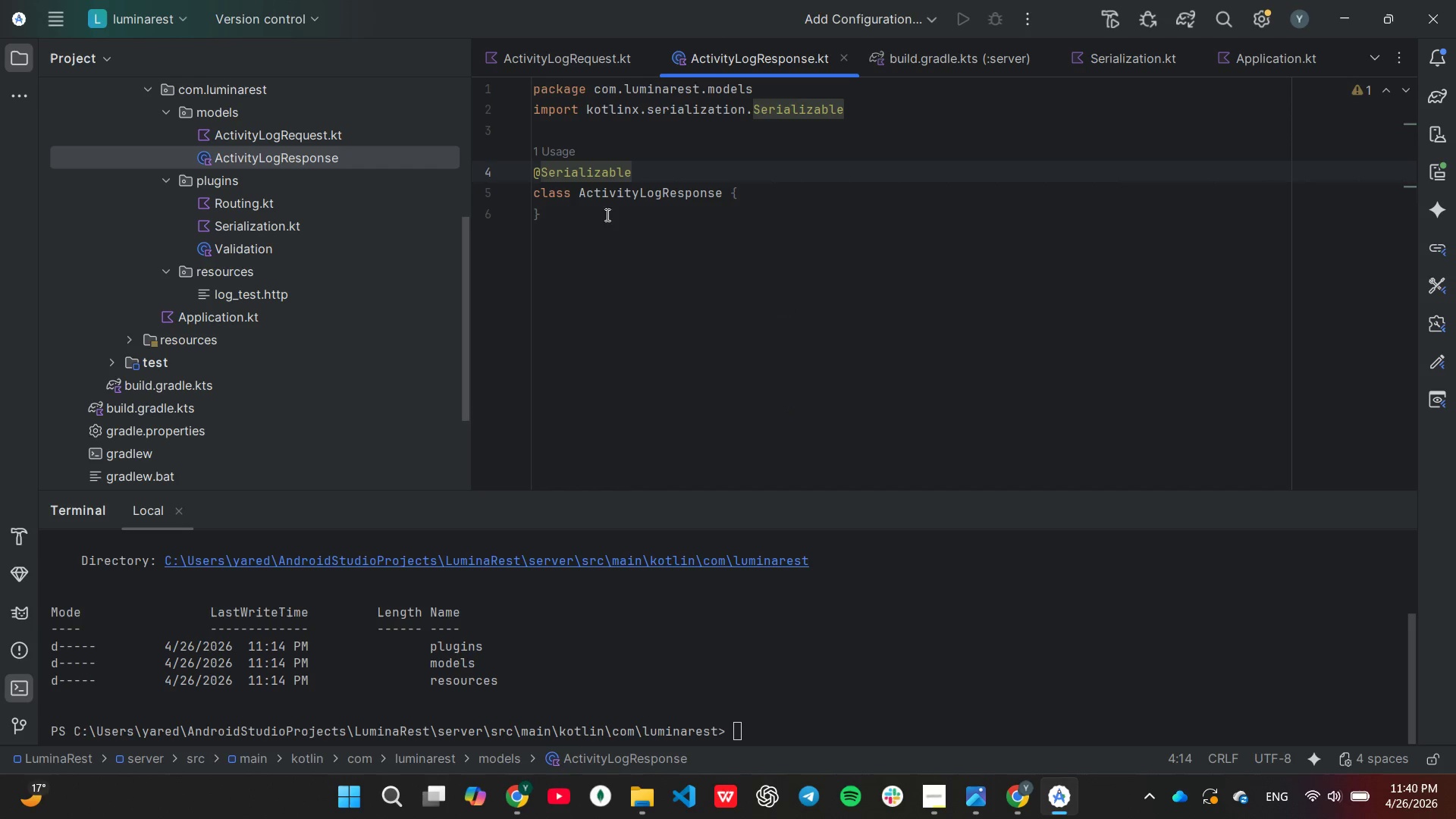 
left_click([565, 204])
 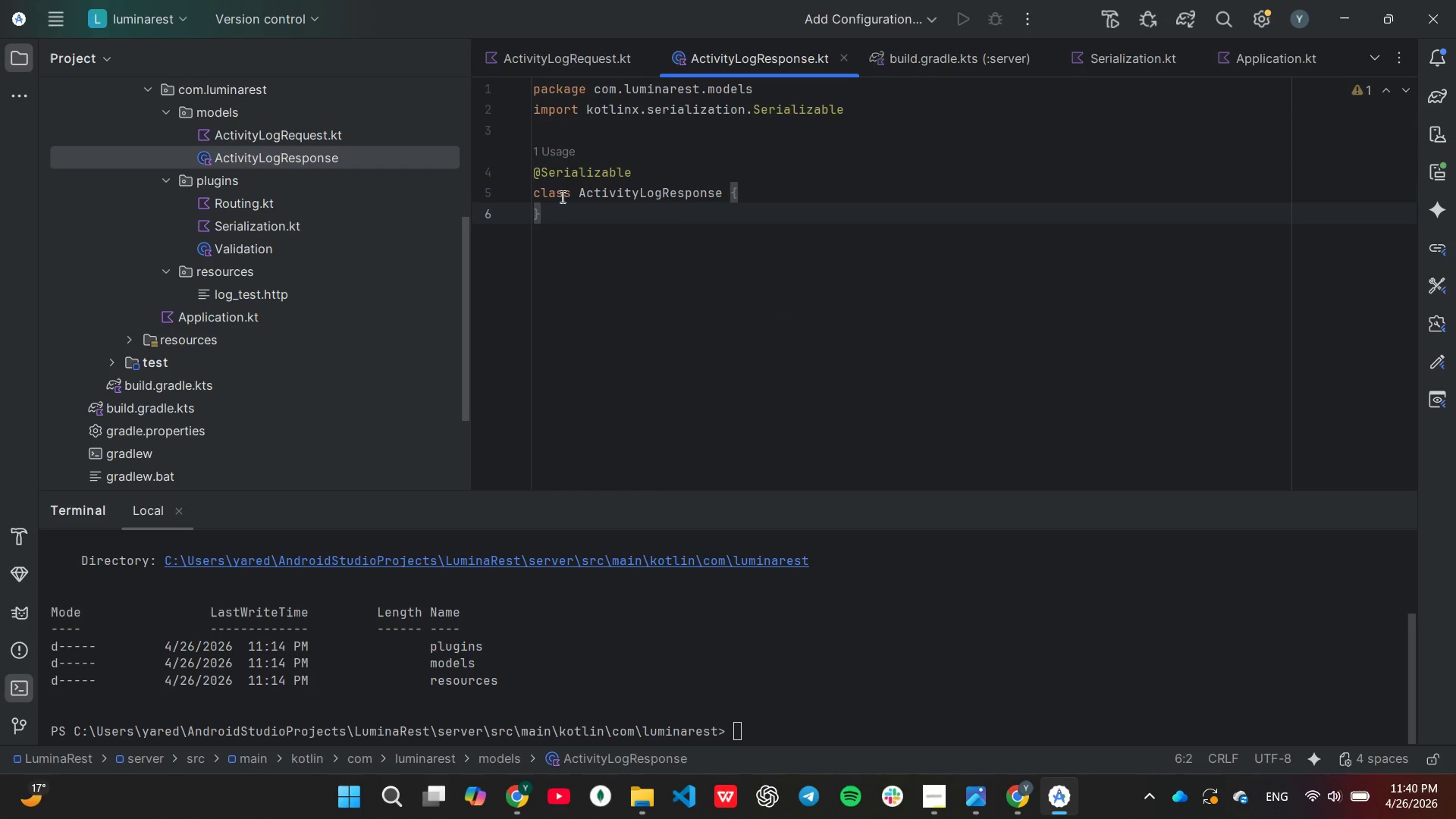 
left_click([560, 196])
 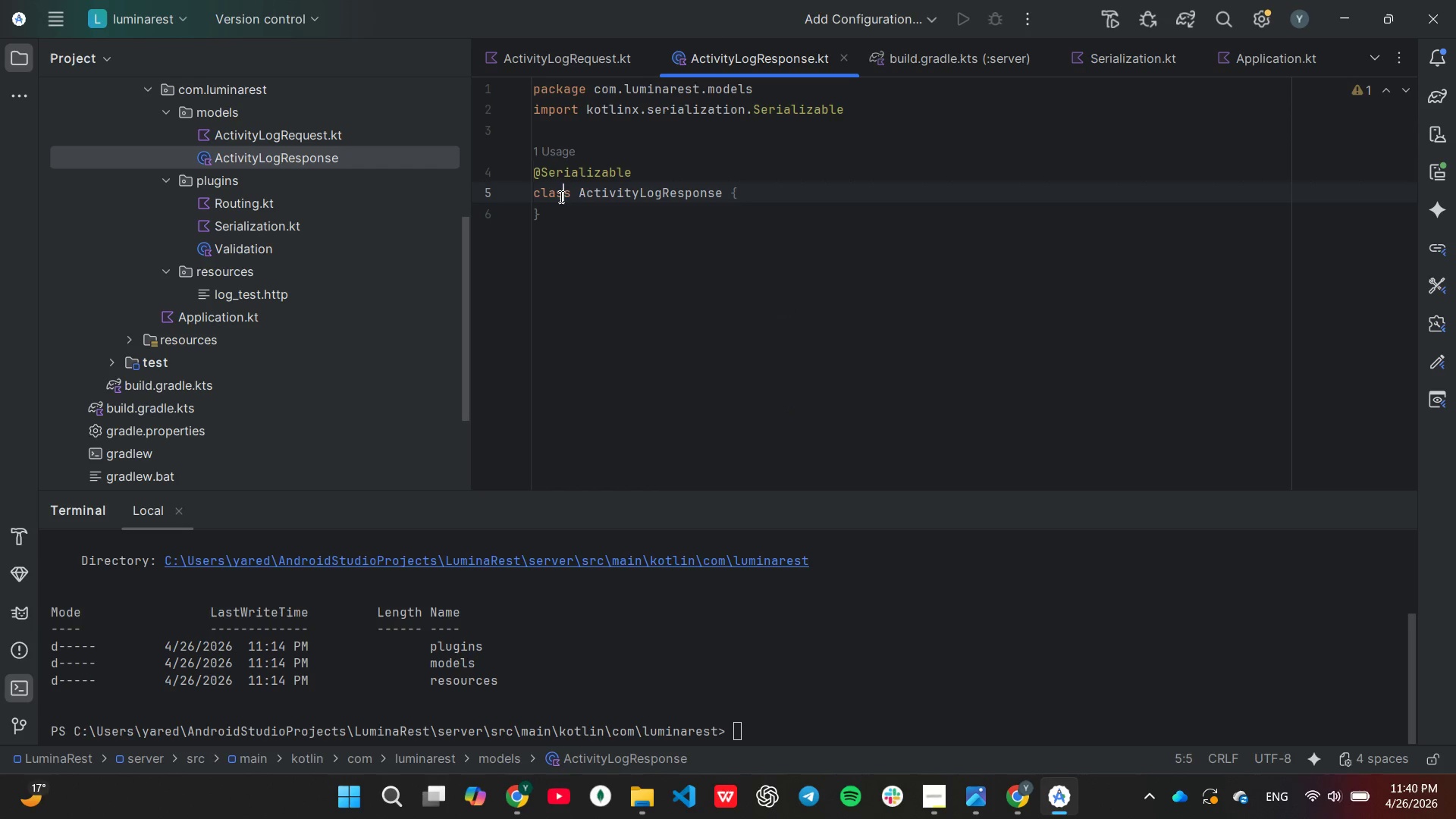 
key(ArrowLeft)
 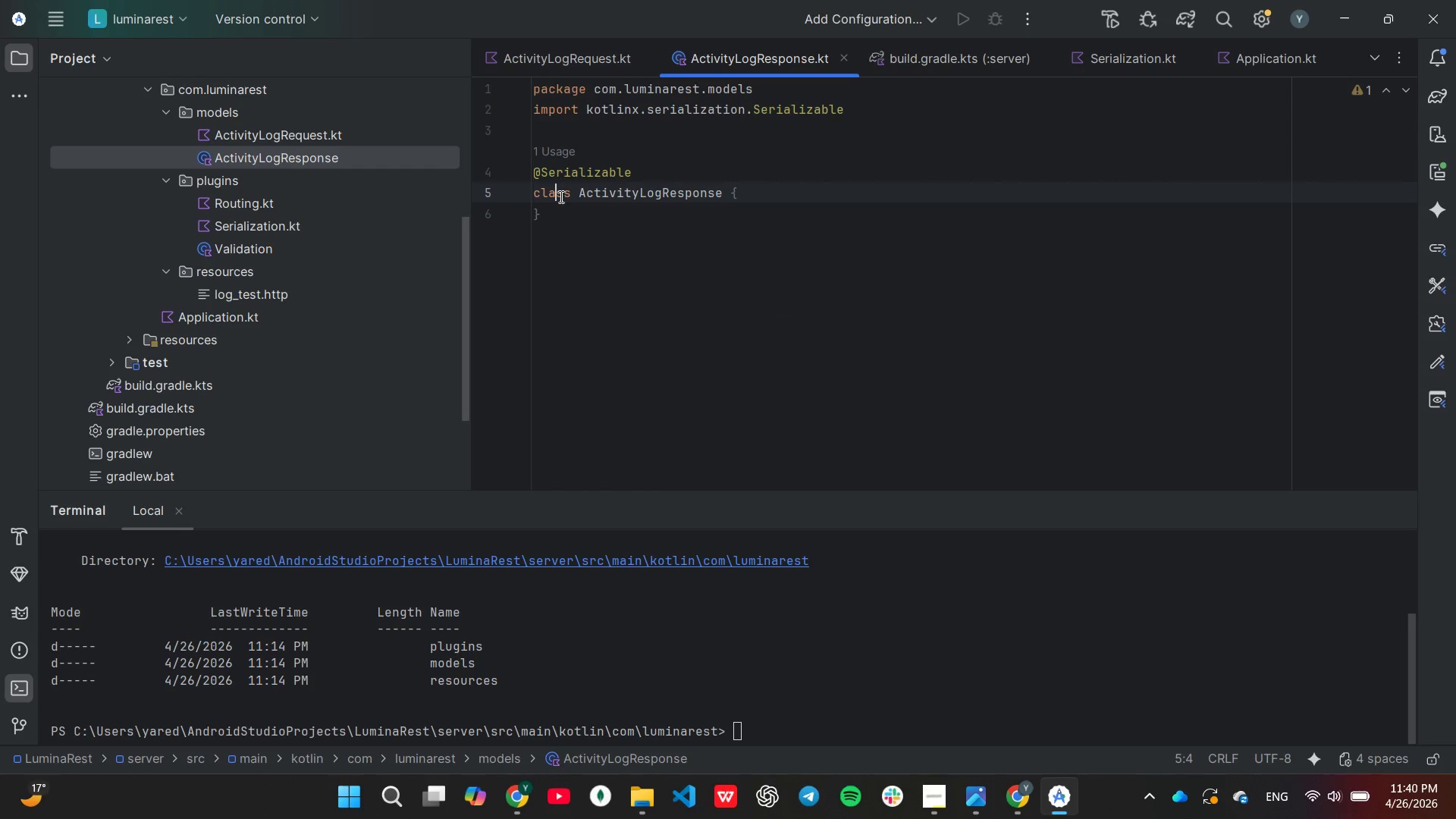 
key(ArrowLeft)
 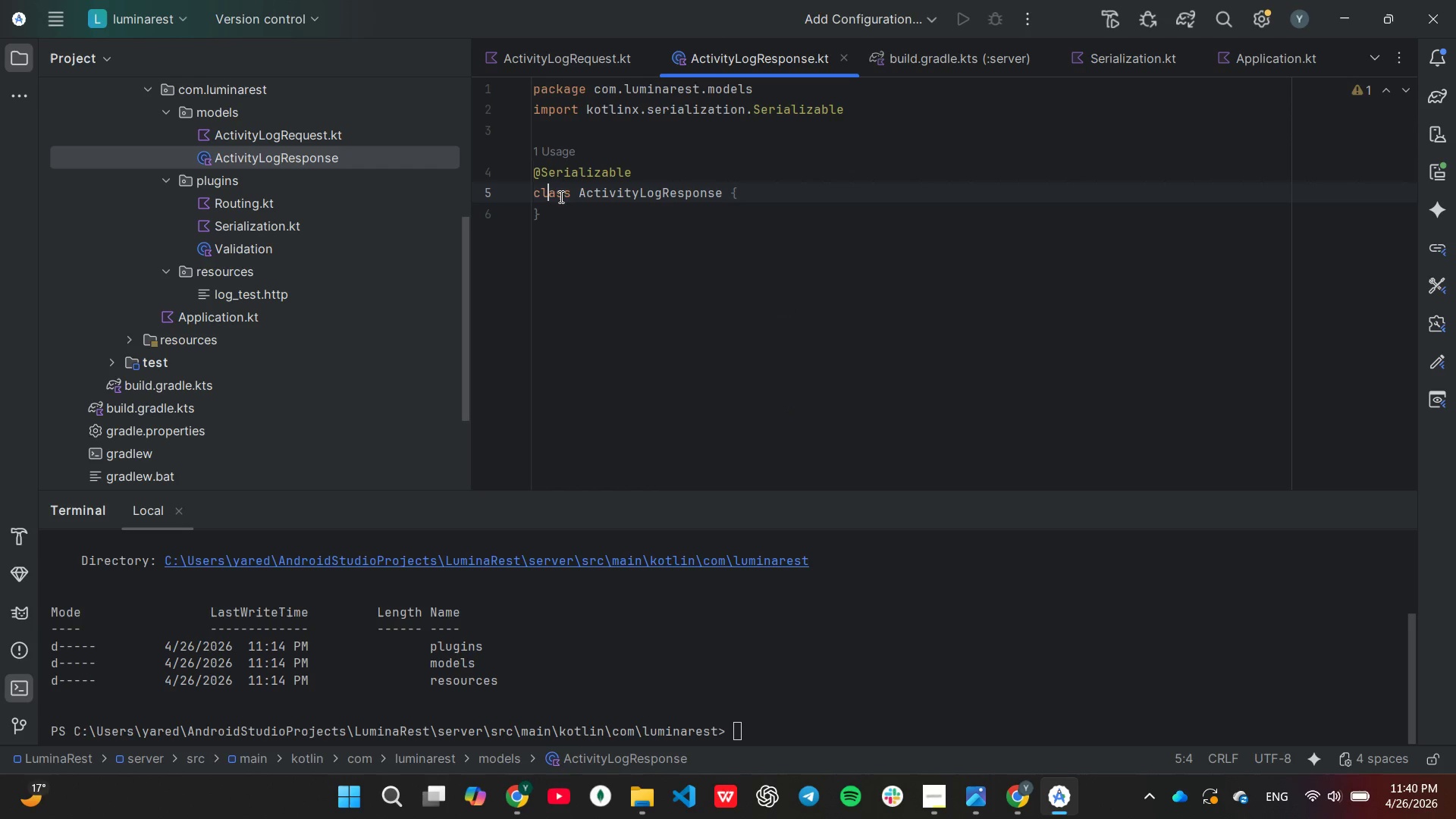 
key(ArrowLeft)
 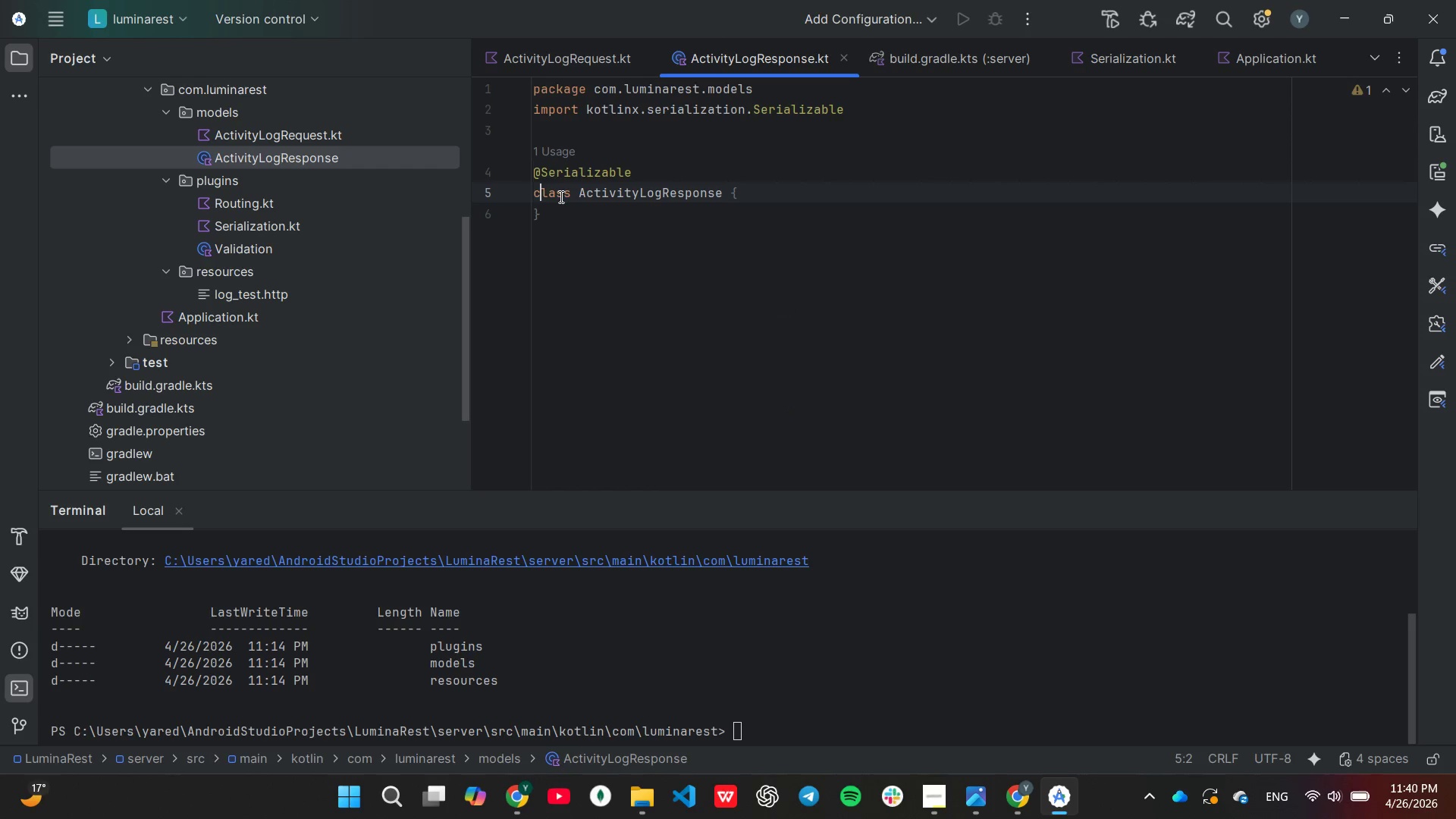 
key(ArrowLeft)
 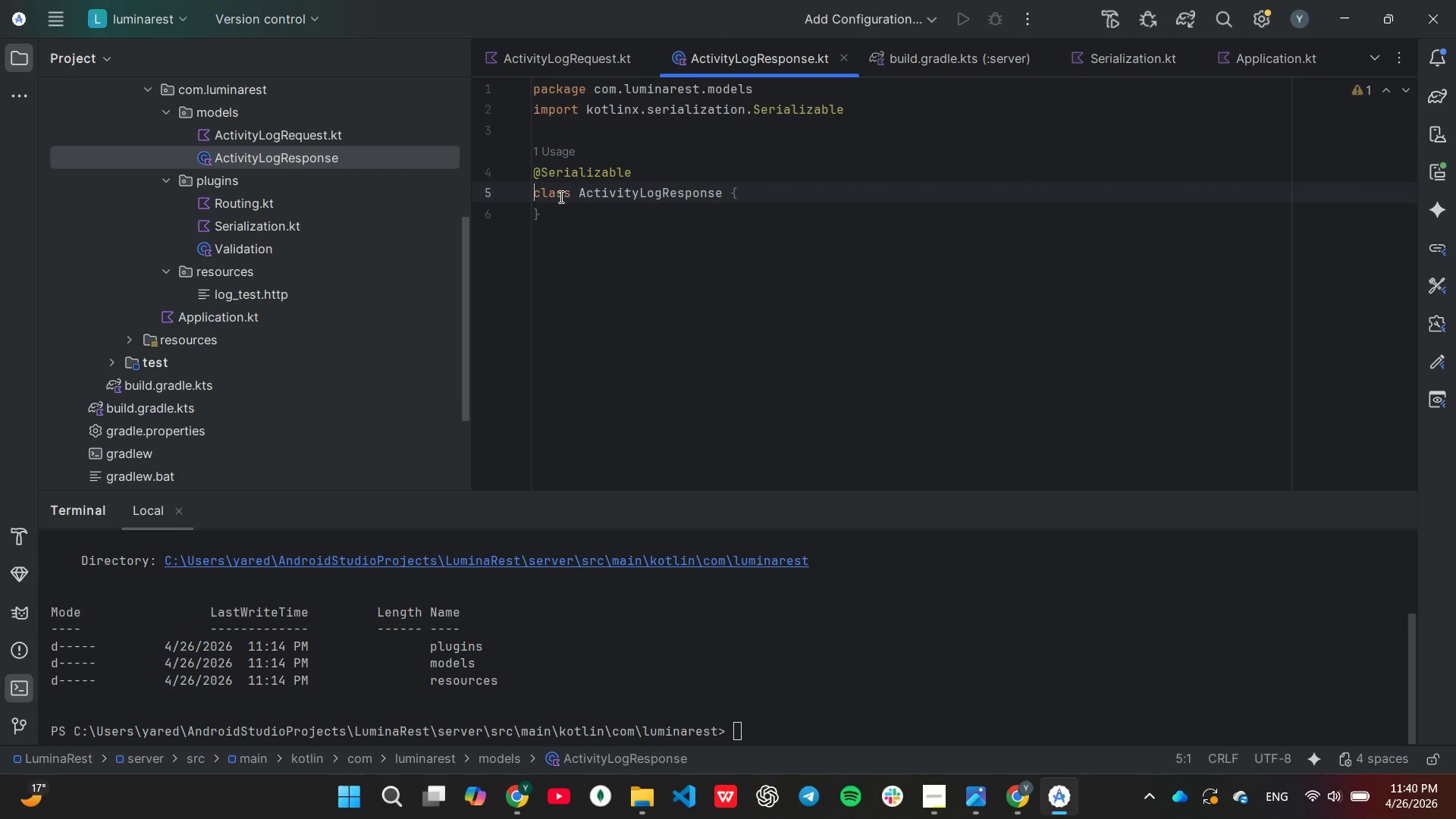 
type(dat)
 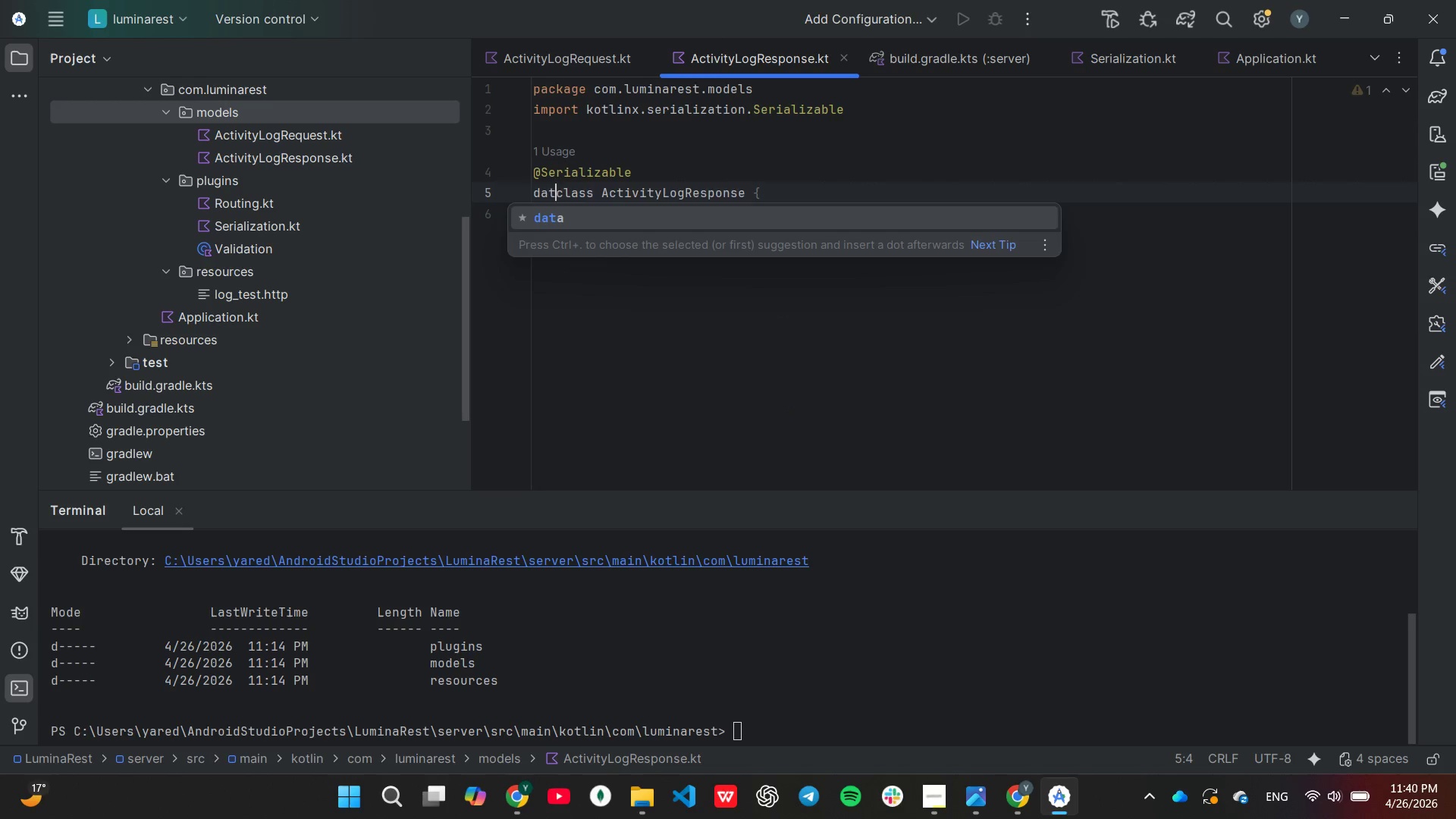 
key(Enter)
 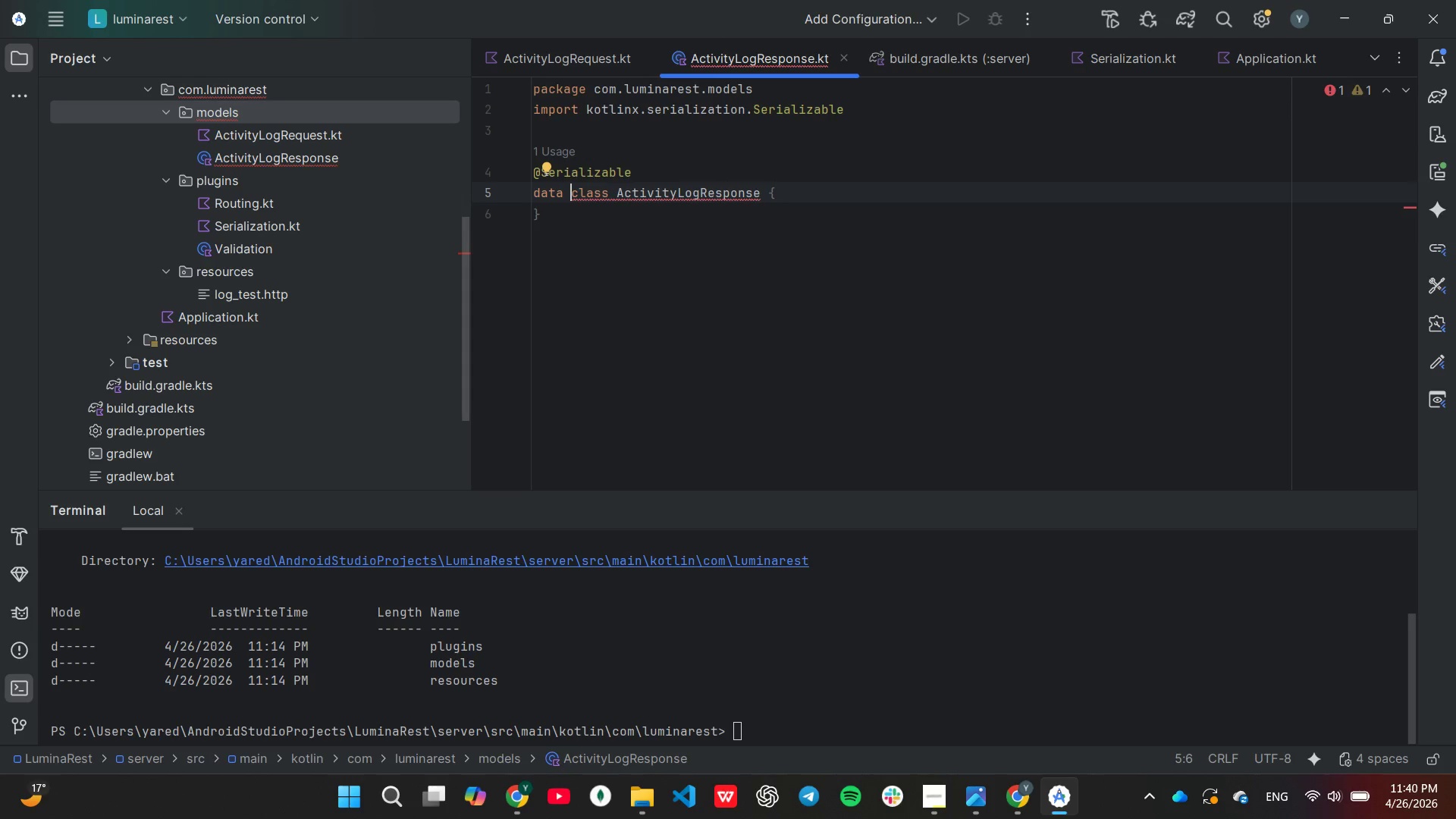 
key(ArrowDown)
 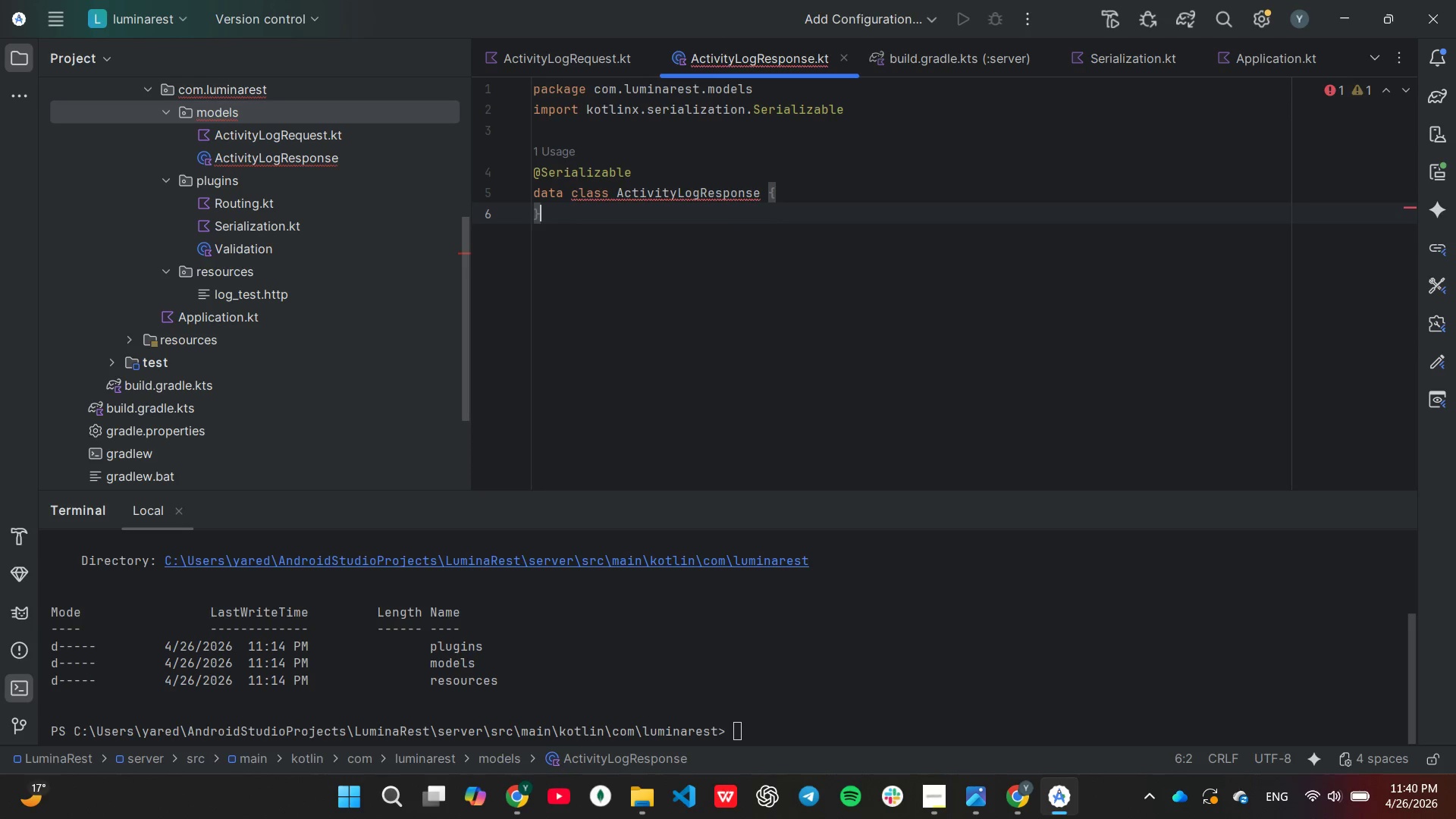 
key(Backspace)
 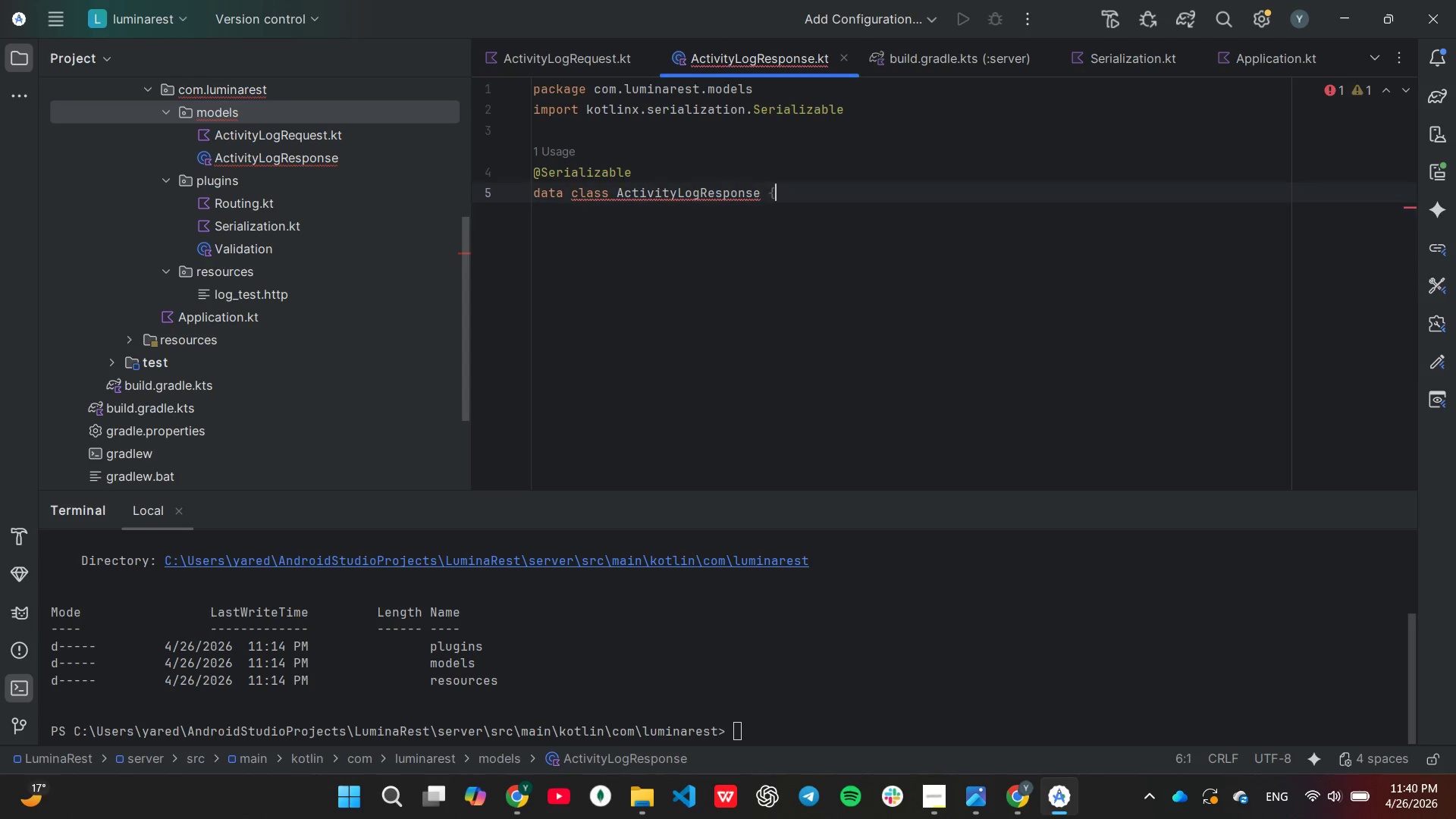 
key(Backspace)
 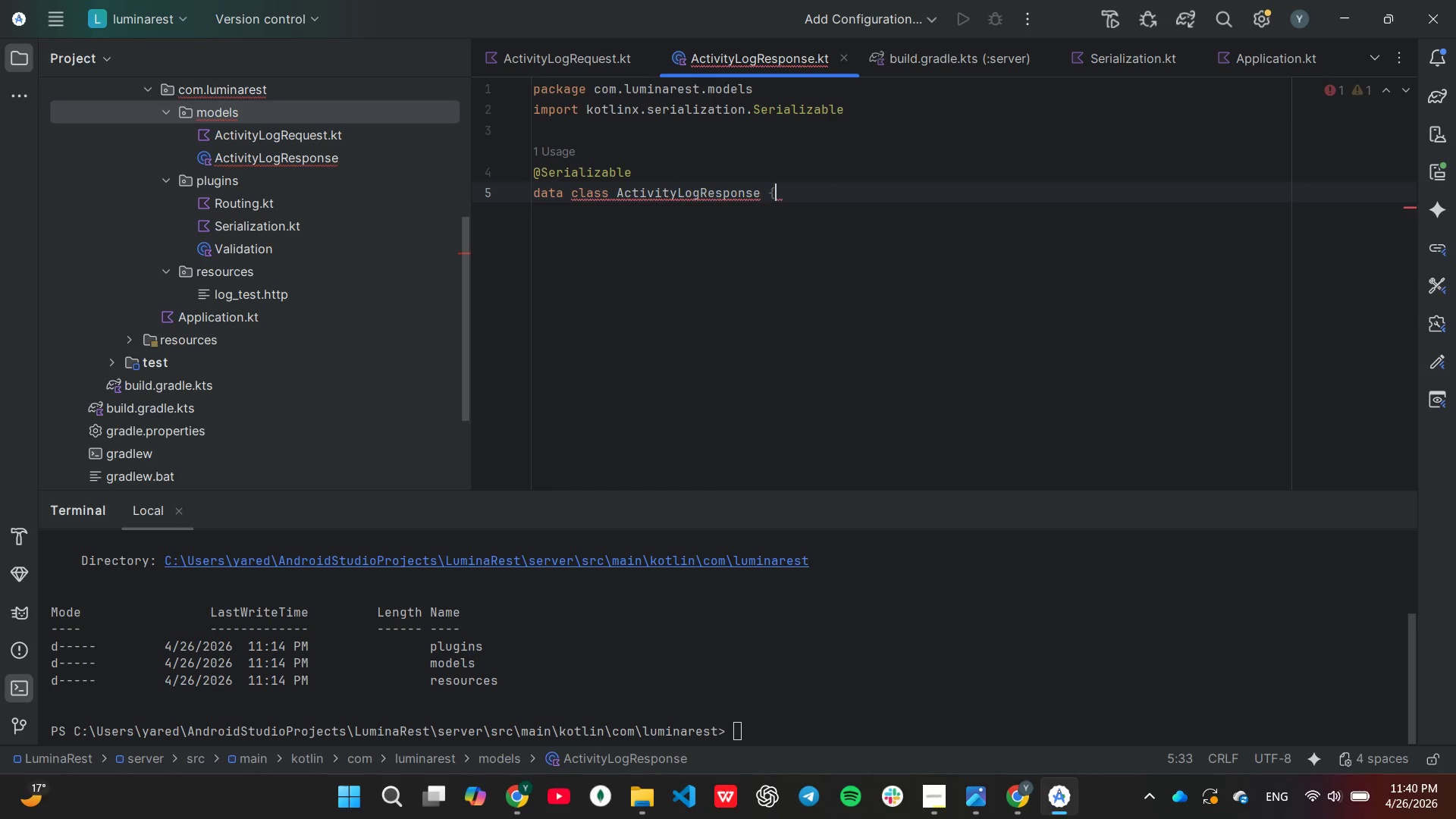 
key(Backspace)
 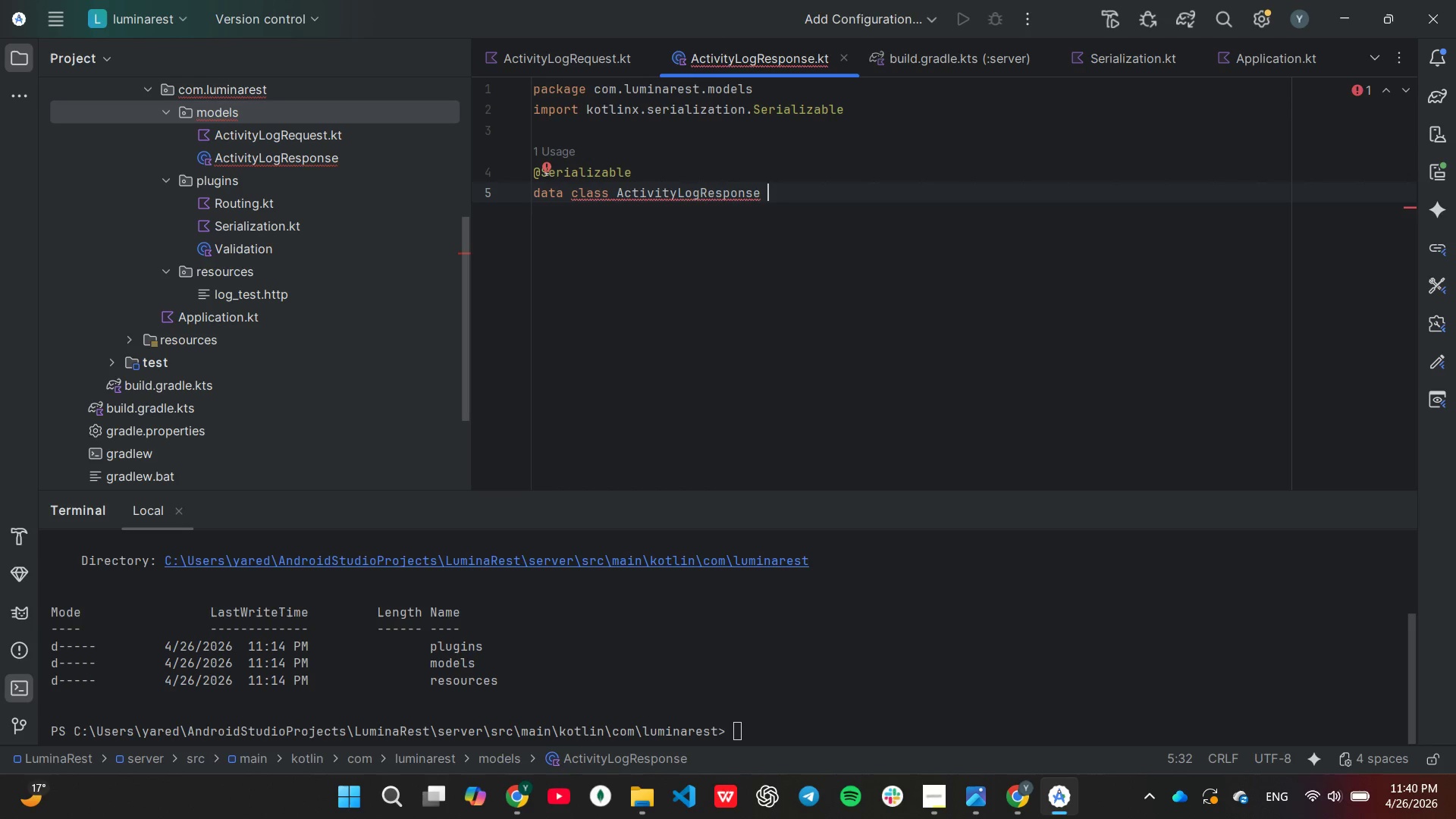 
key(Shift+BracketLeft)
 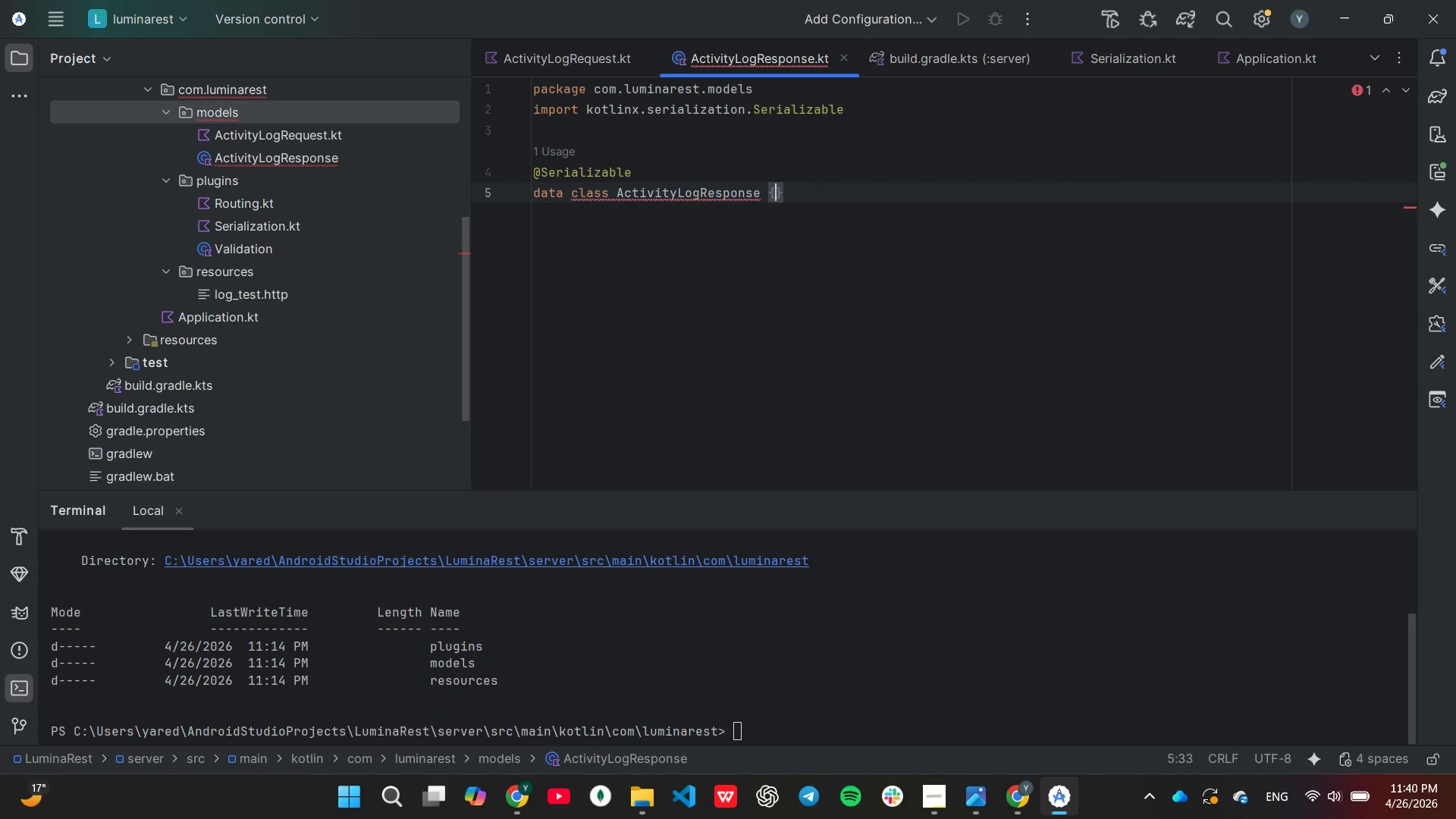 
key(Backspace)
 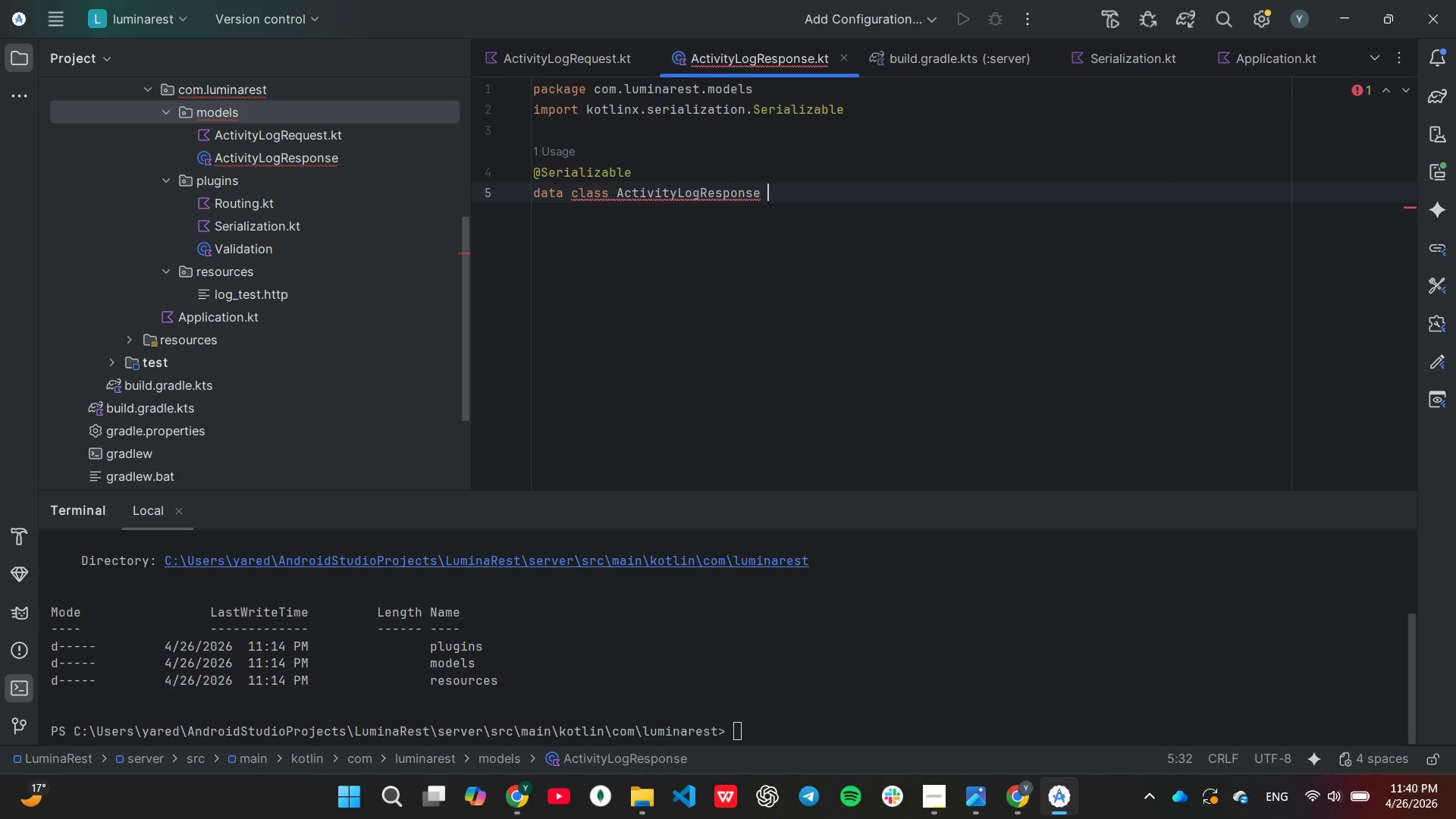 
key(Shift+ShiftLeft)
 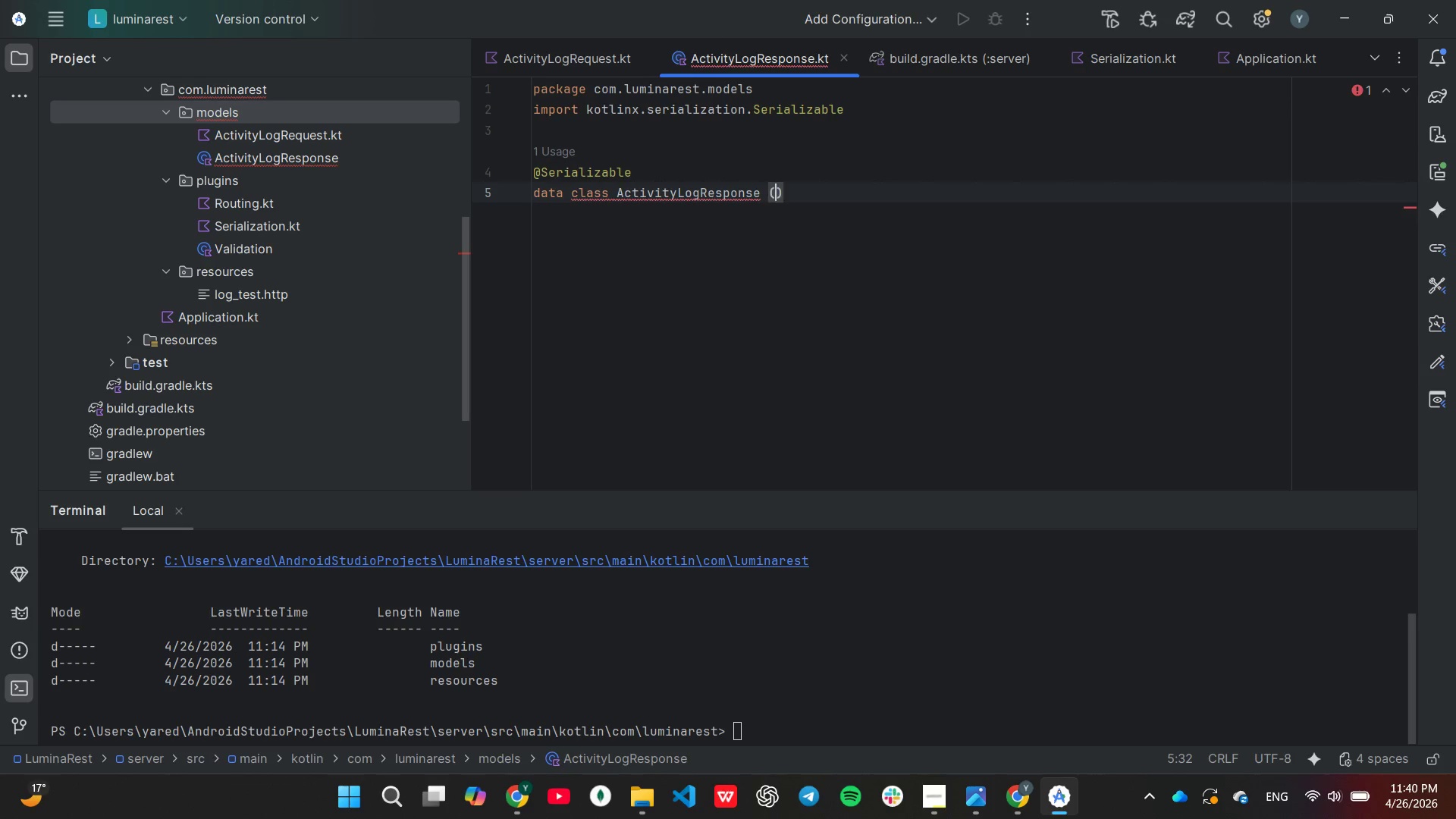 
key(Shift+9)
 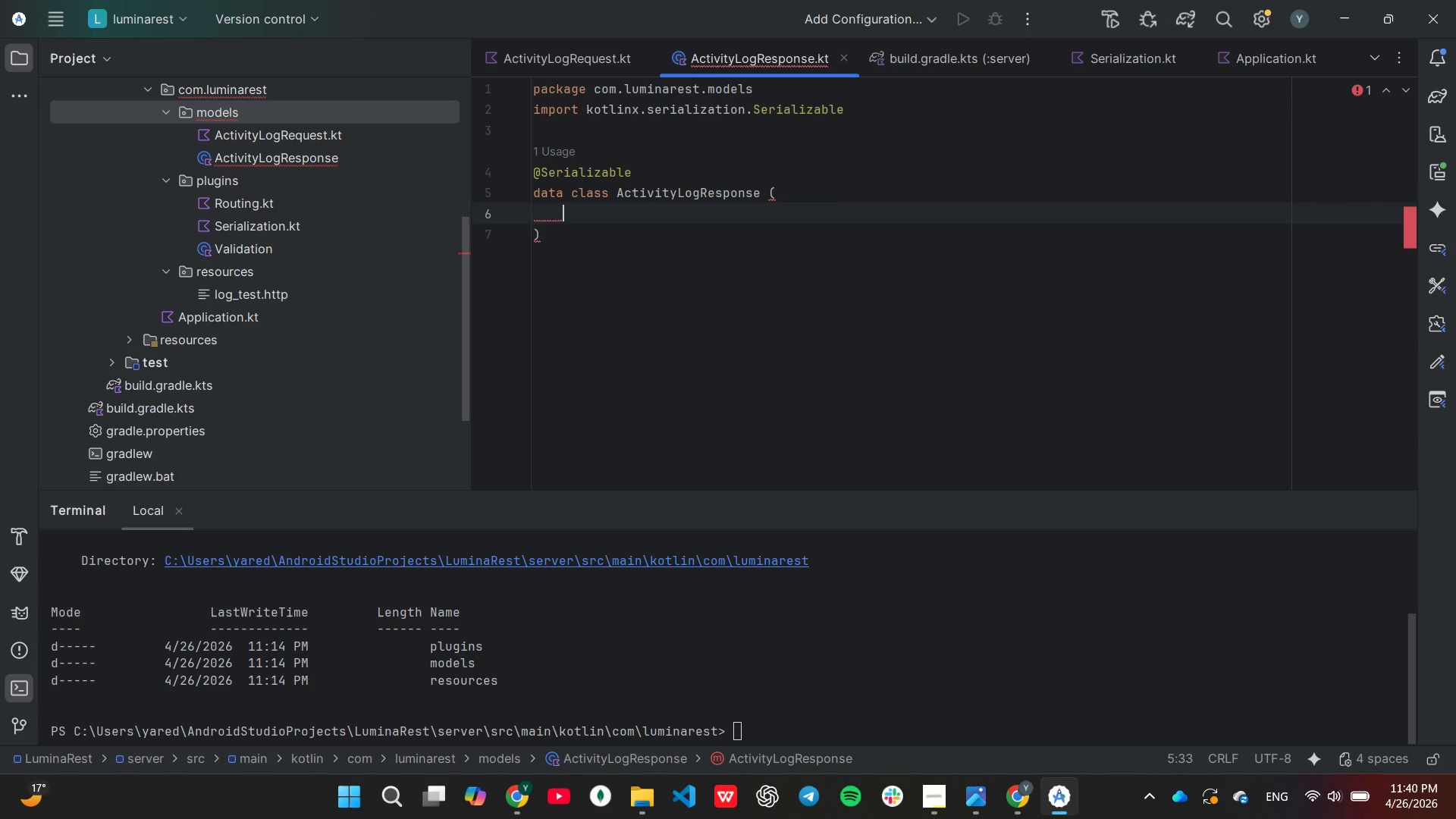 
key(Enter)
 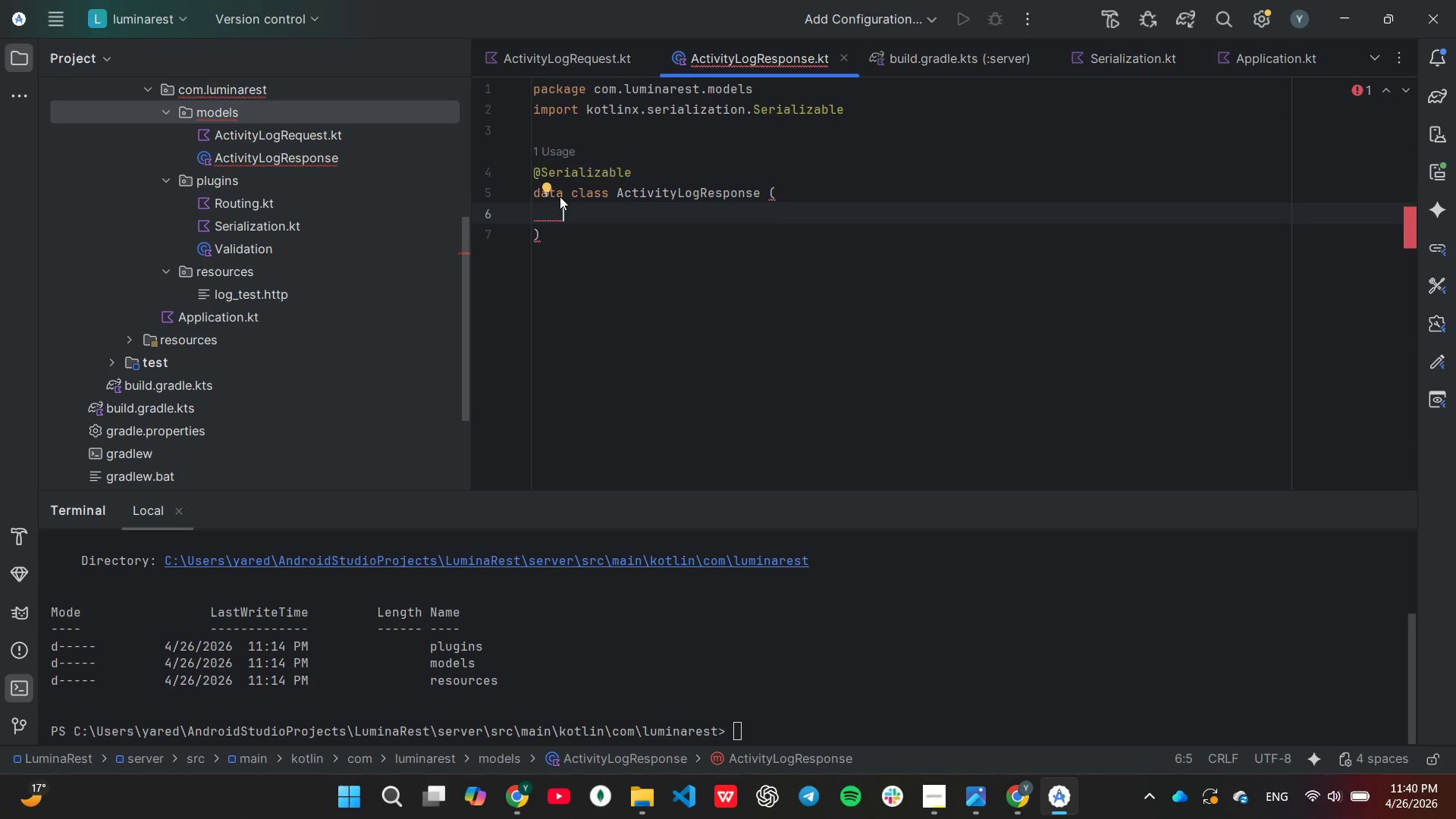 
type(val log_)
key(Tab)
 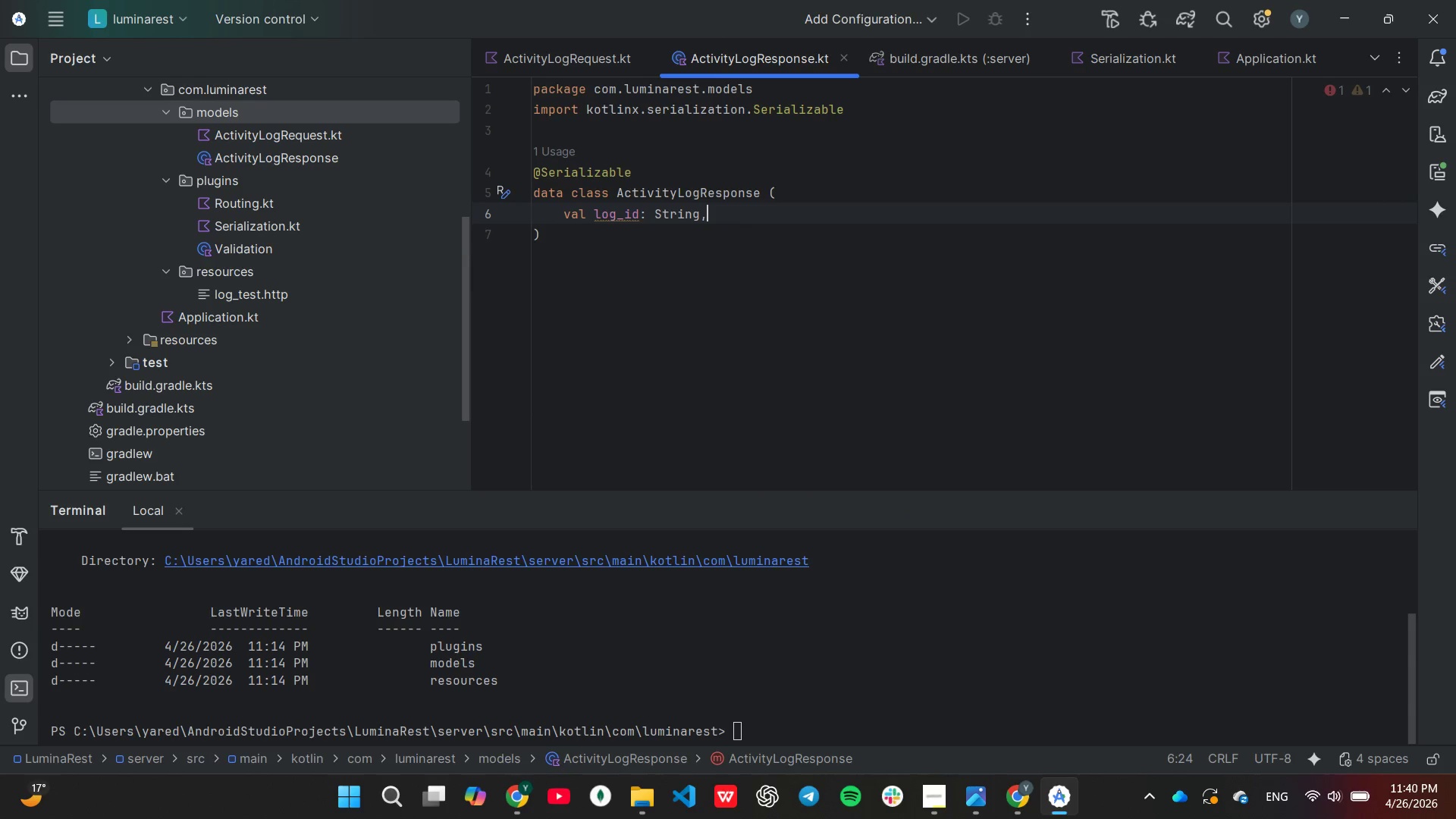 
key(Enter)
 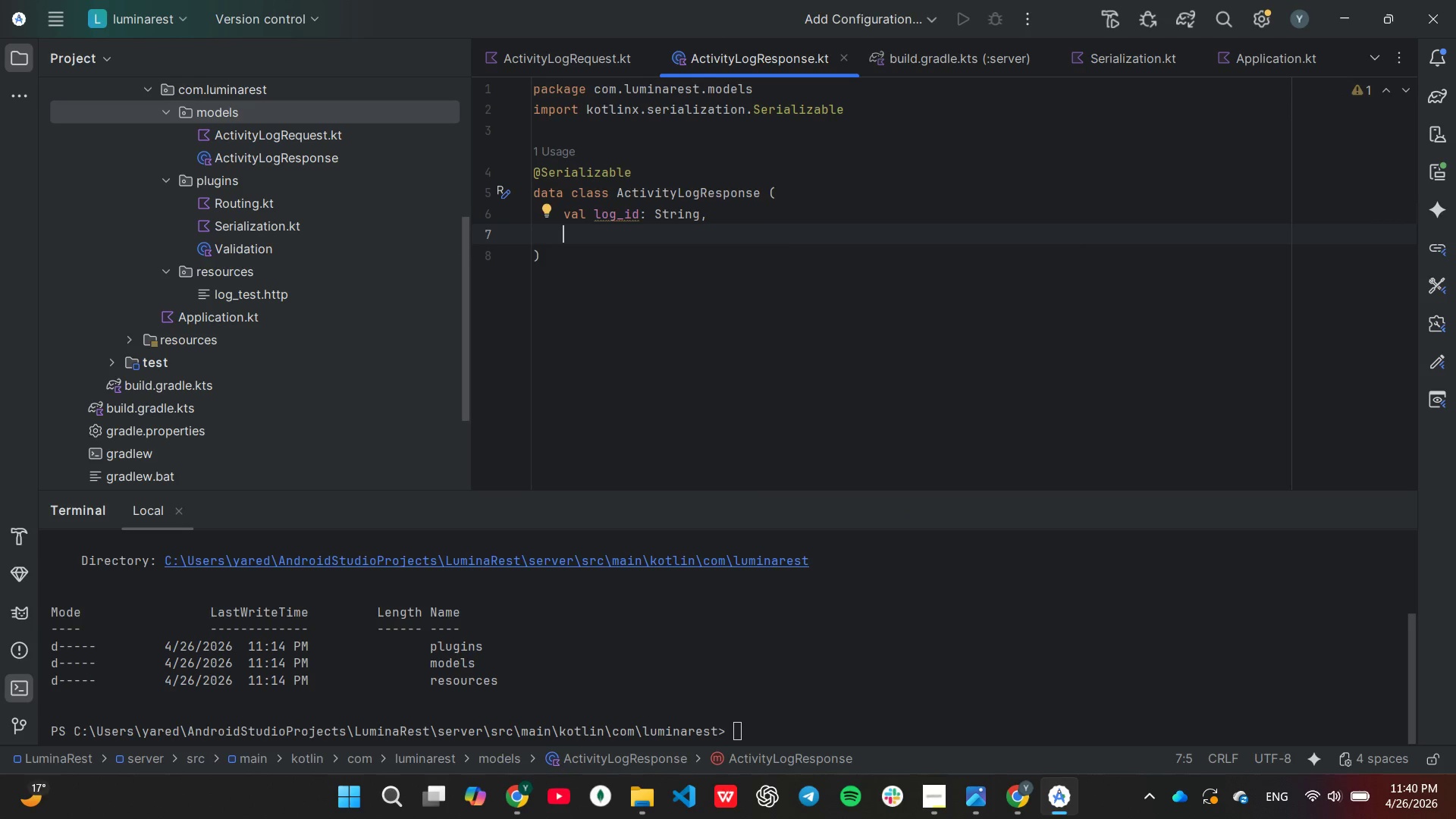 
type(val status: )
key(Tab)
 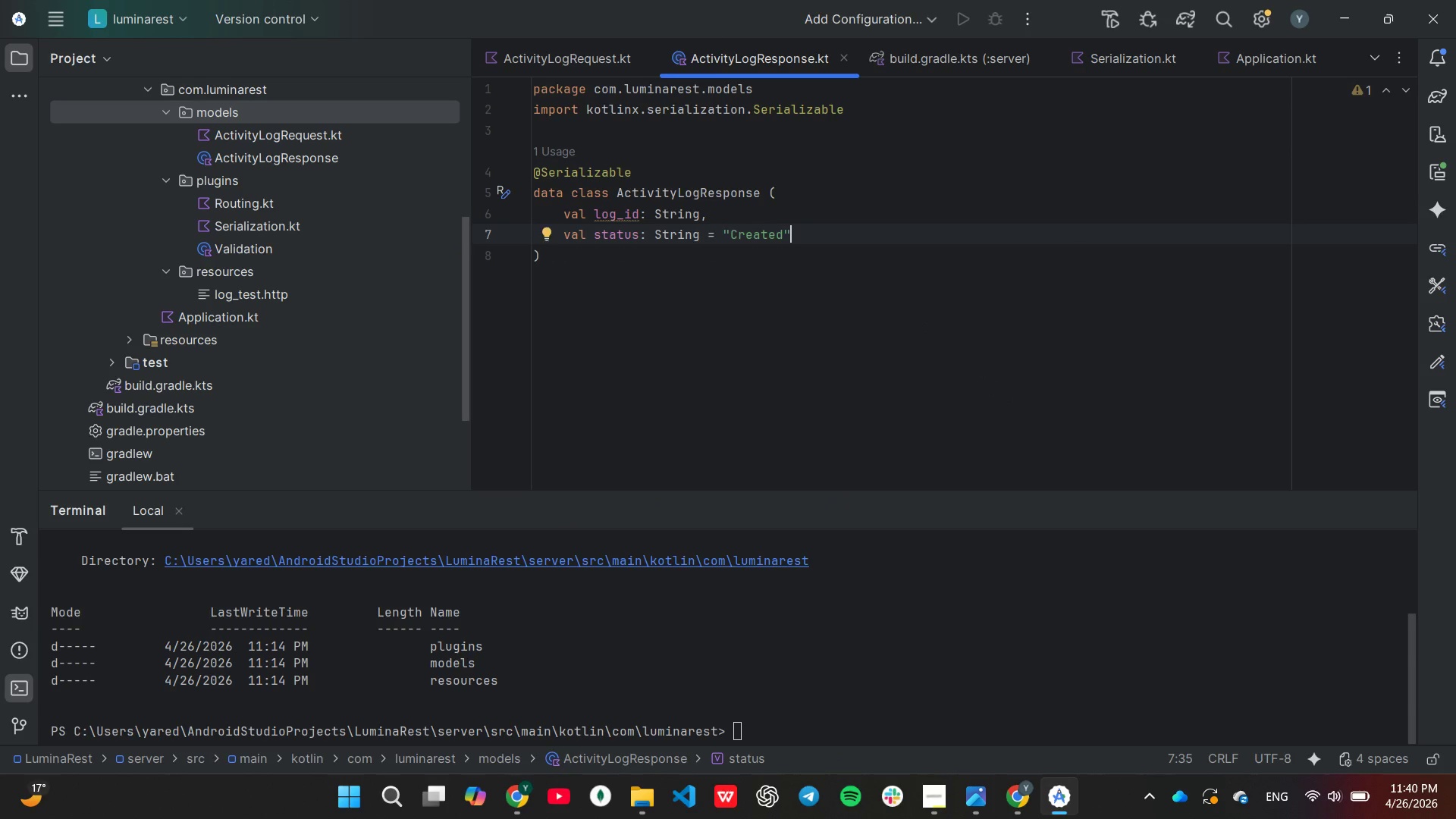 
key(Enter)
 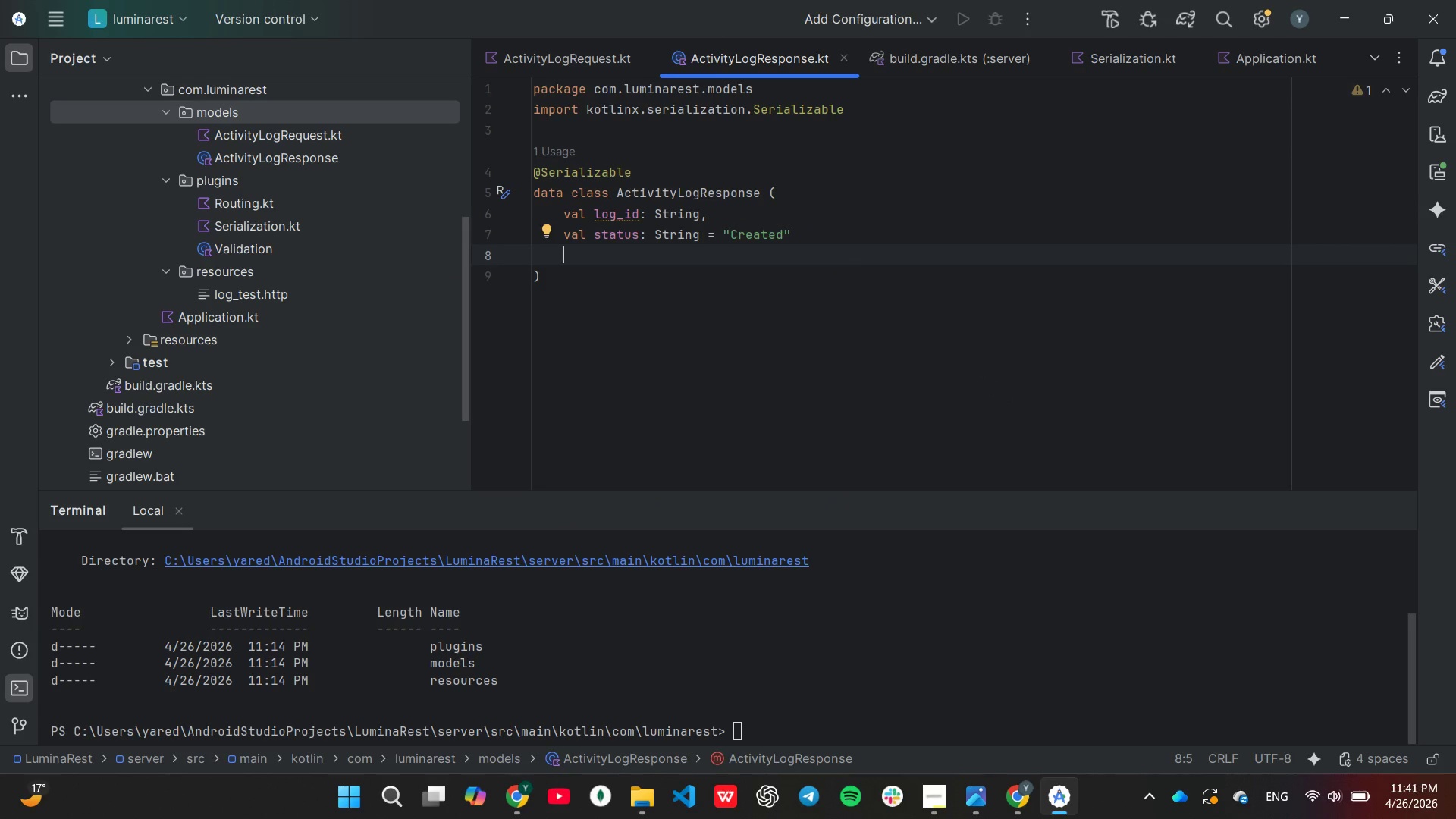 
type(val messageL)
key(Backspace)
type(: String)
key(Tab)
 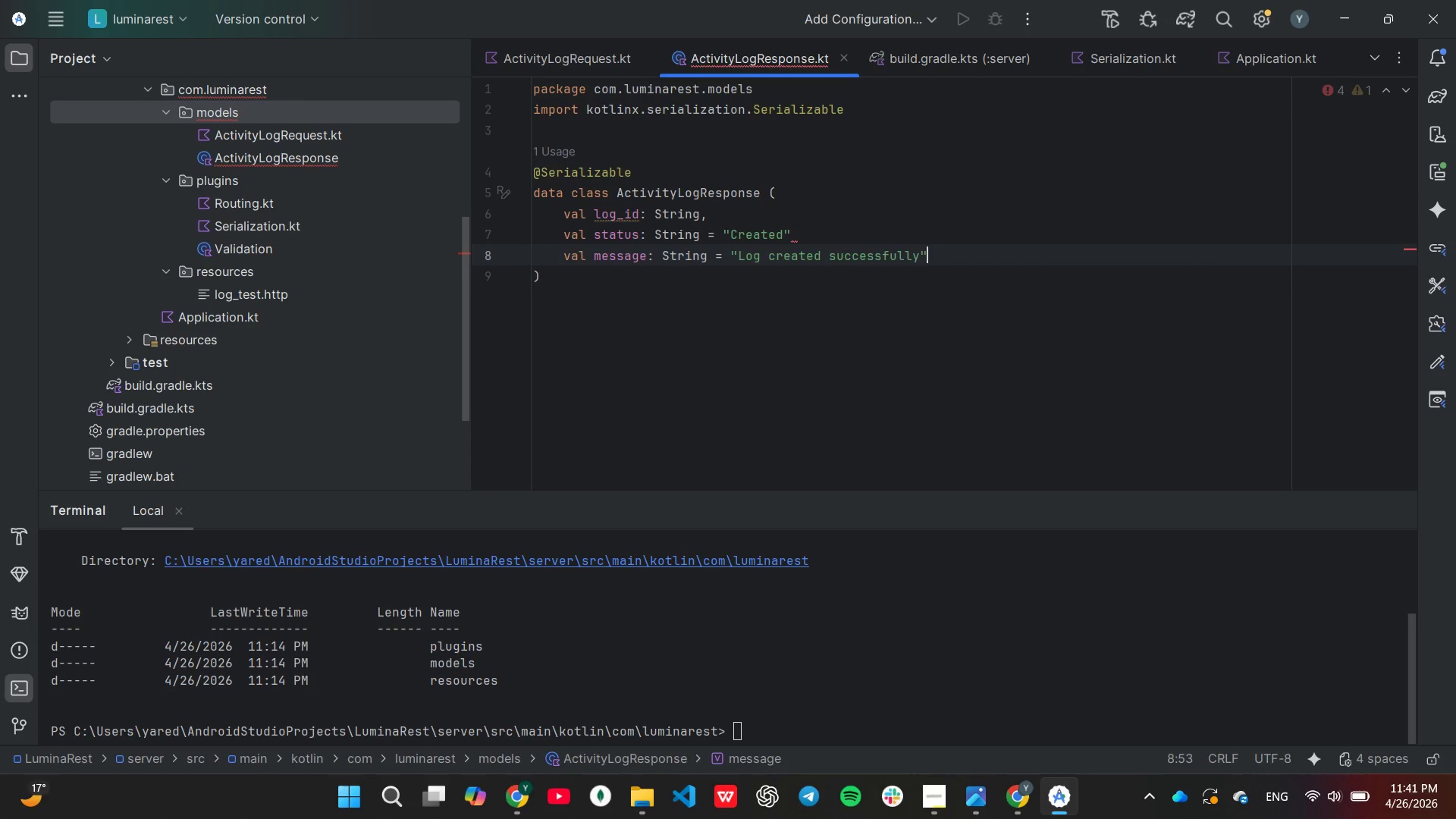 
wait(10.48)
 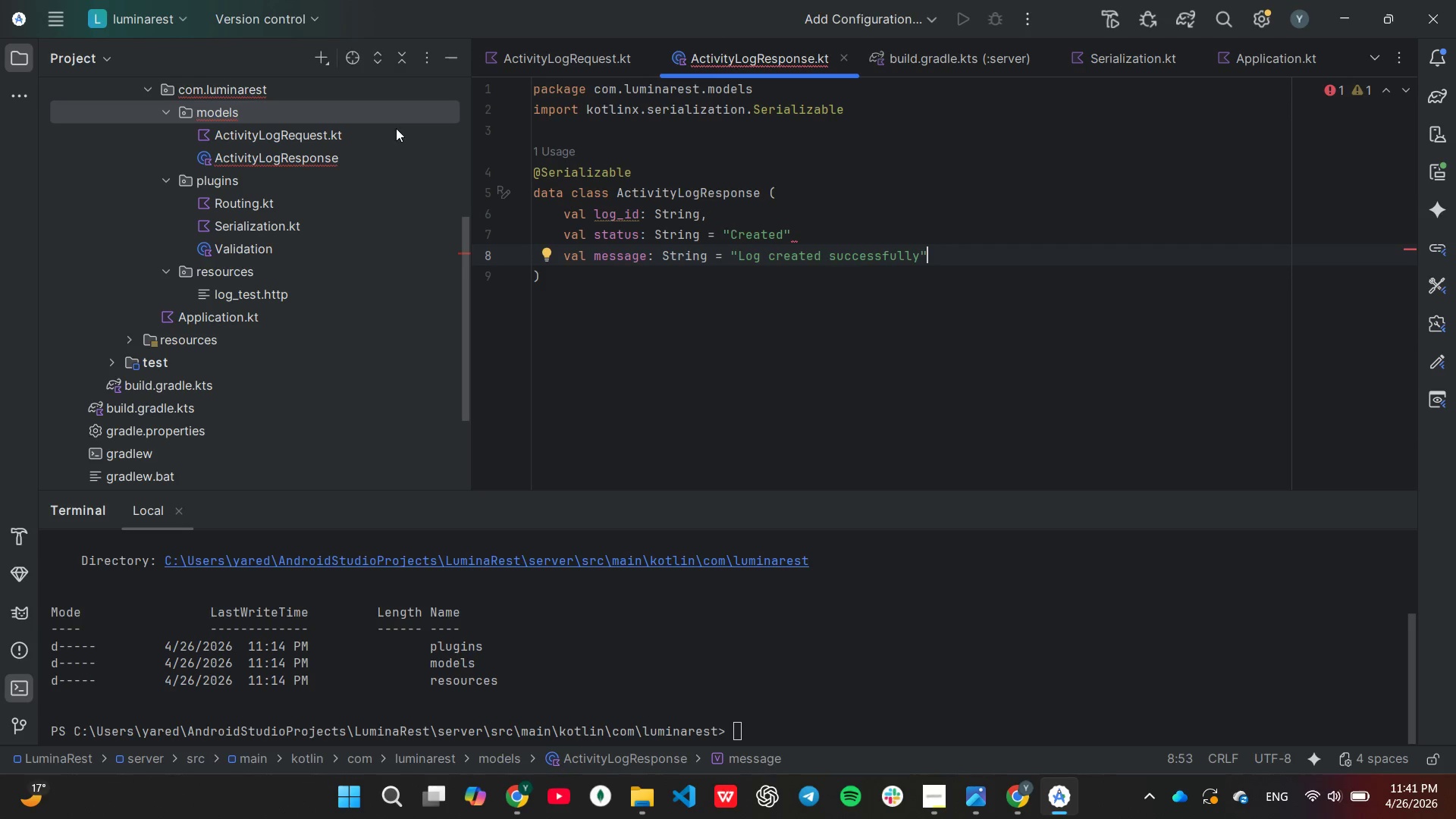 
left_click([818, 233])
 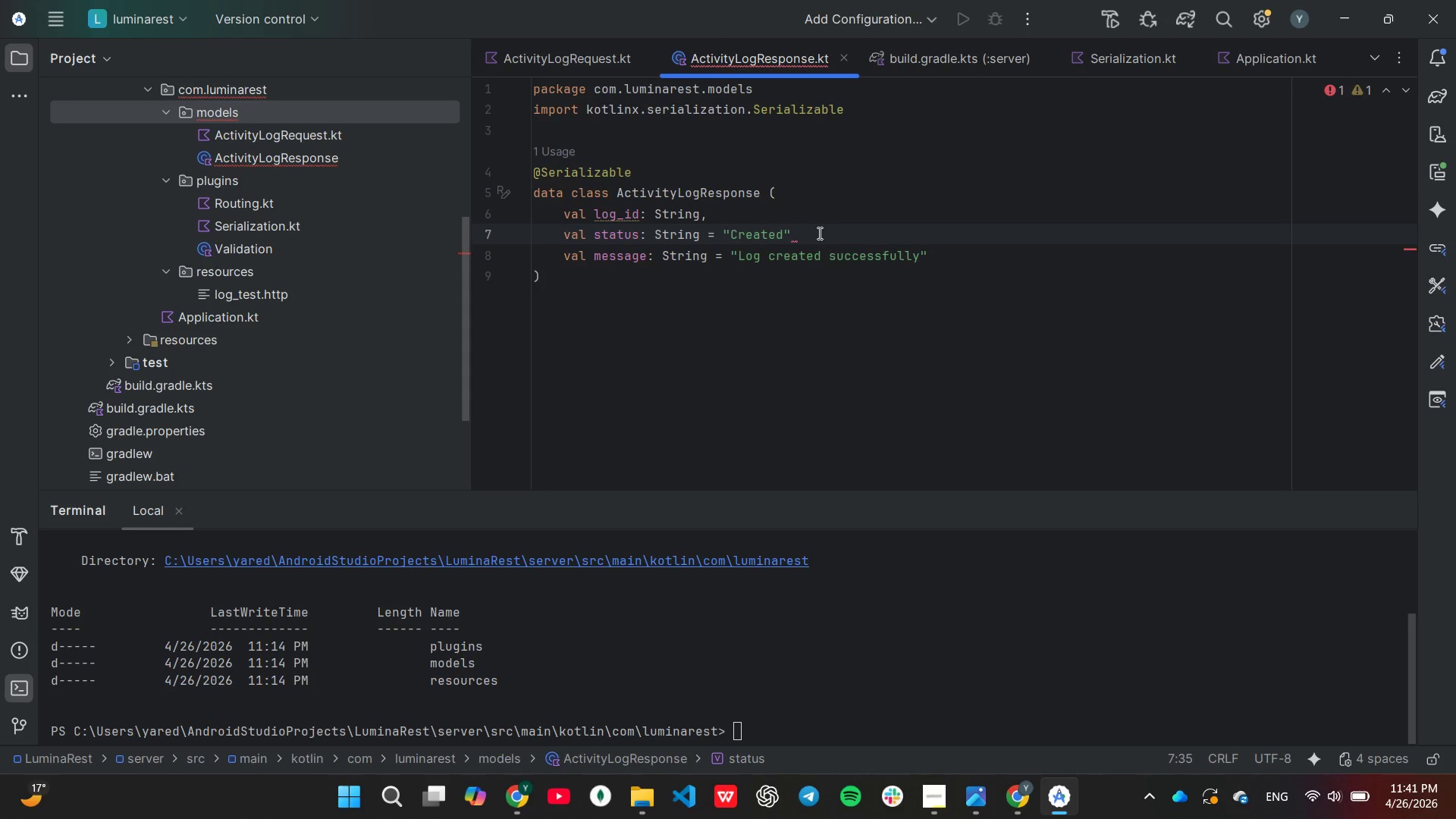 
key(Comma)
 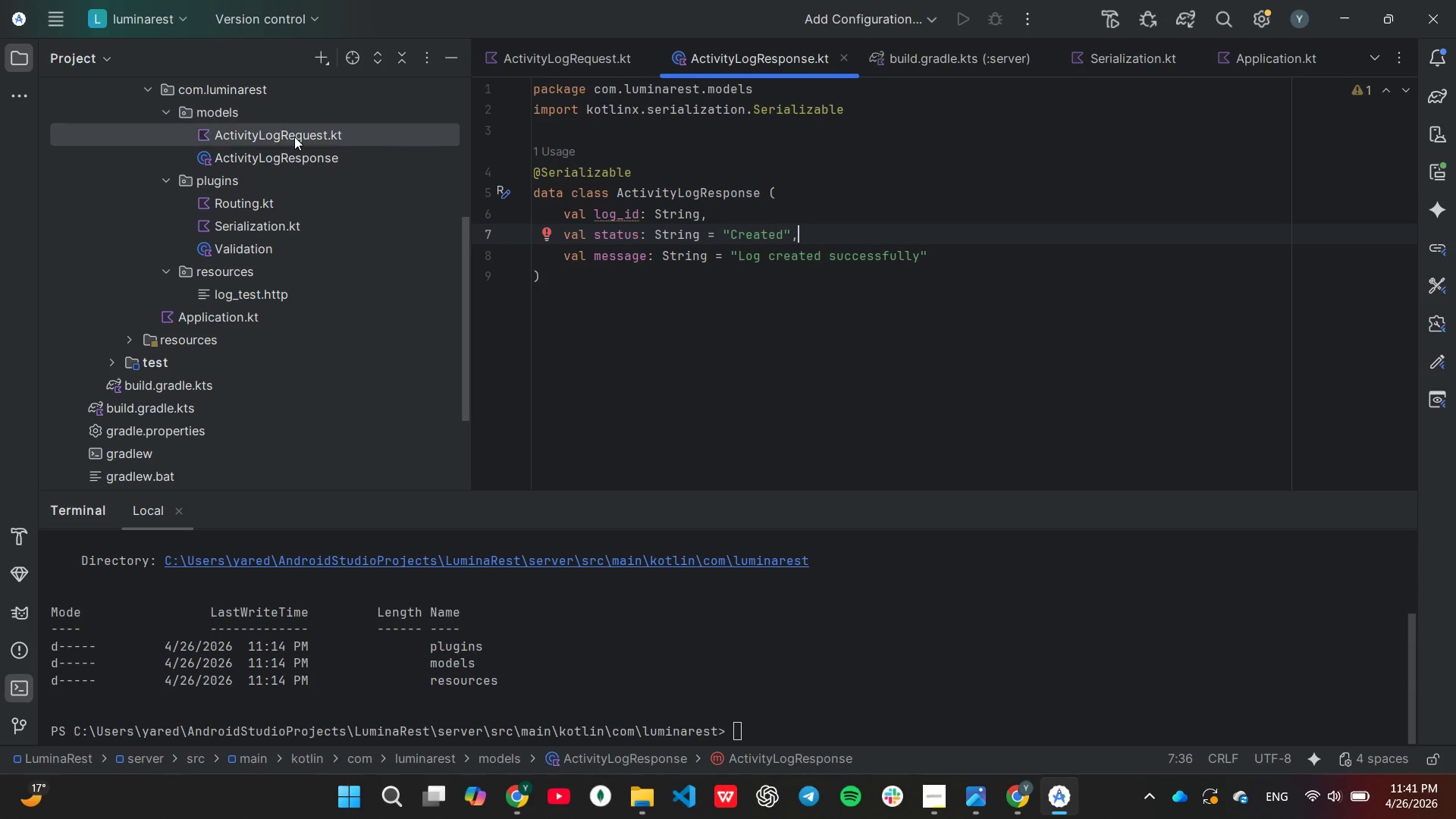 
double_click([294, 136])
 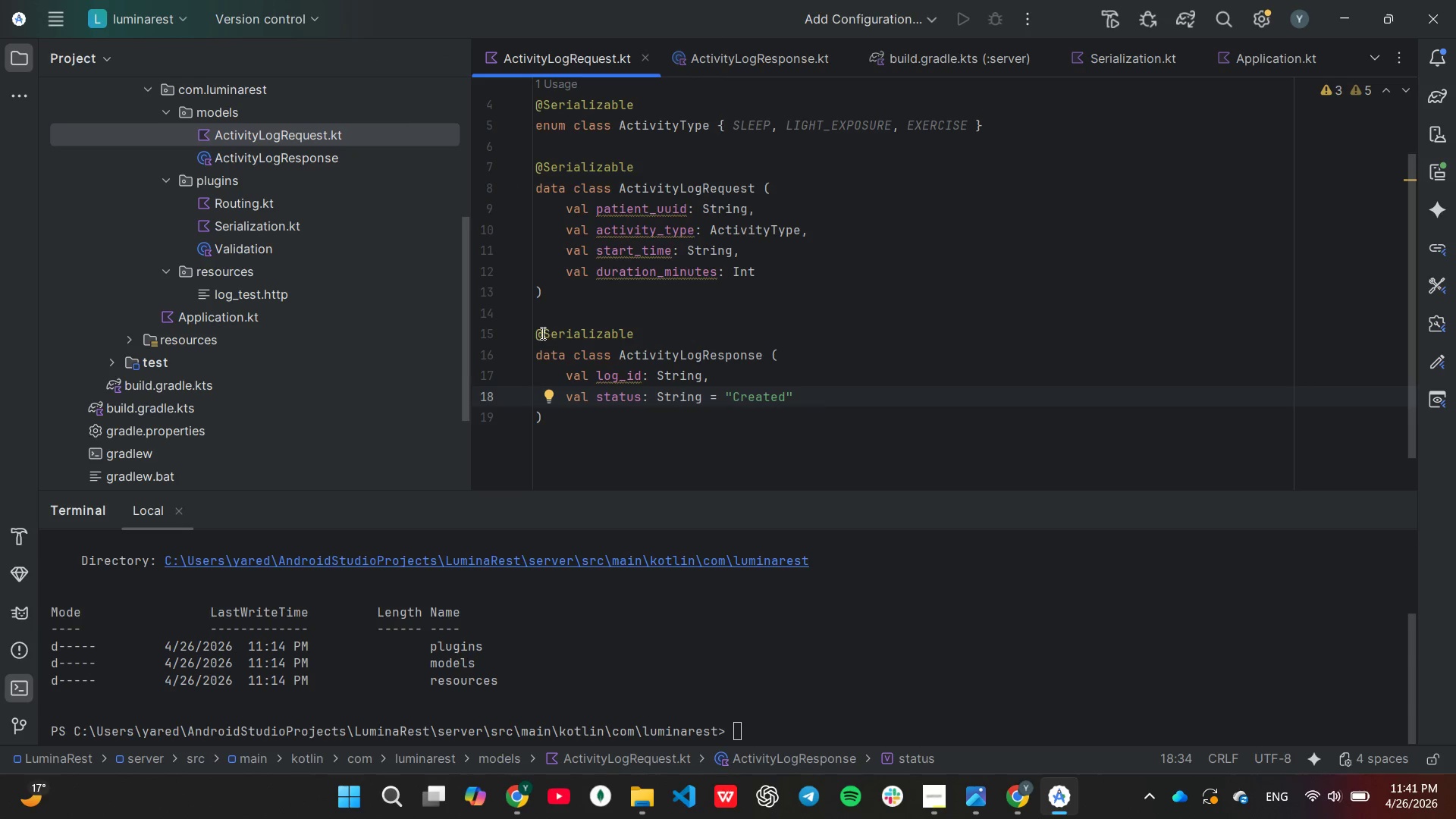 
left_click_drag(start_coordinate=[536, 331], to_coordinate=[560, 414])
 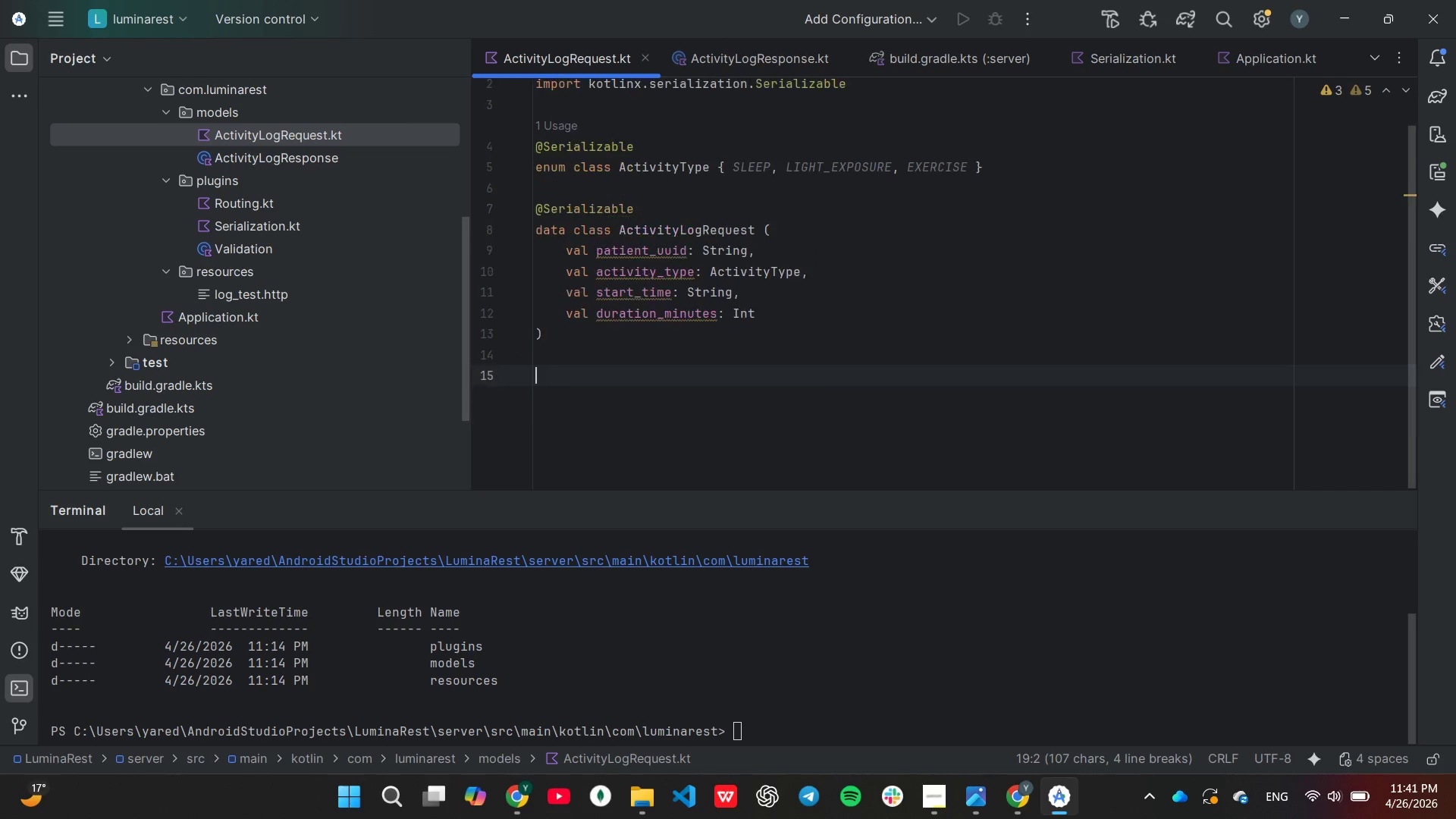 
key(Backspace)
 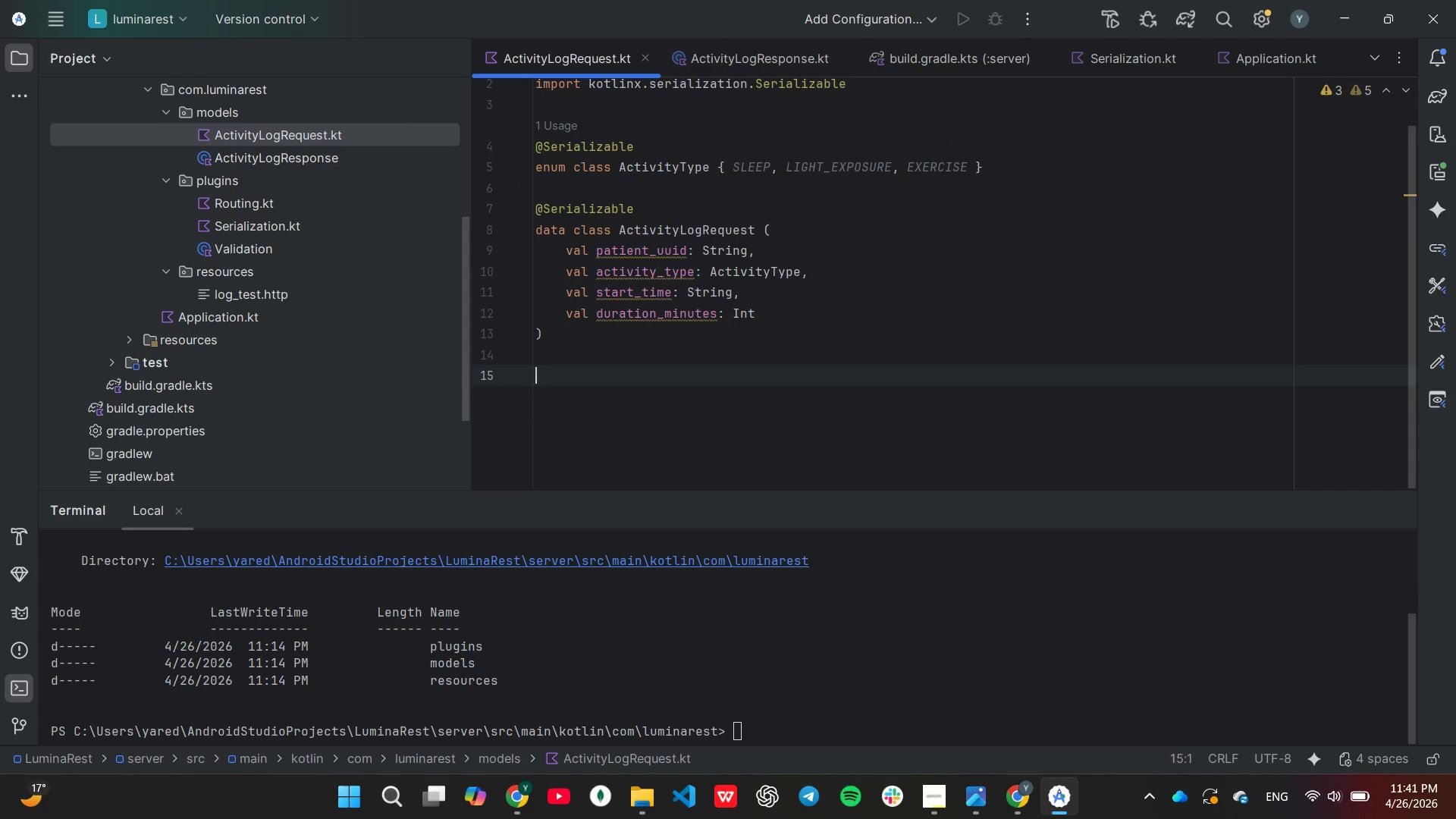 
key(Backspace)
 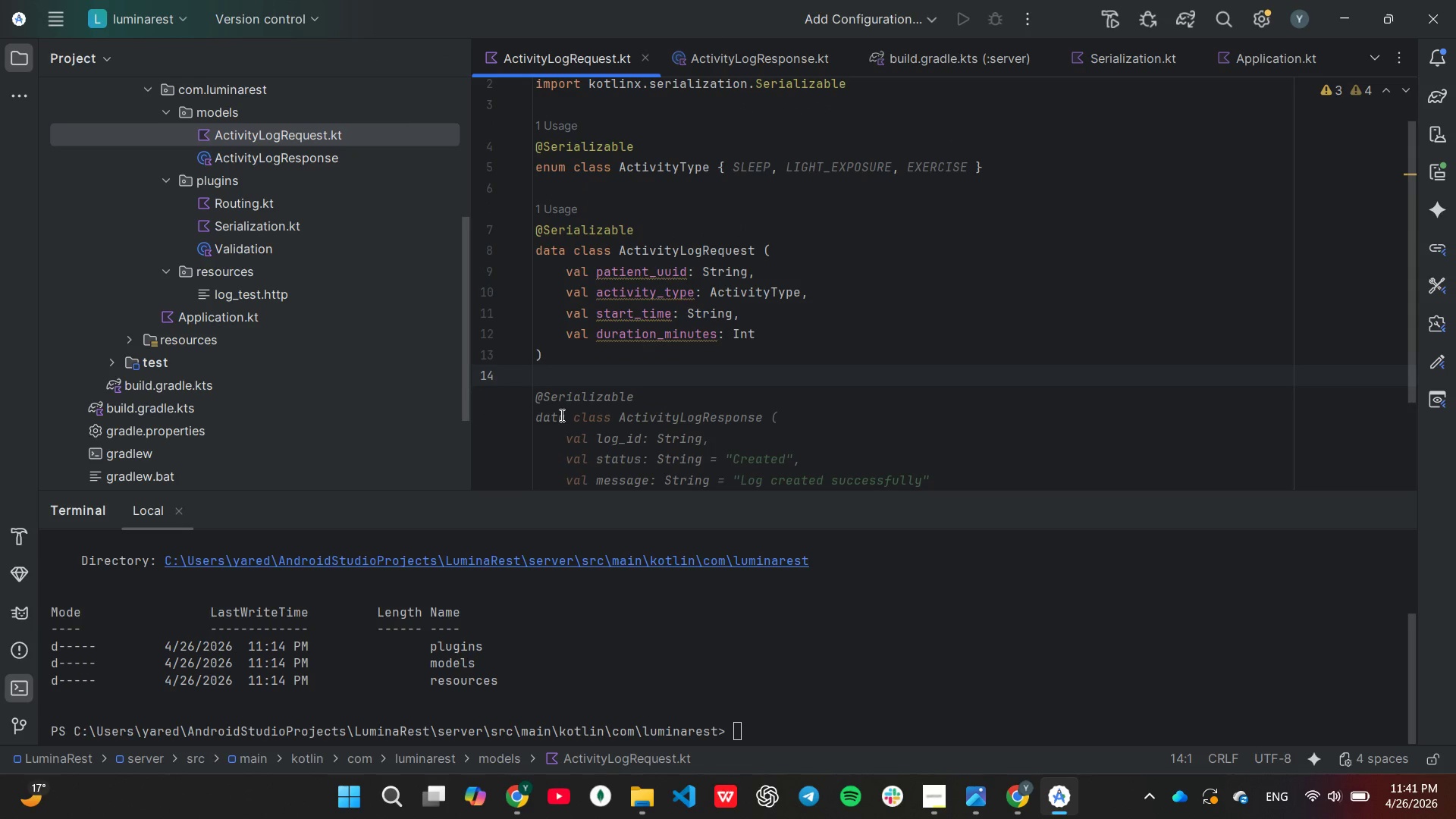 
wait(6.0)
 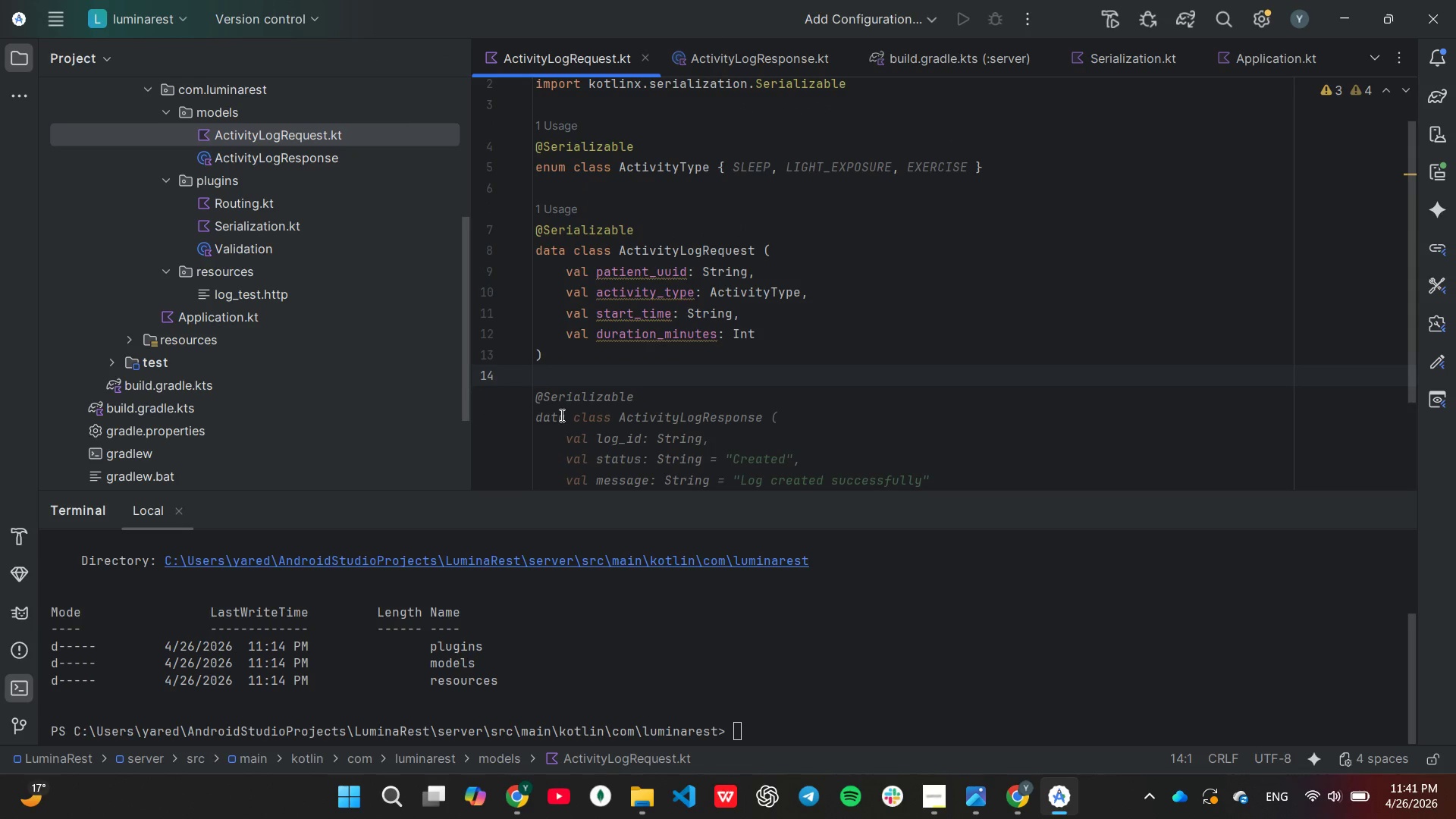 
double_click([214, 246])
 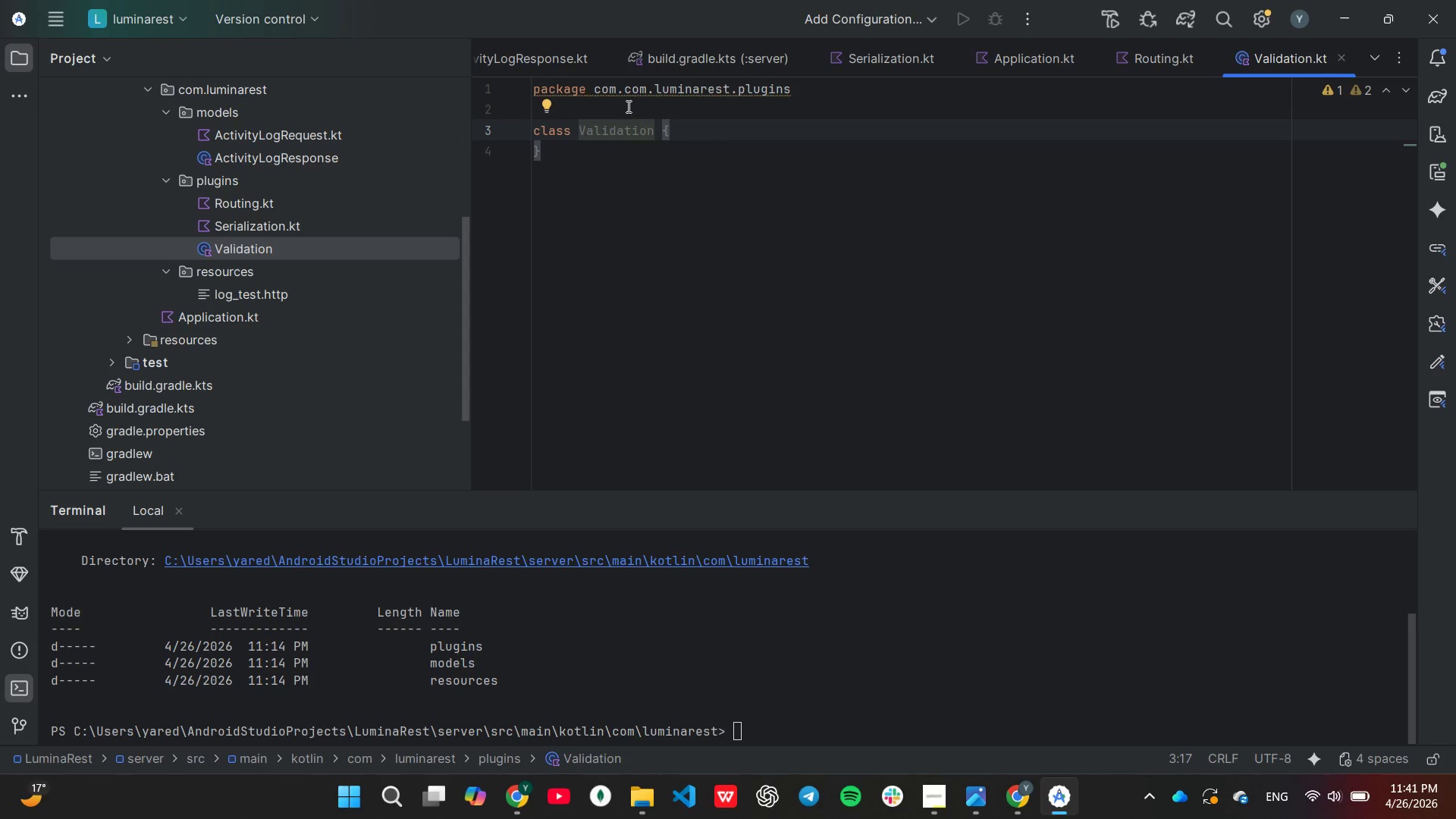 
left_click([623, 97])
 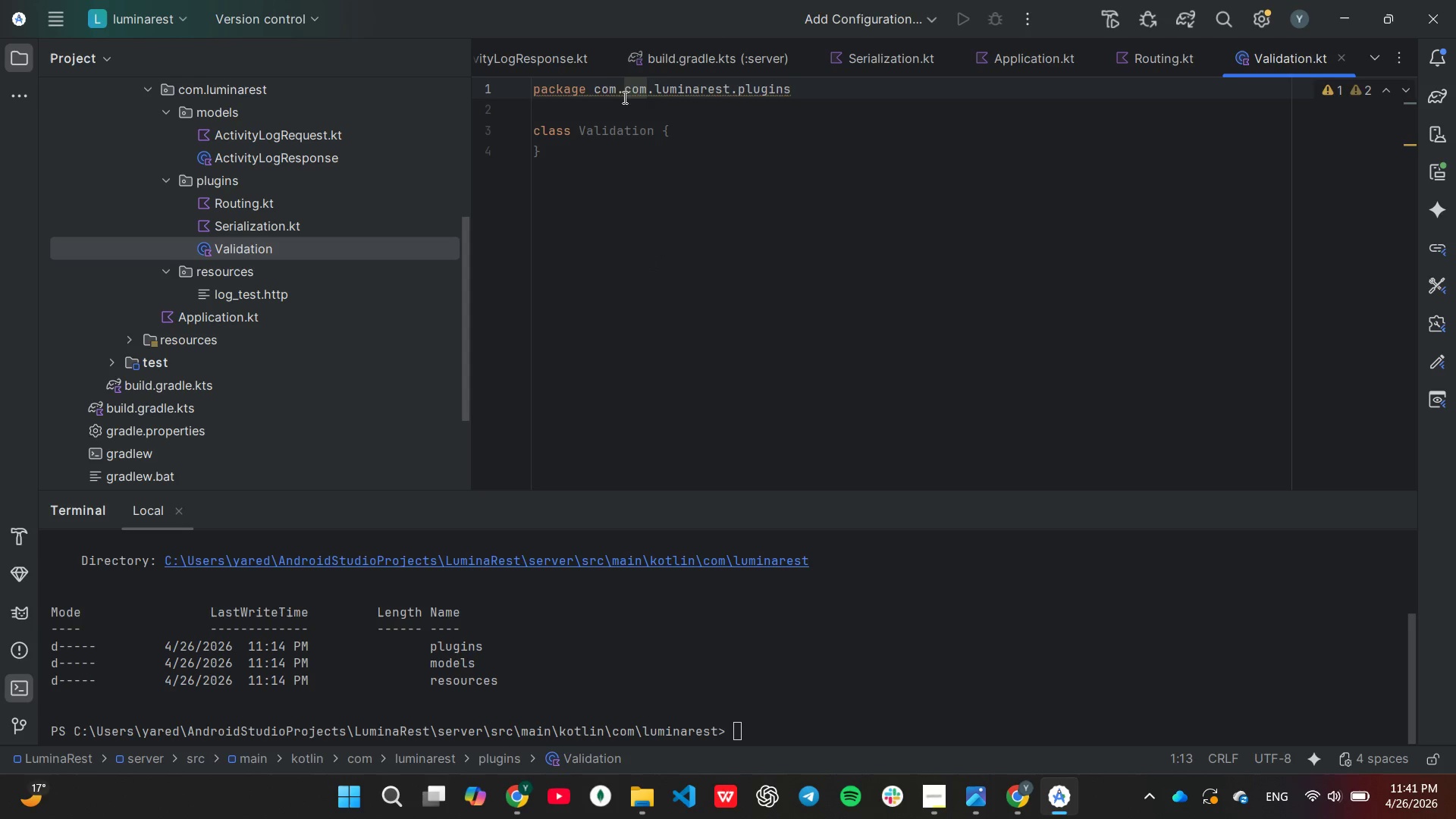 
key(Backspace)
 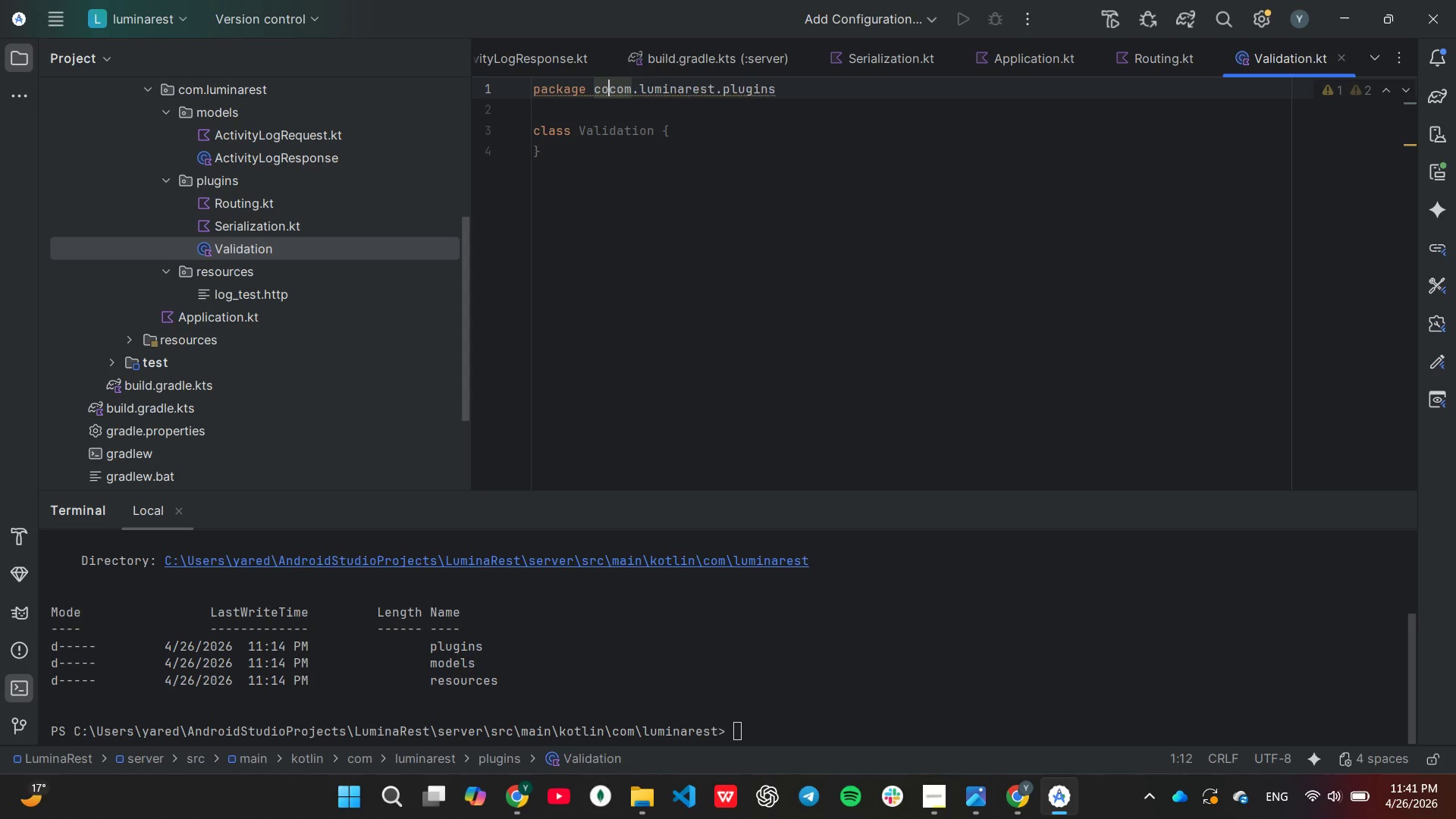 
key(Backspace)
 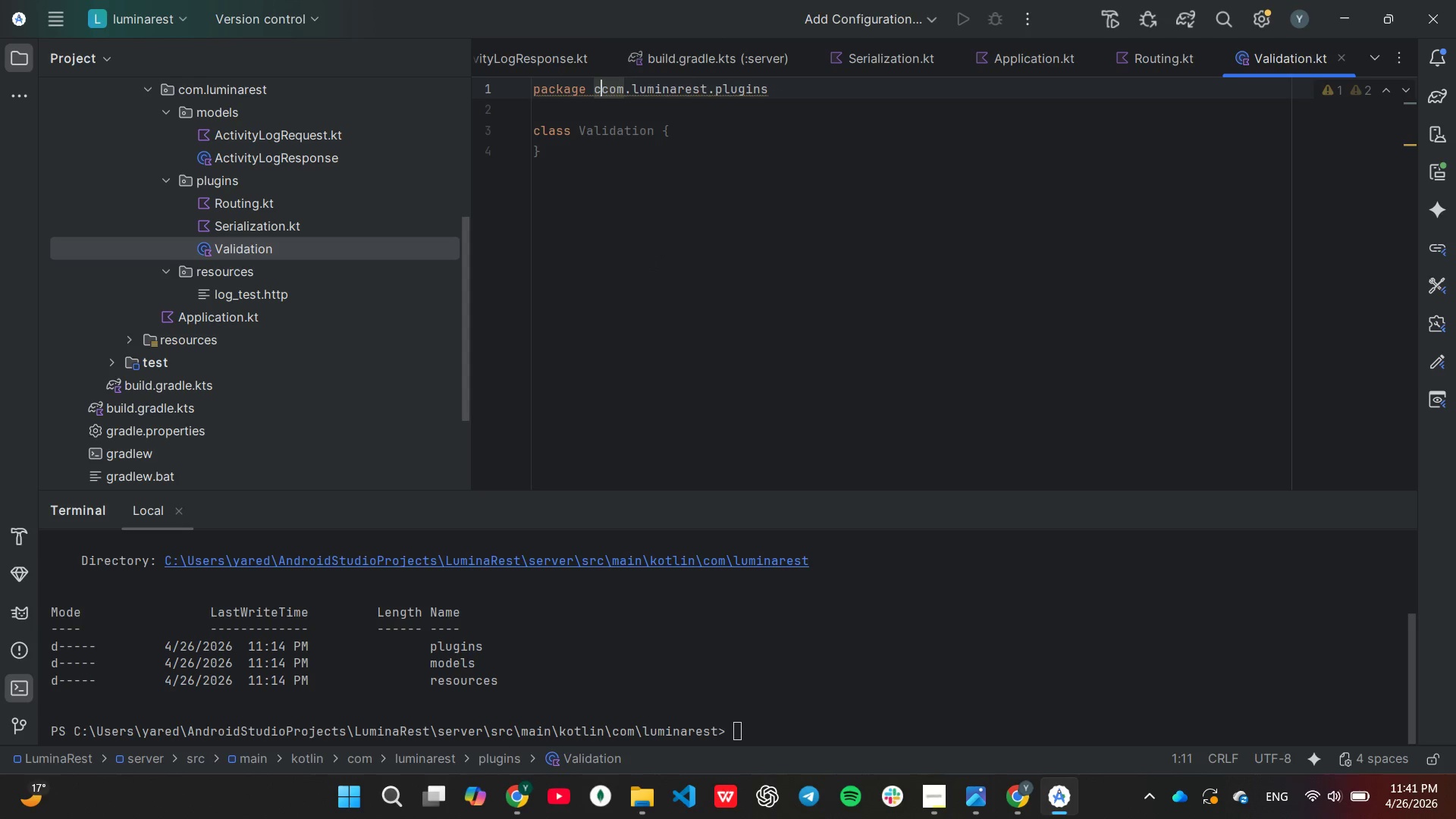 
key(Backspace)
 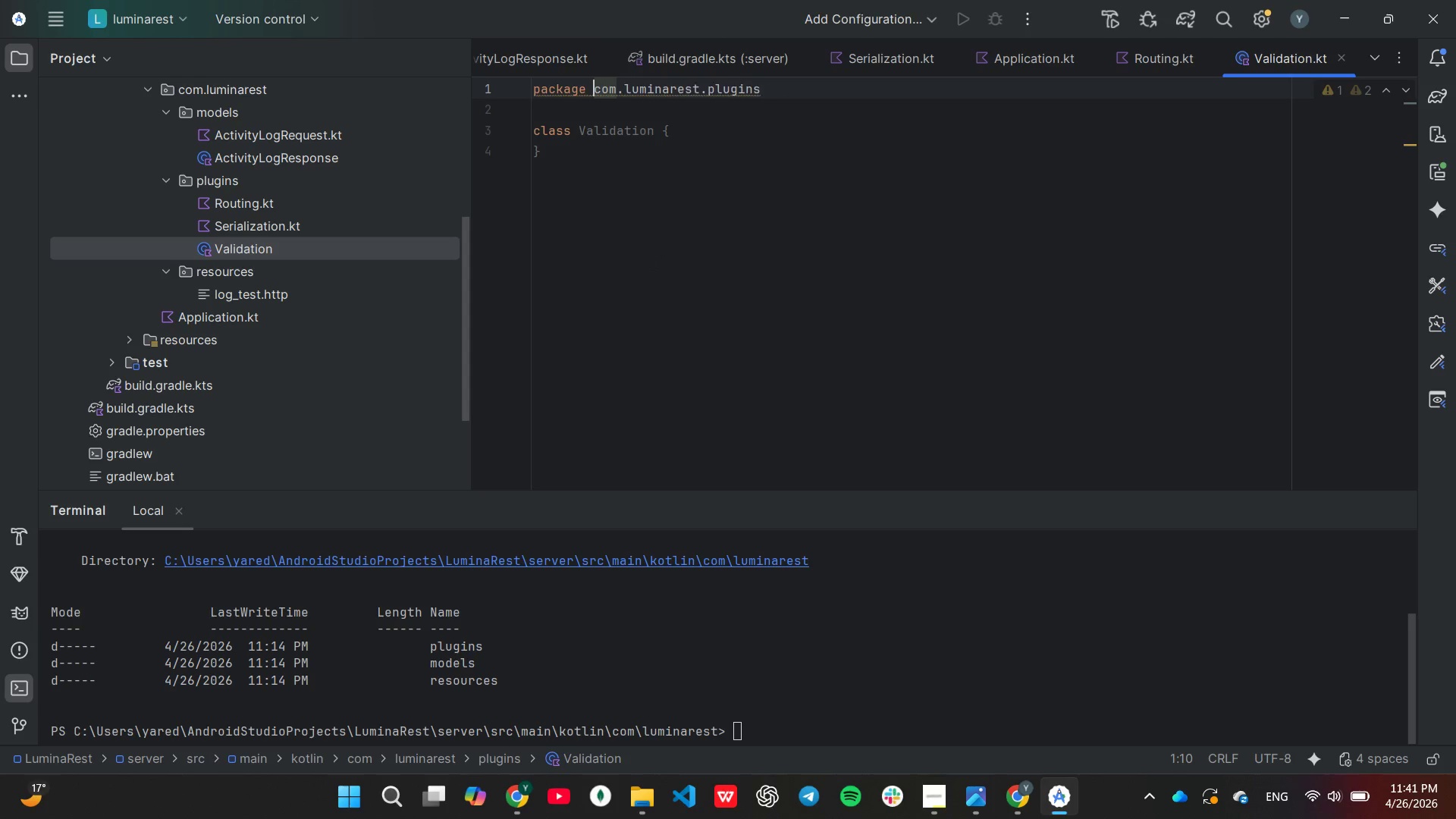 
key(Backspace)
 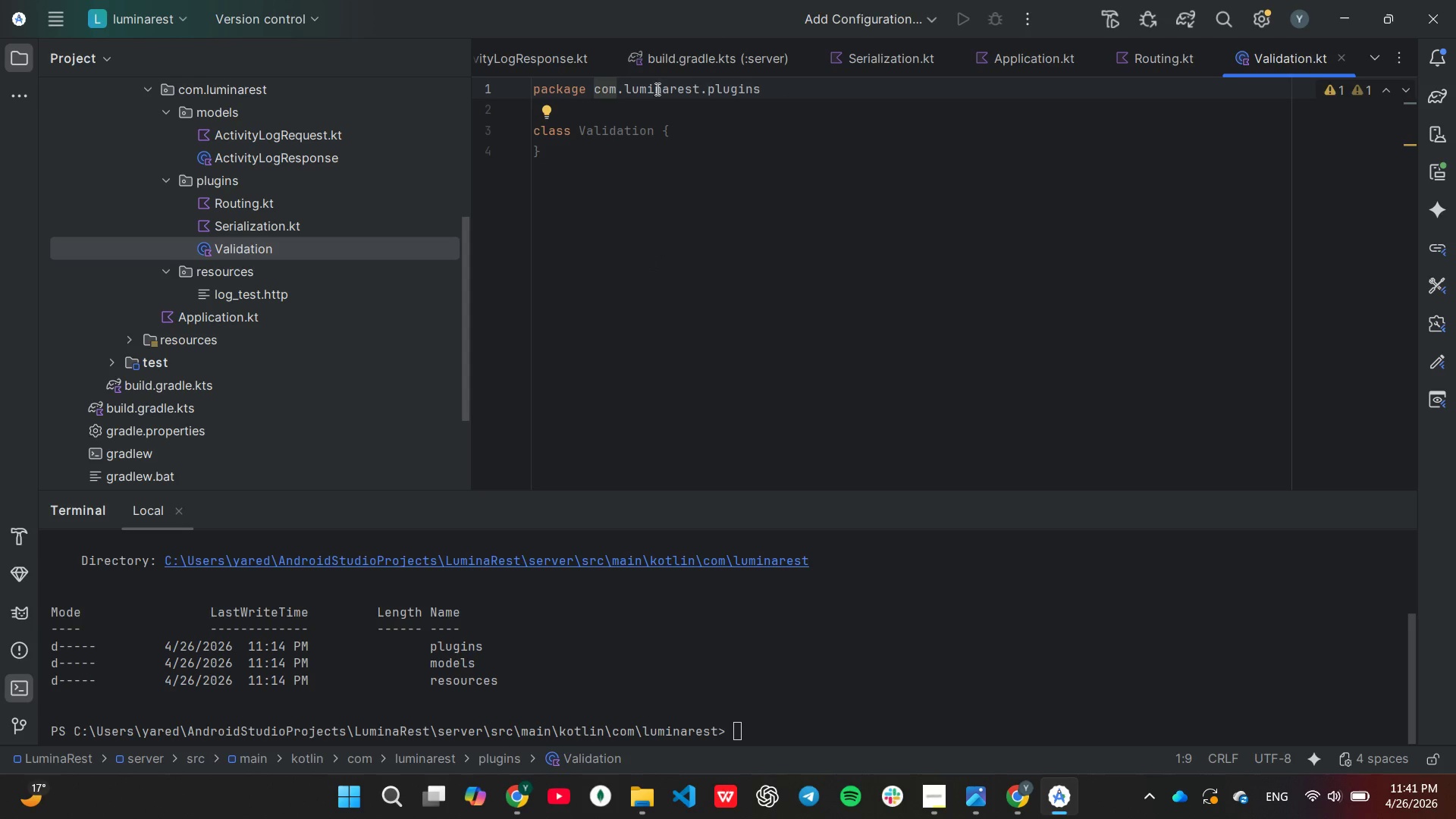 
left_click([659, 107])
 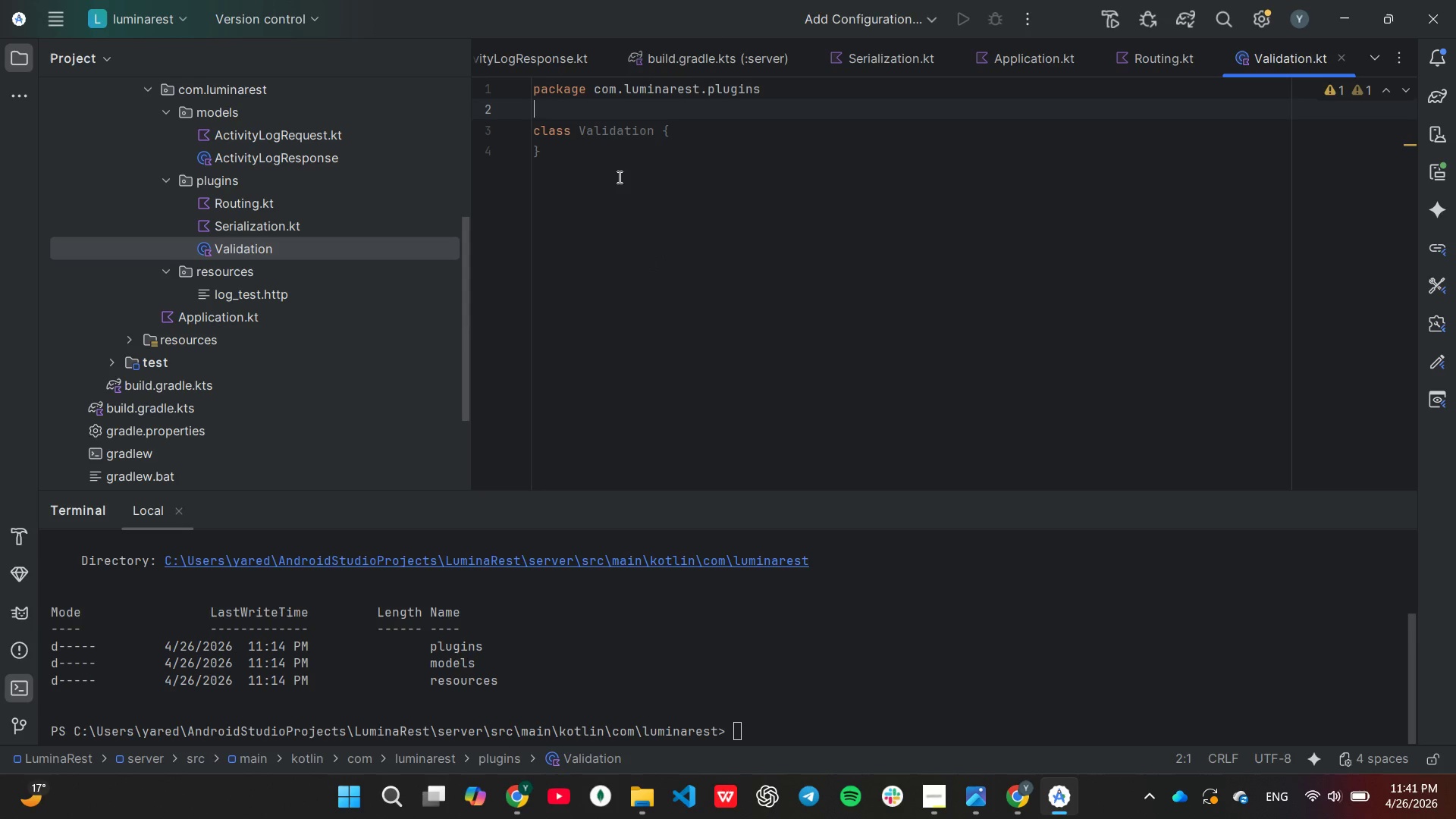 
type(im)
 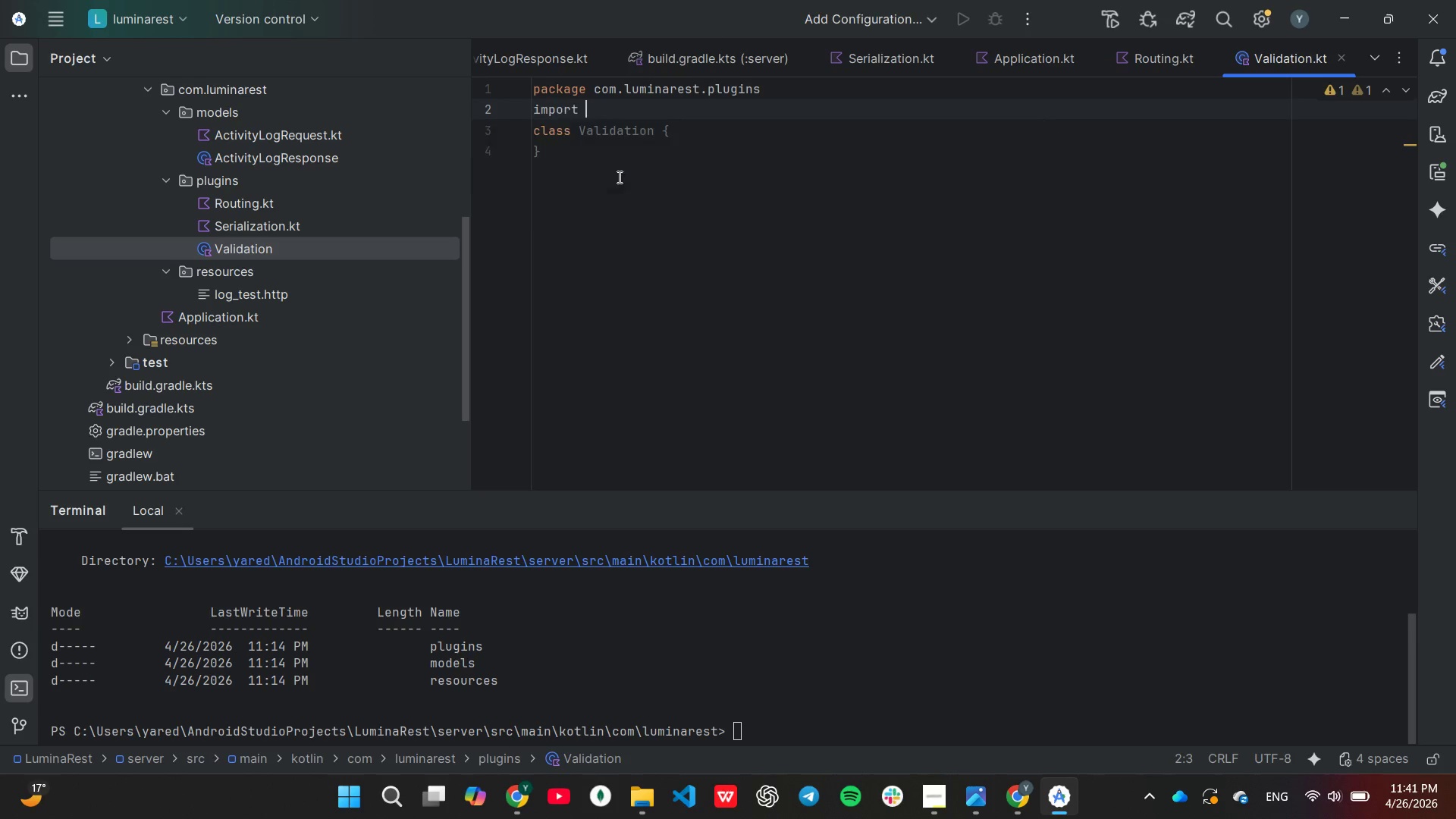 
key(Enter)
 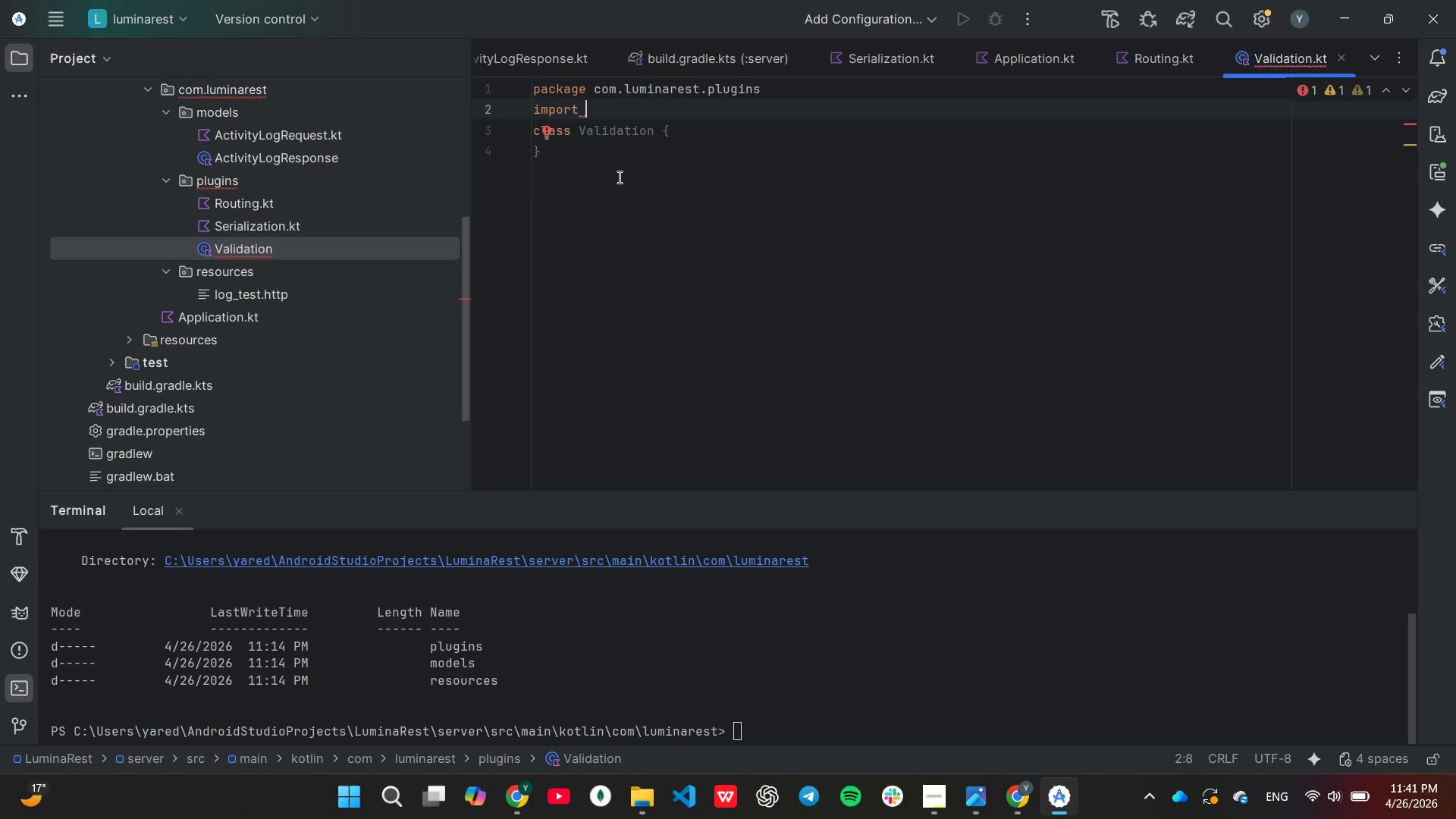 
type(io)
 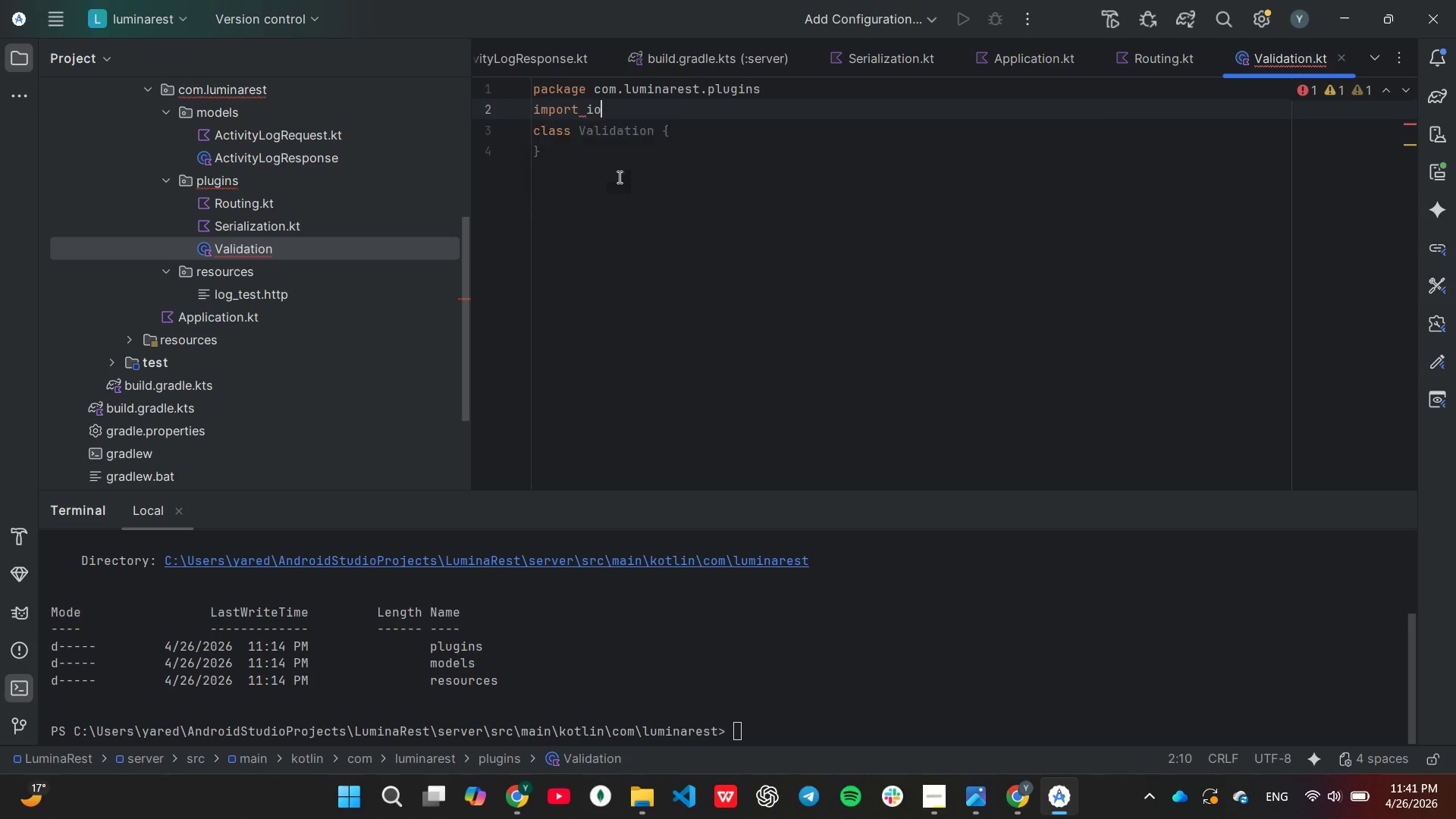 
key(Enter)
 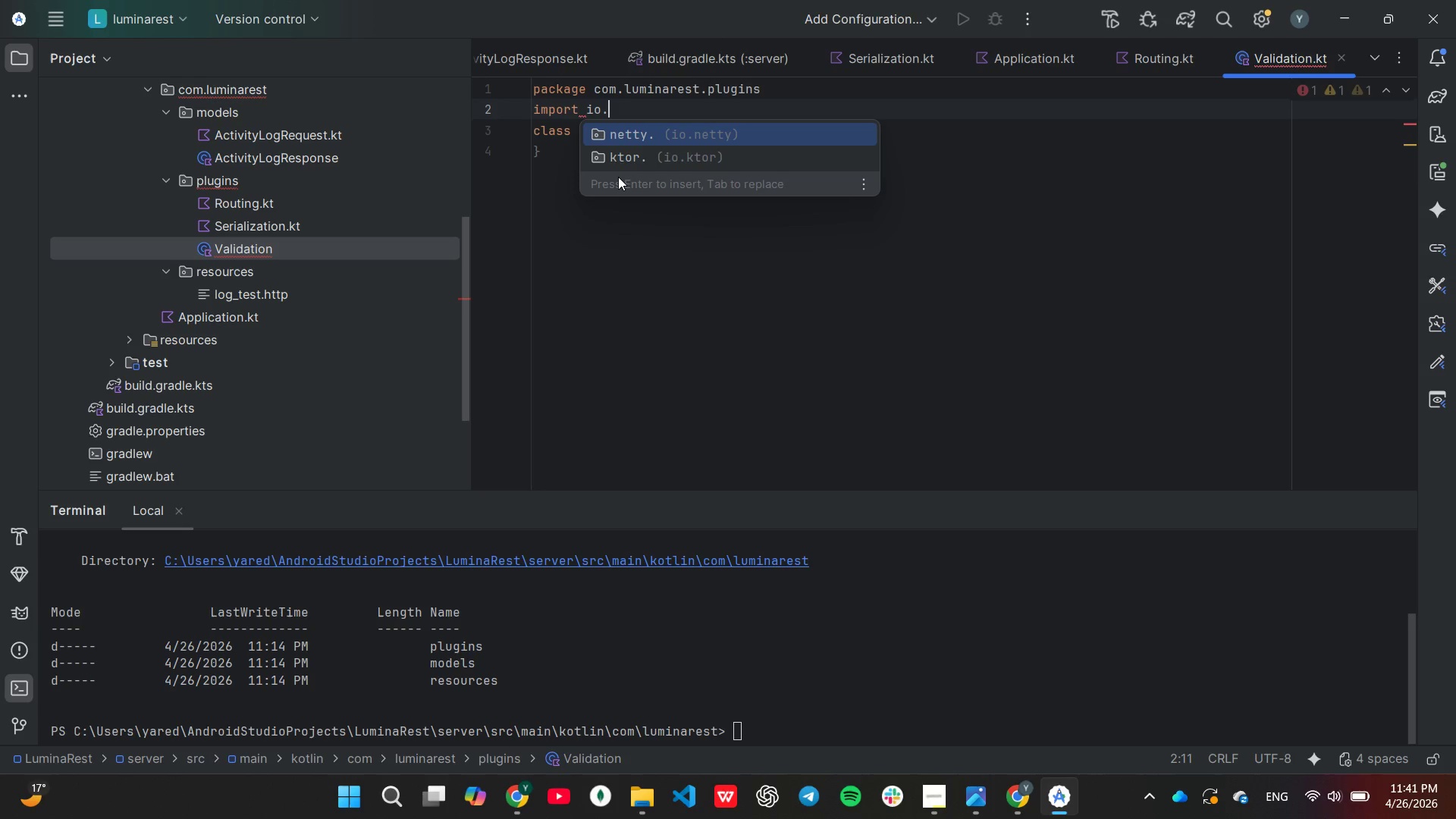 
key(ArrowDown)
 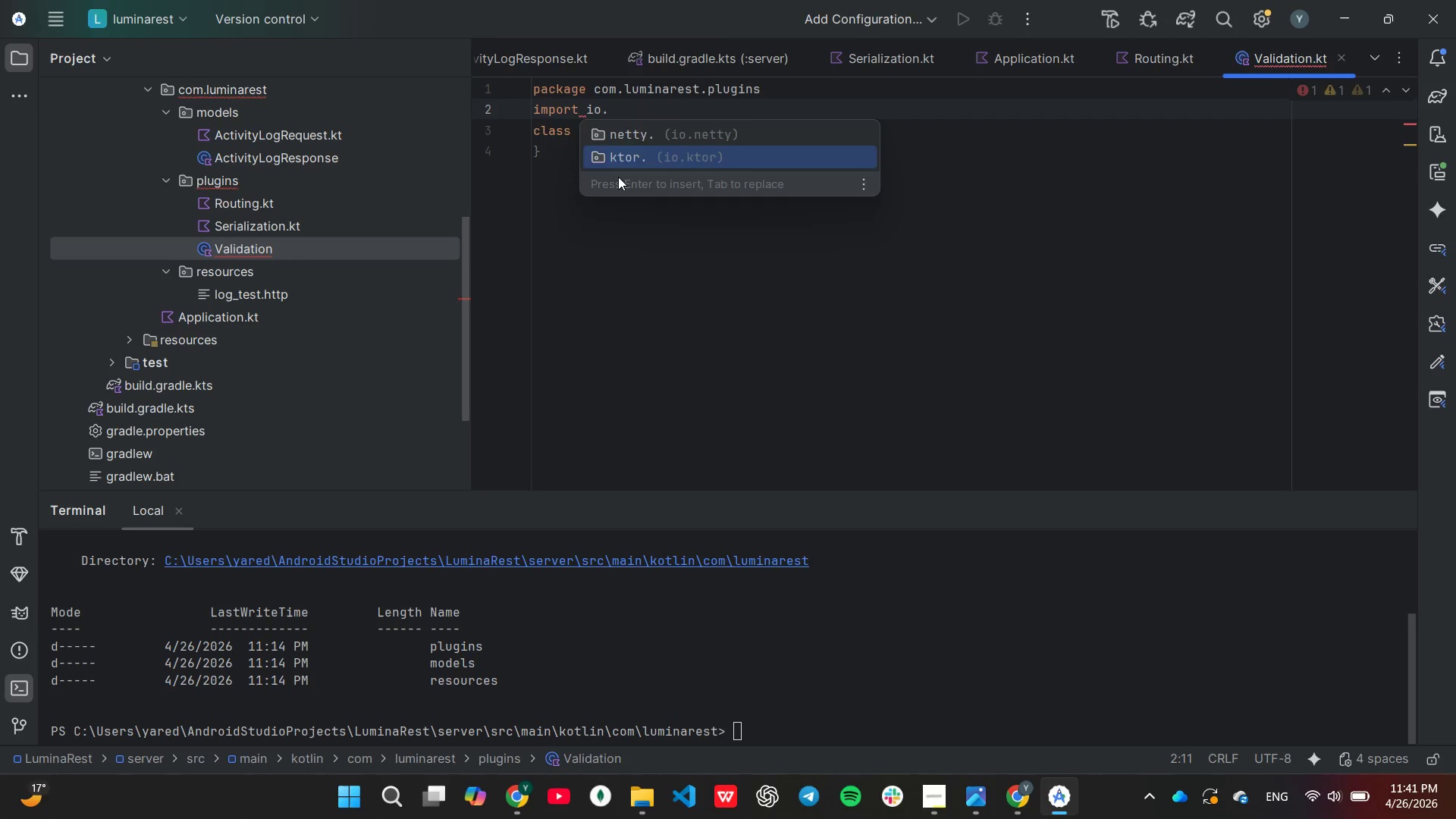 
key(Enter)
 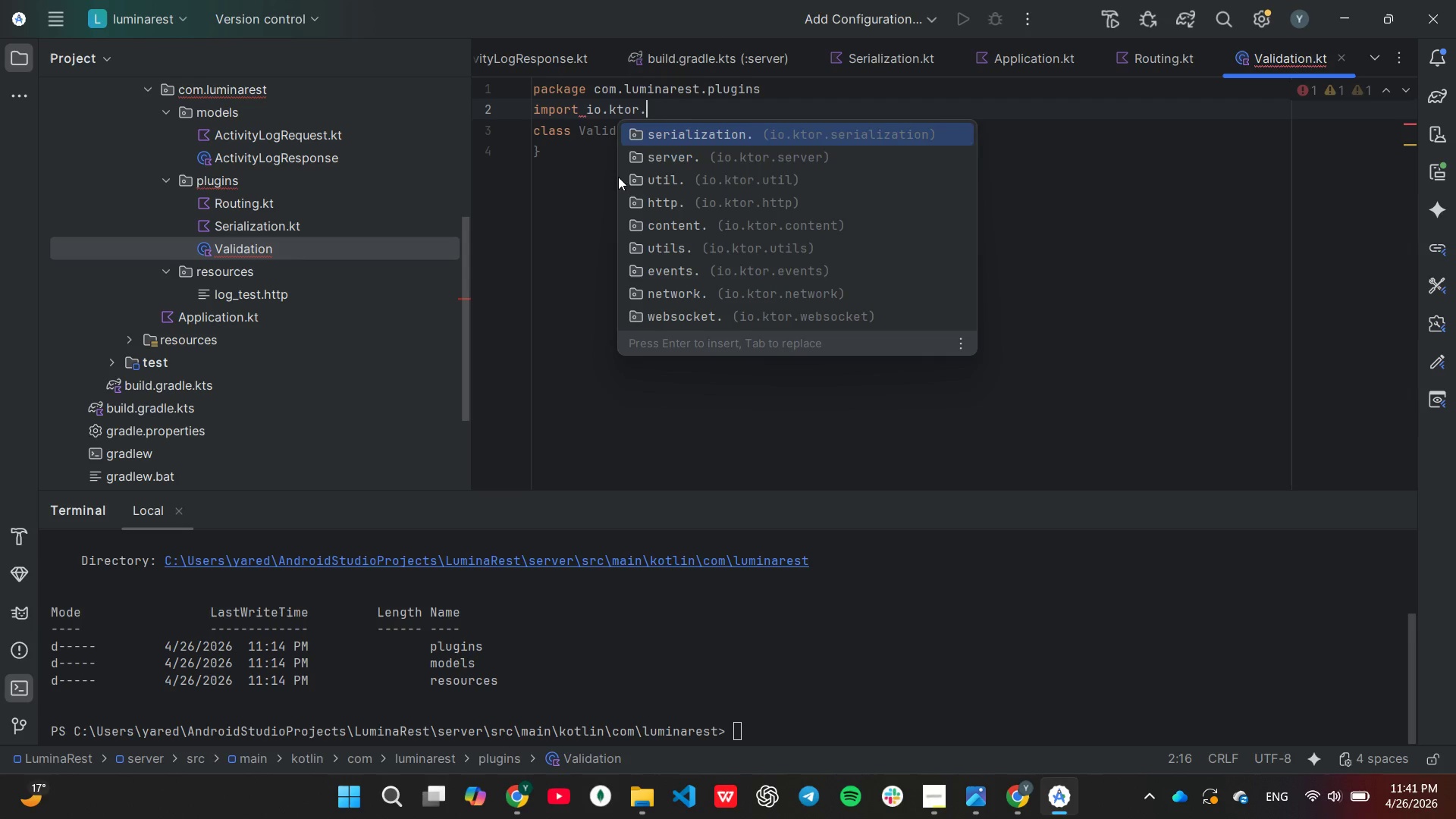 
key(ArrowDown)
 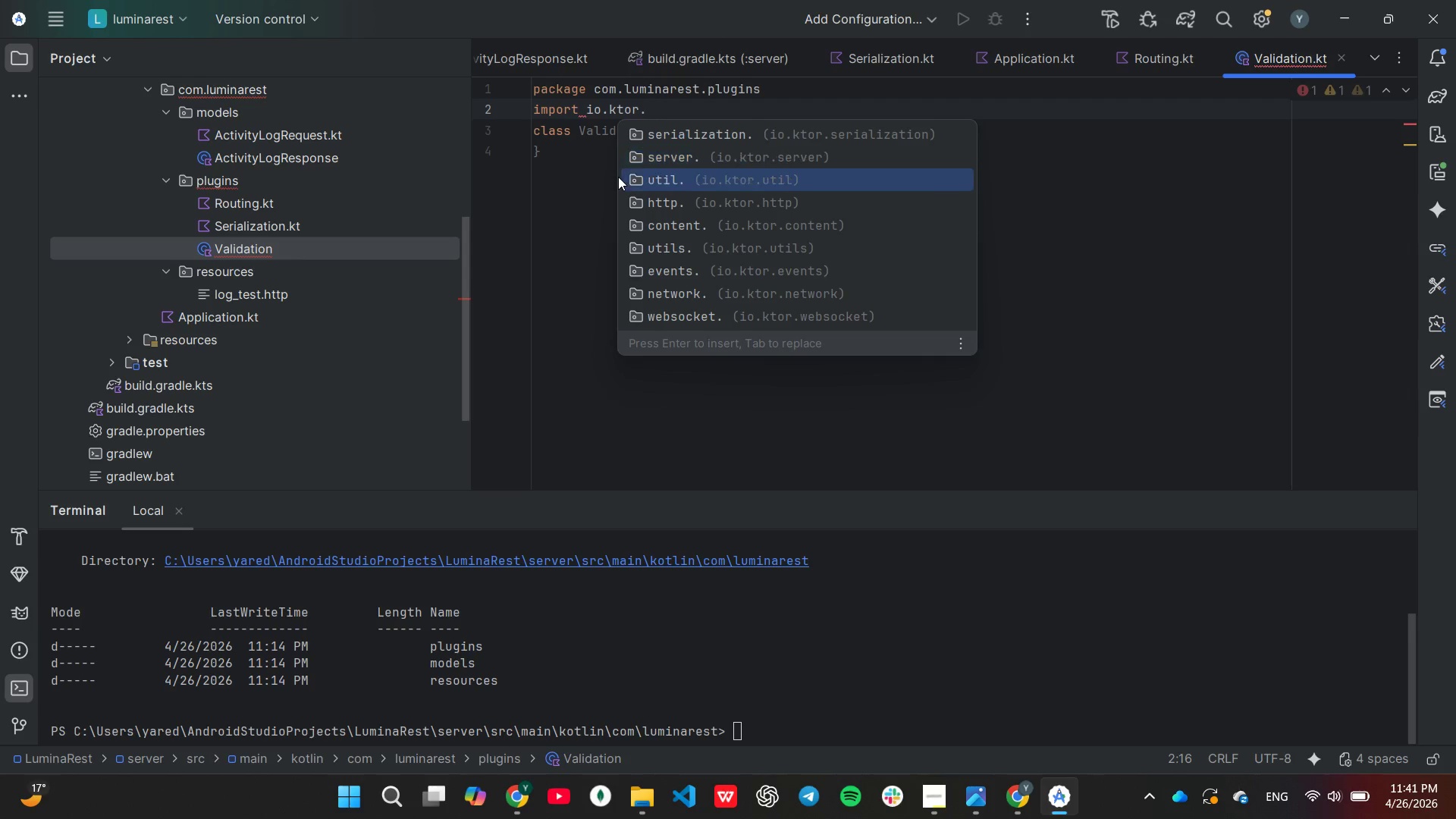 
key(ArrowDown)
 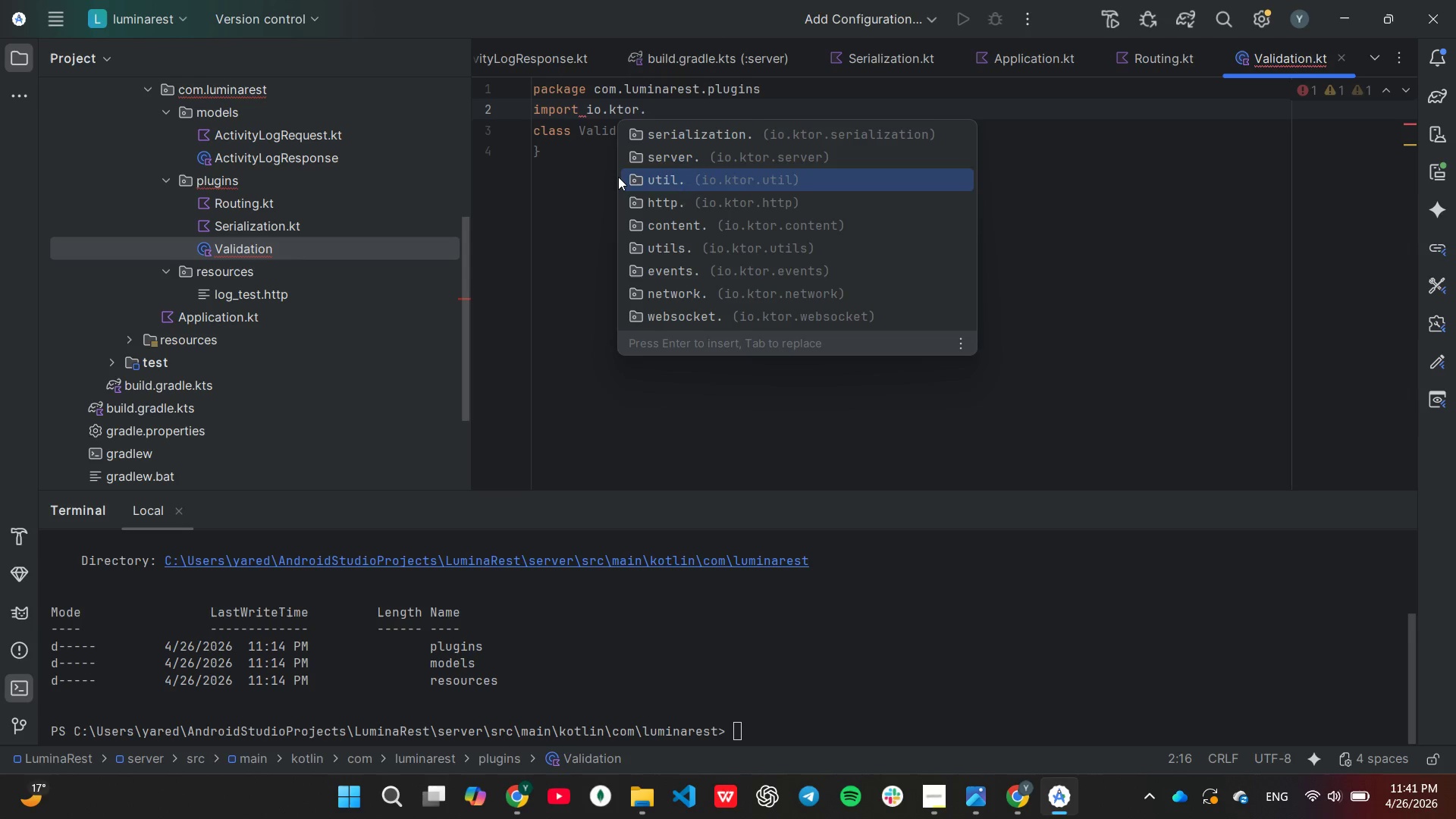 
key(ArrowDown)
 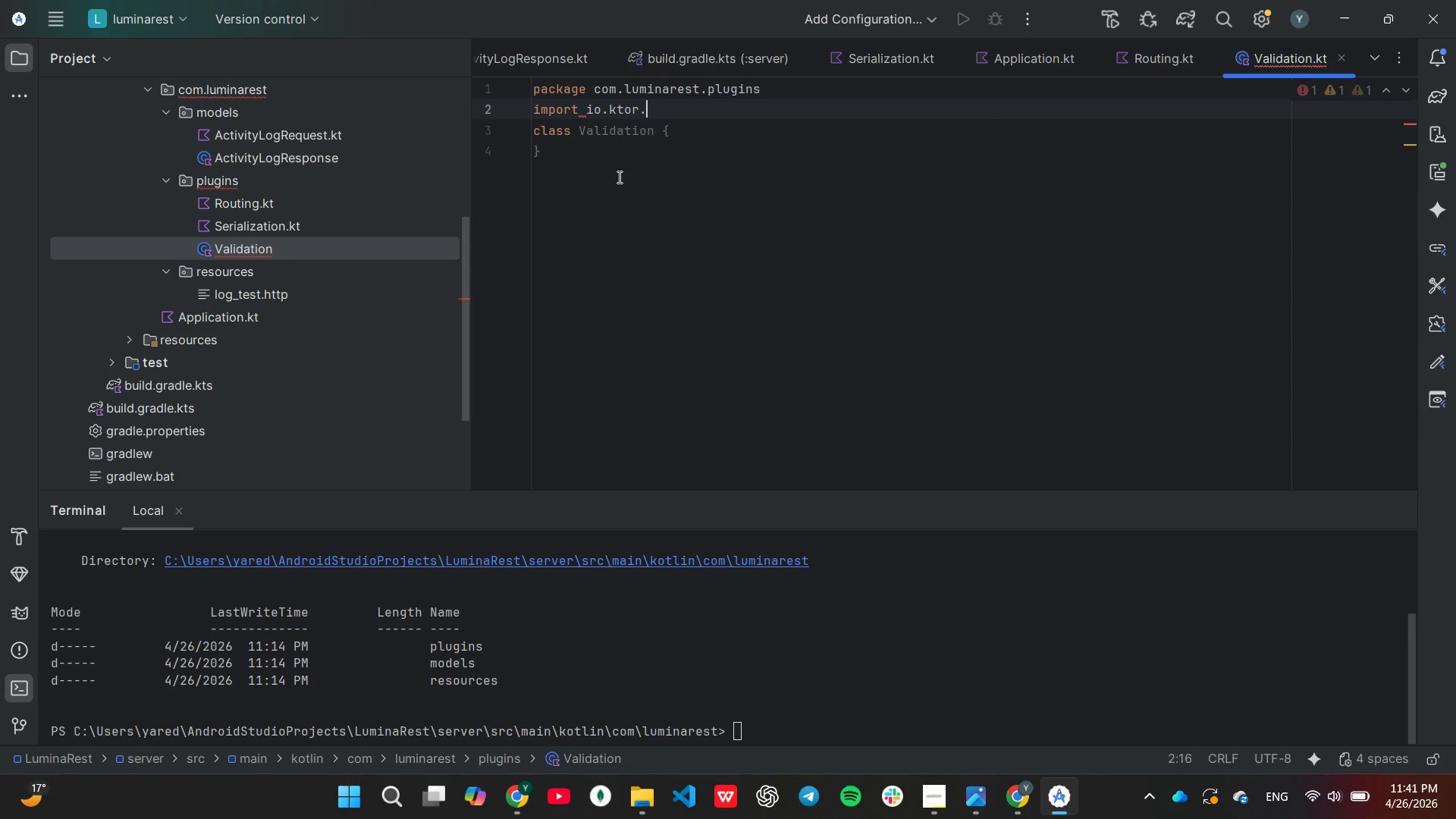 
key(Enter)
 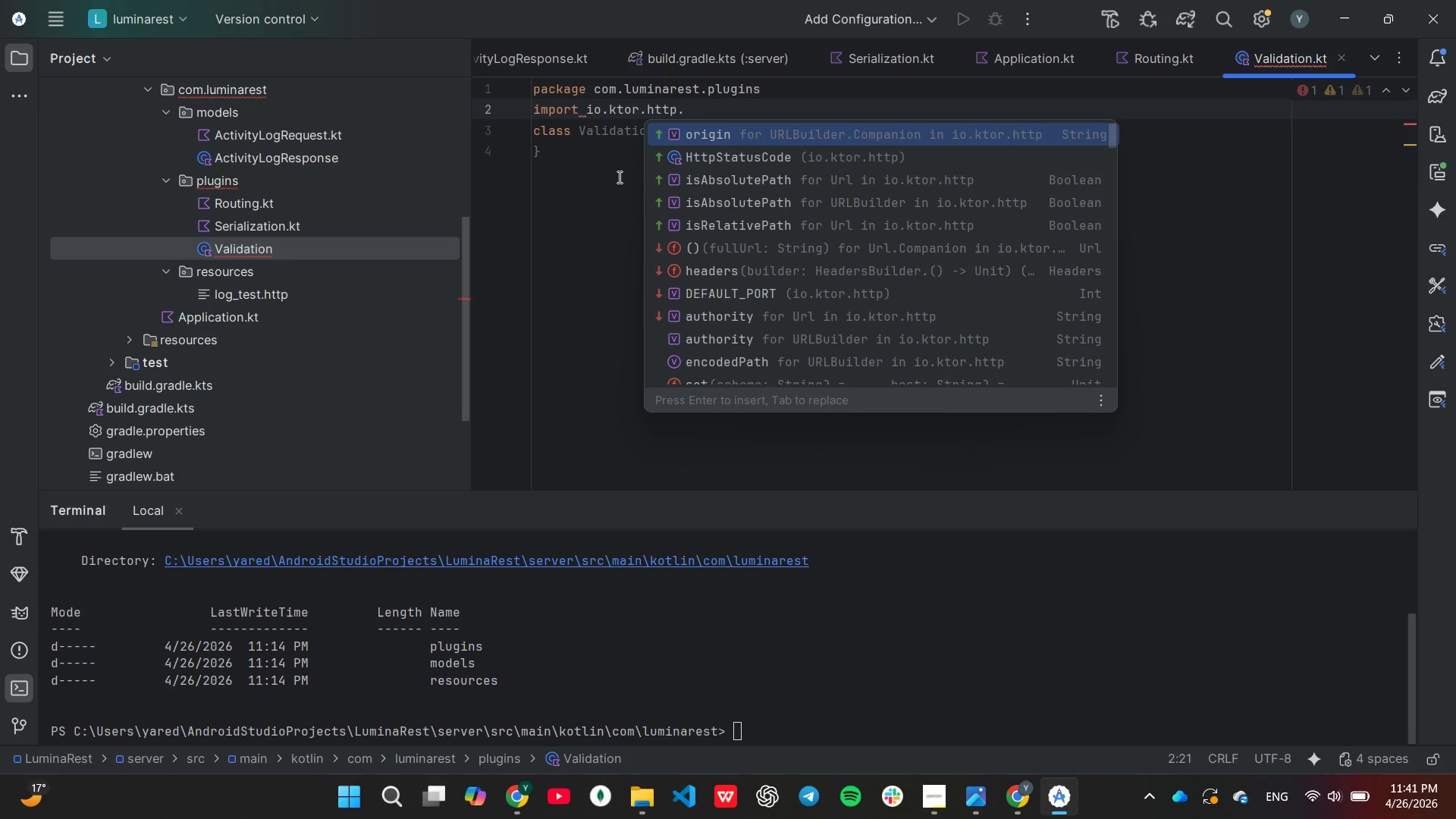 
key(Shift+ShiftLeft)
 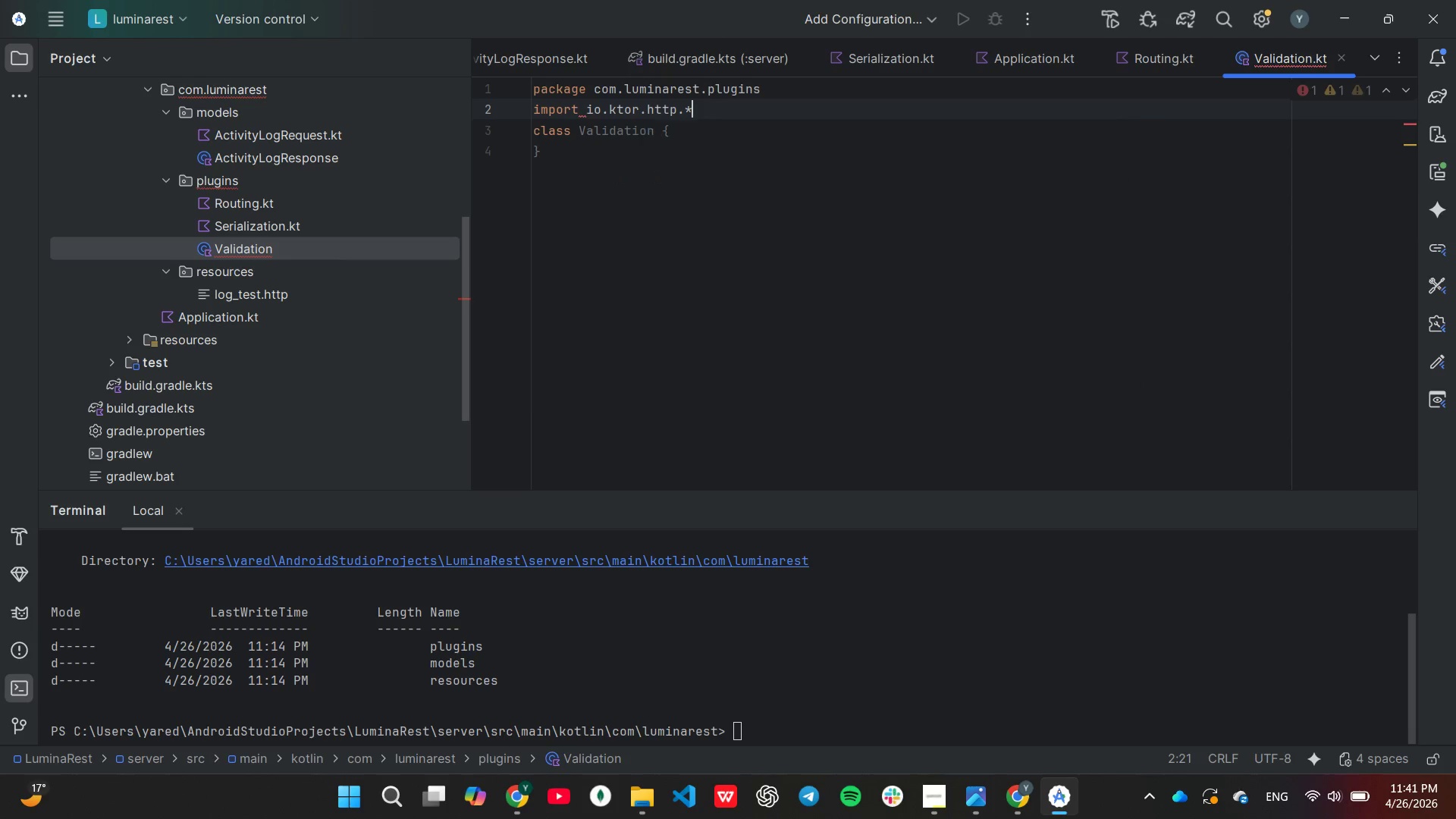 
key(Shift+8)
 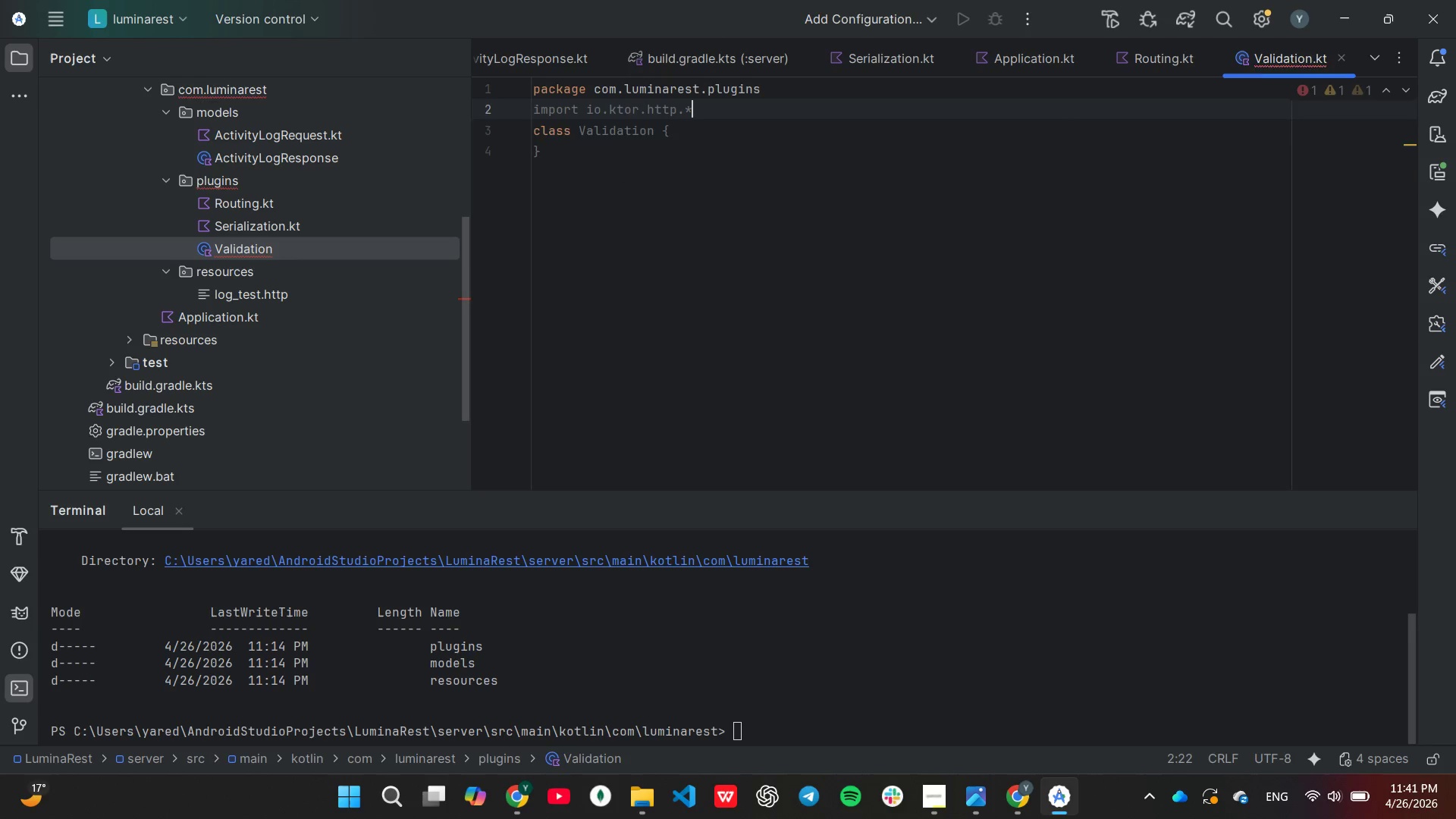 
key(Enter)
 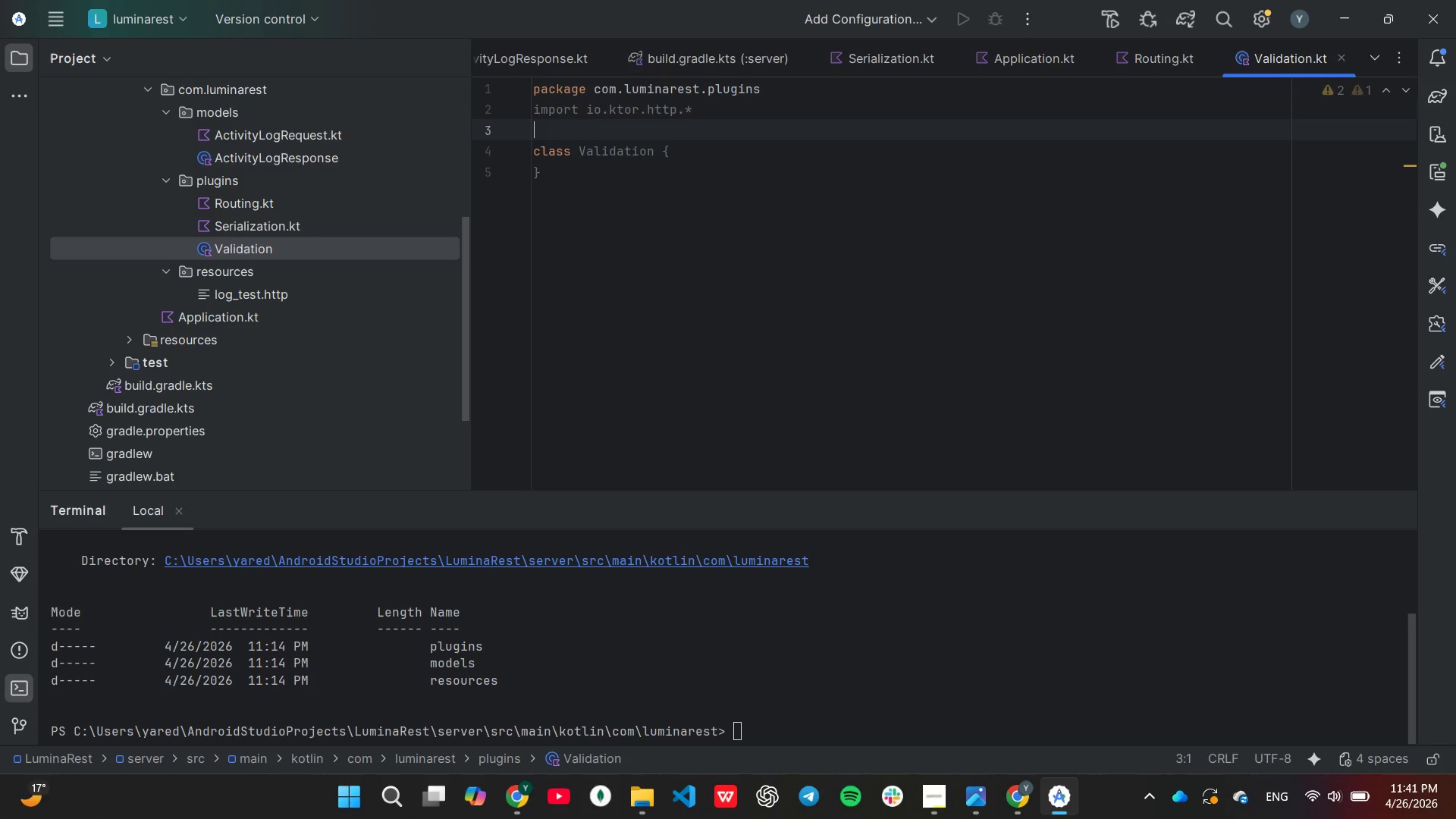 
type(im)
 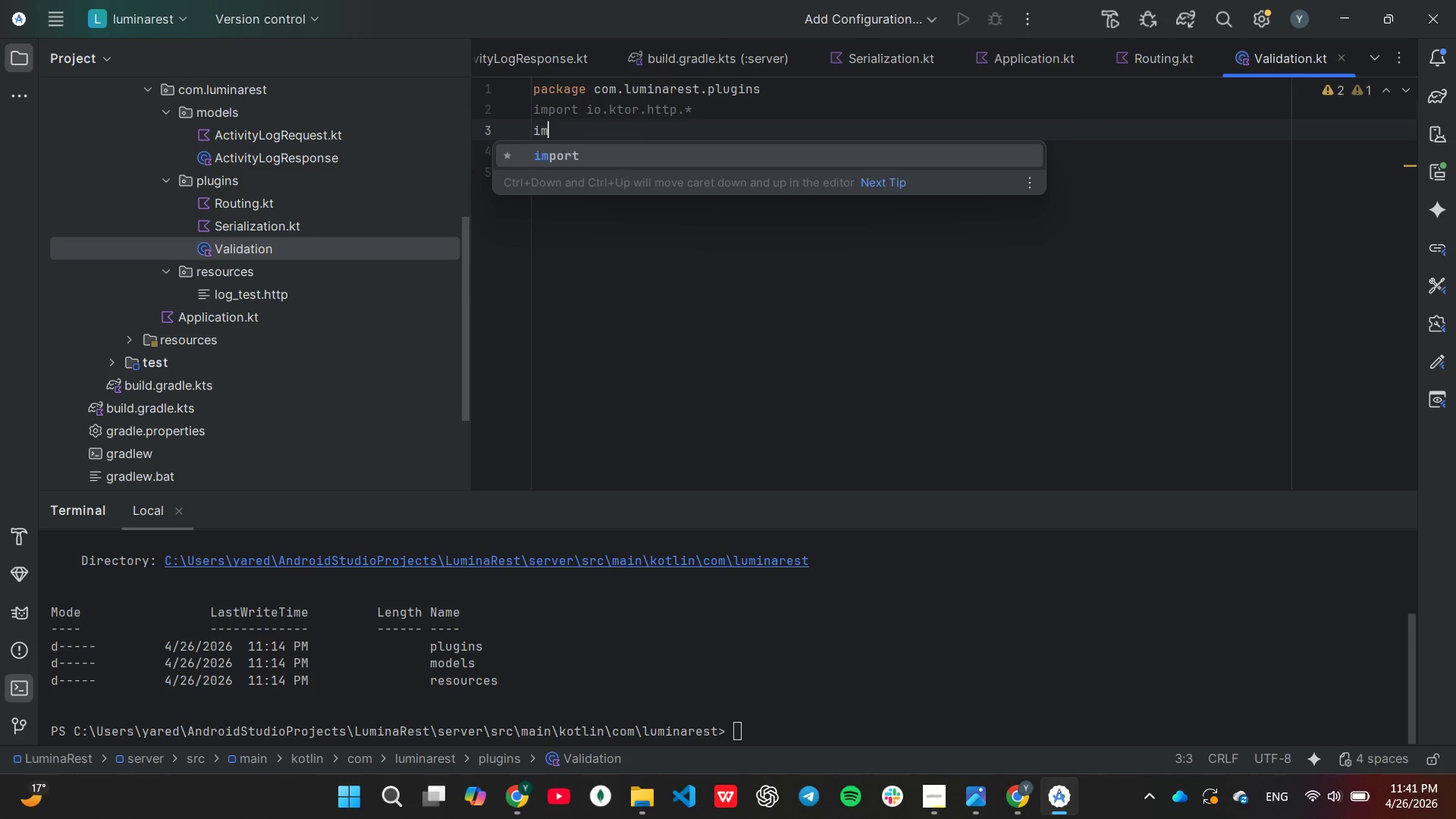 
key(Enter)
 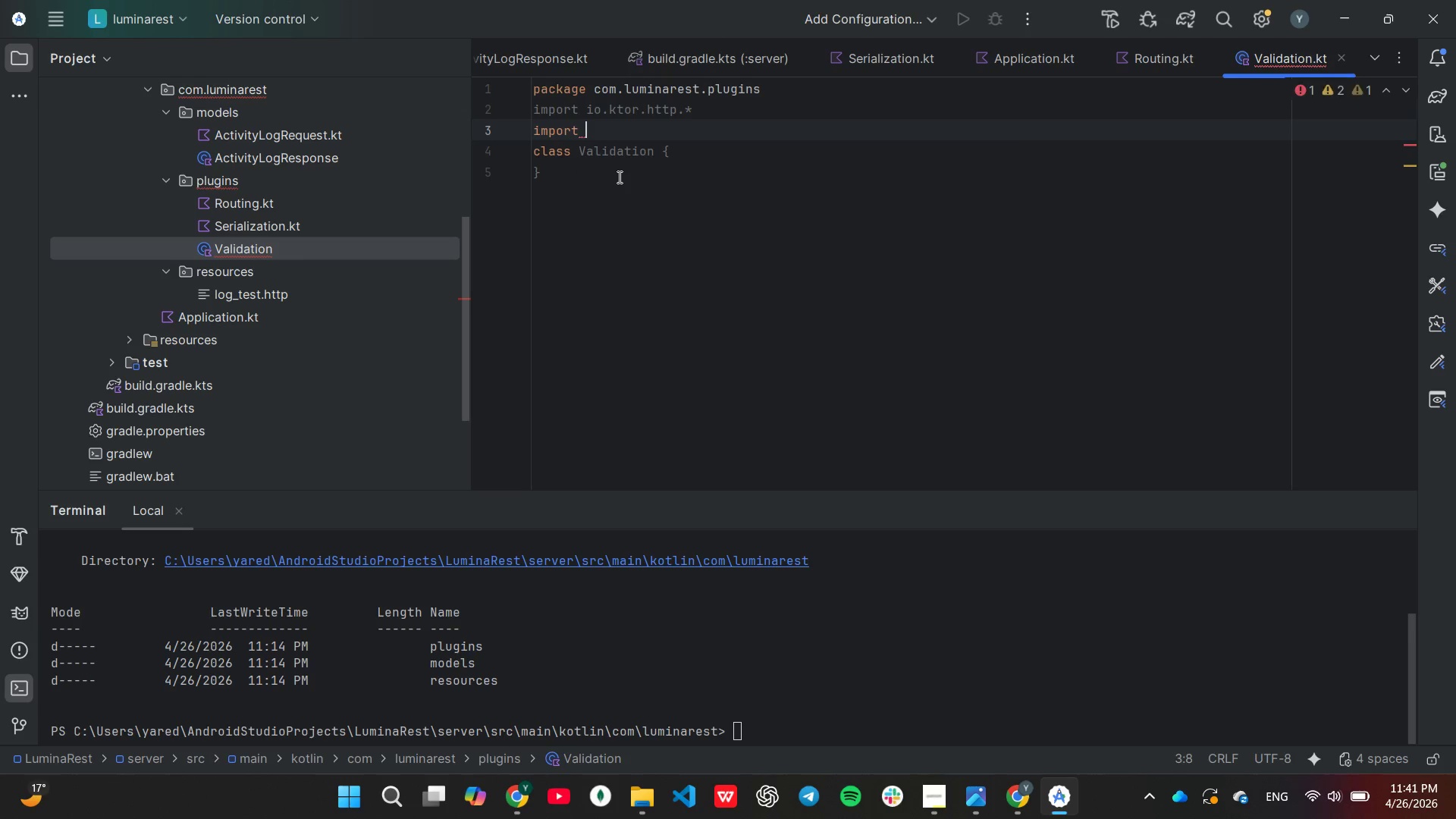 
key(I)
 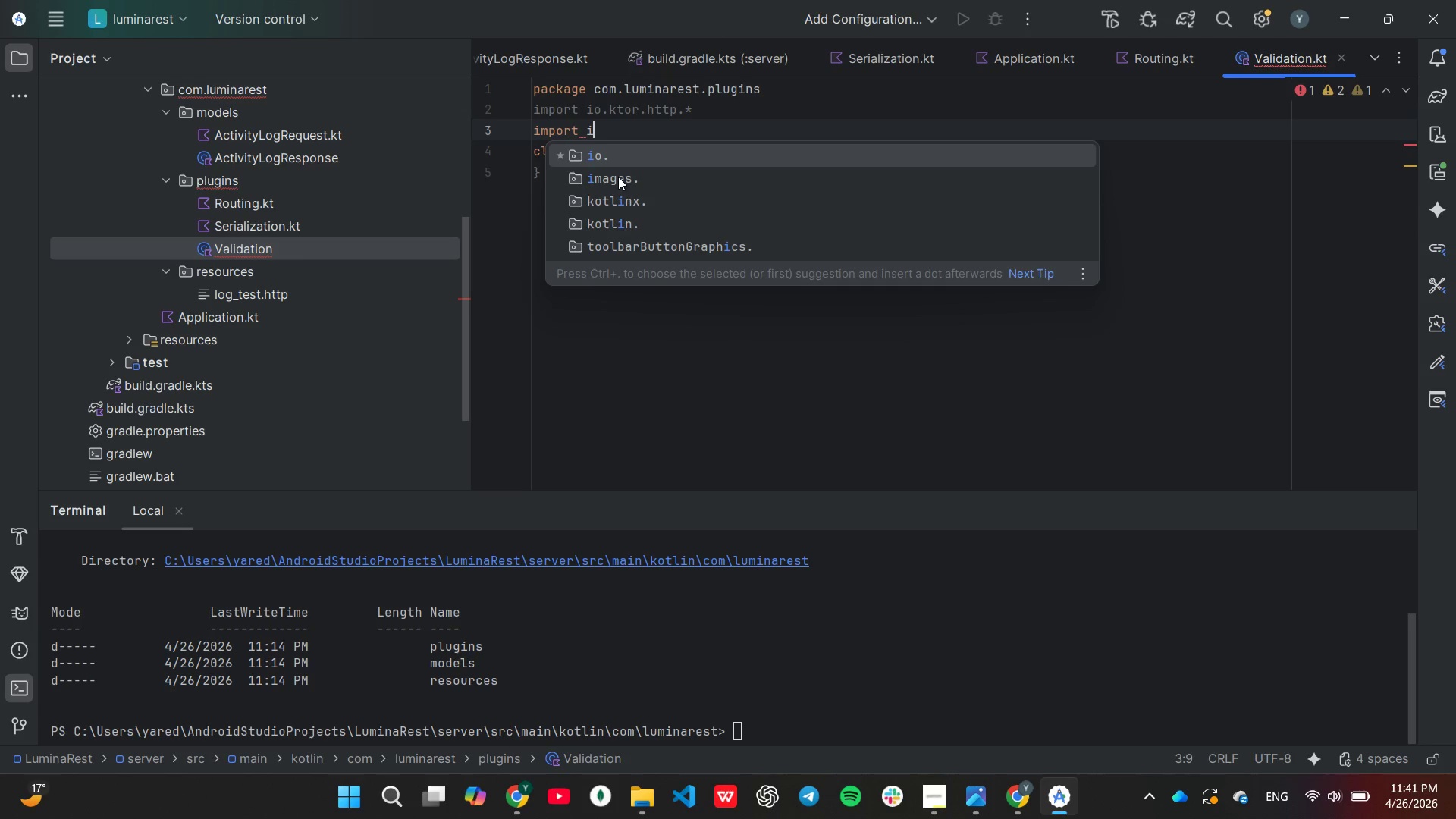 
key(Enter)
 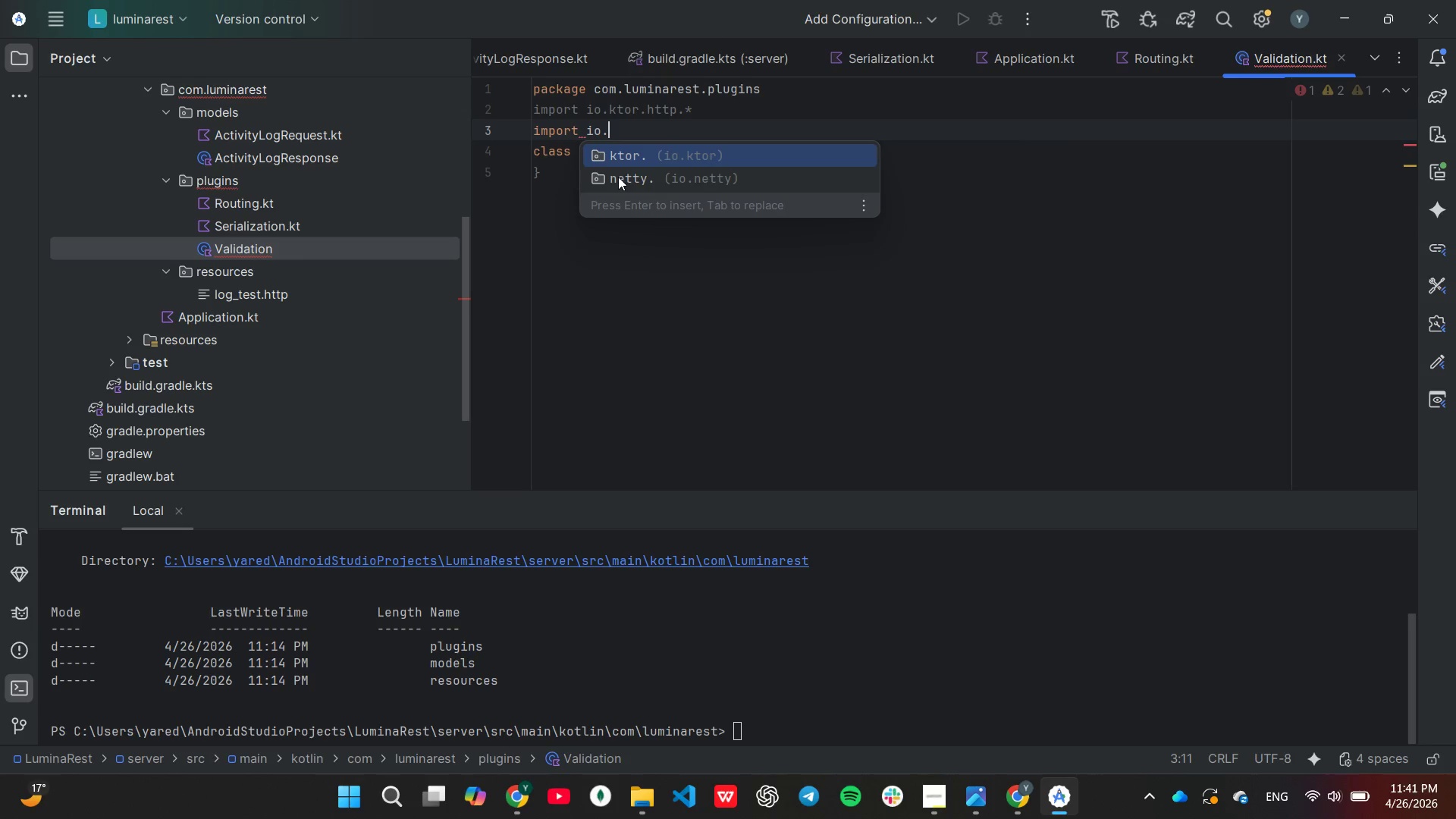 
key(Enter)
 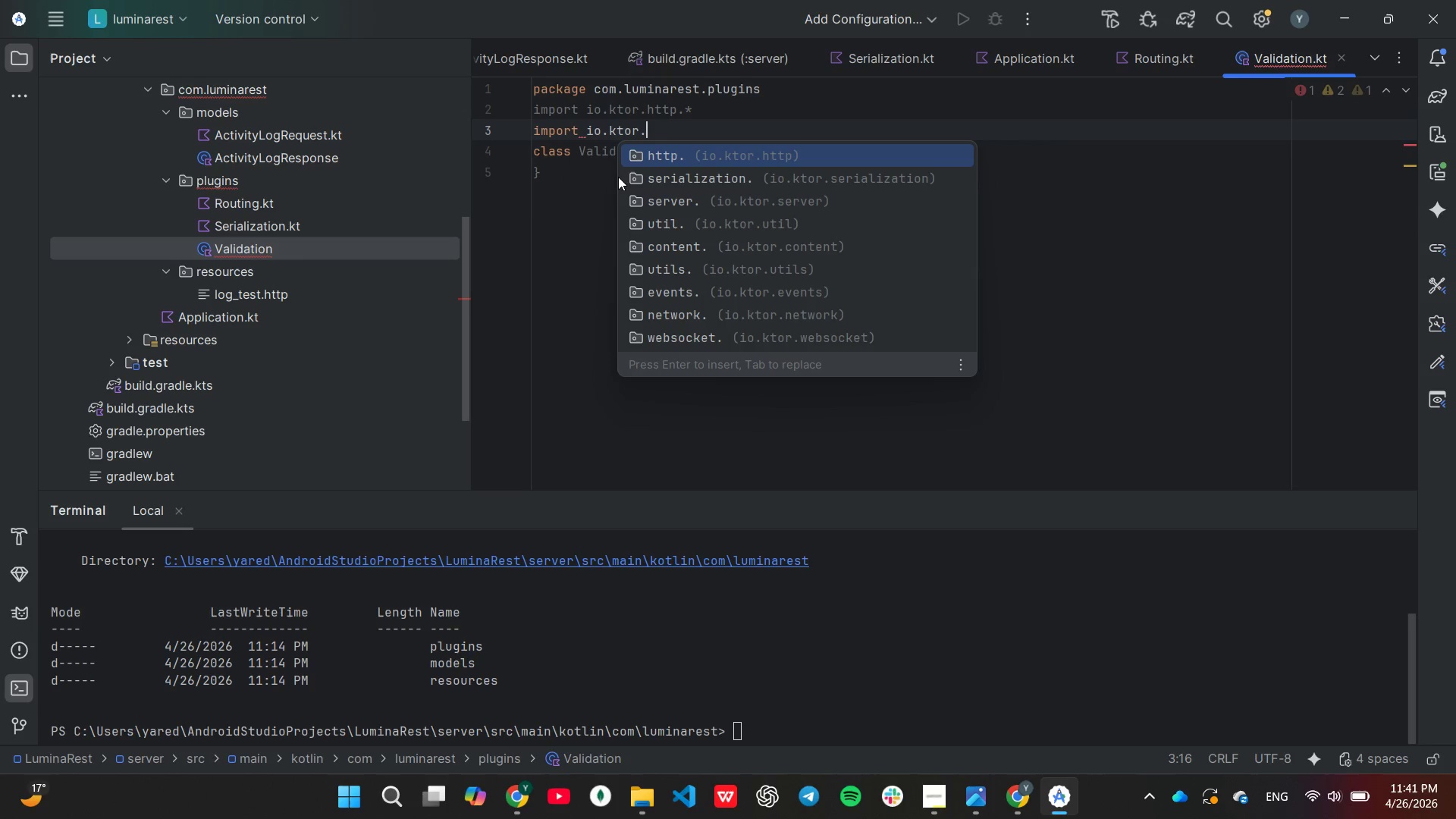 
key(ArrowDown)
 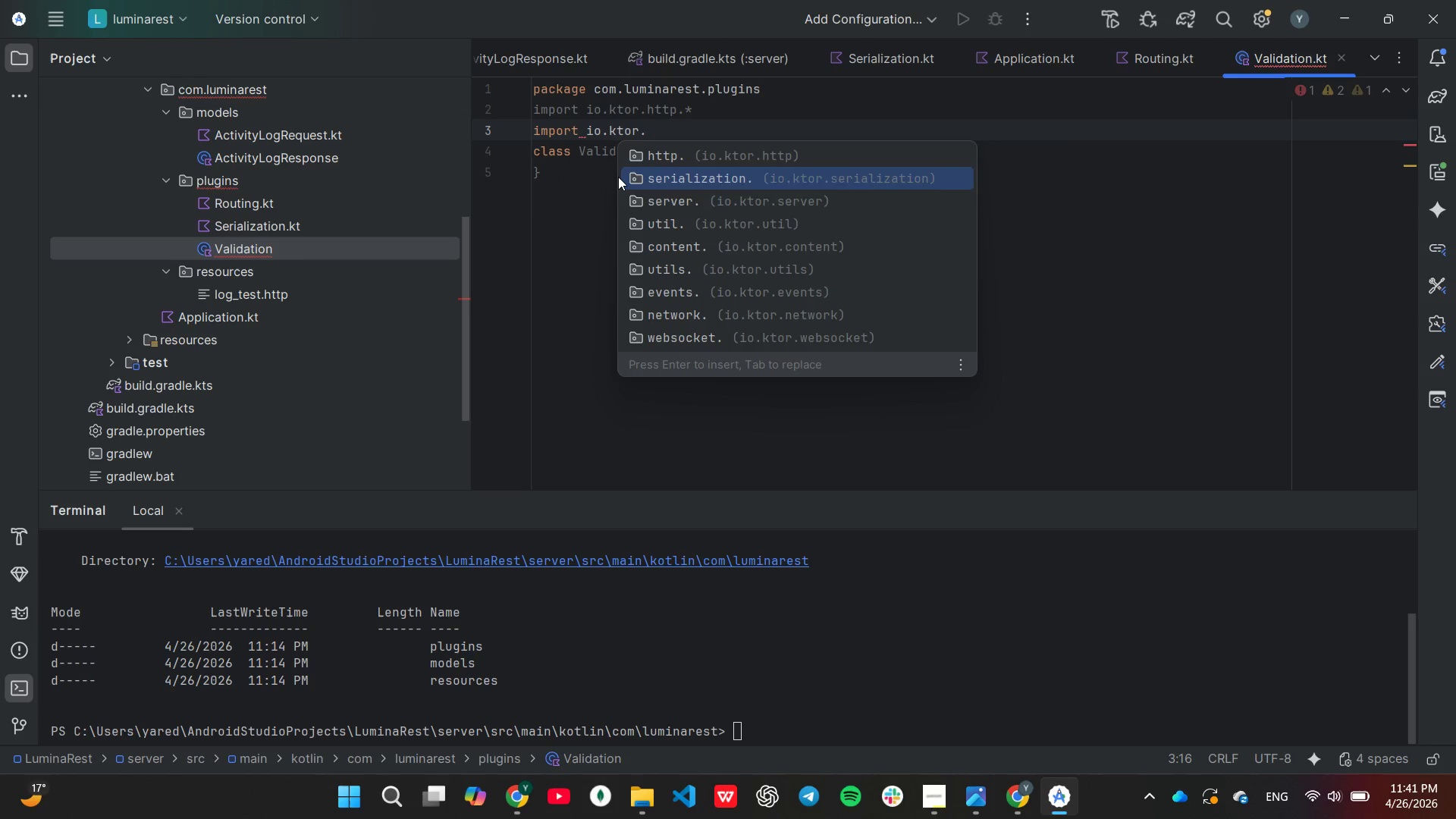 
key(ArrowDown)
 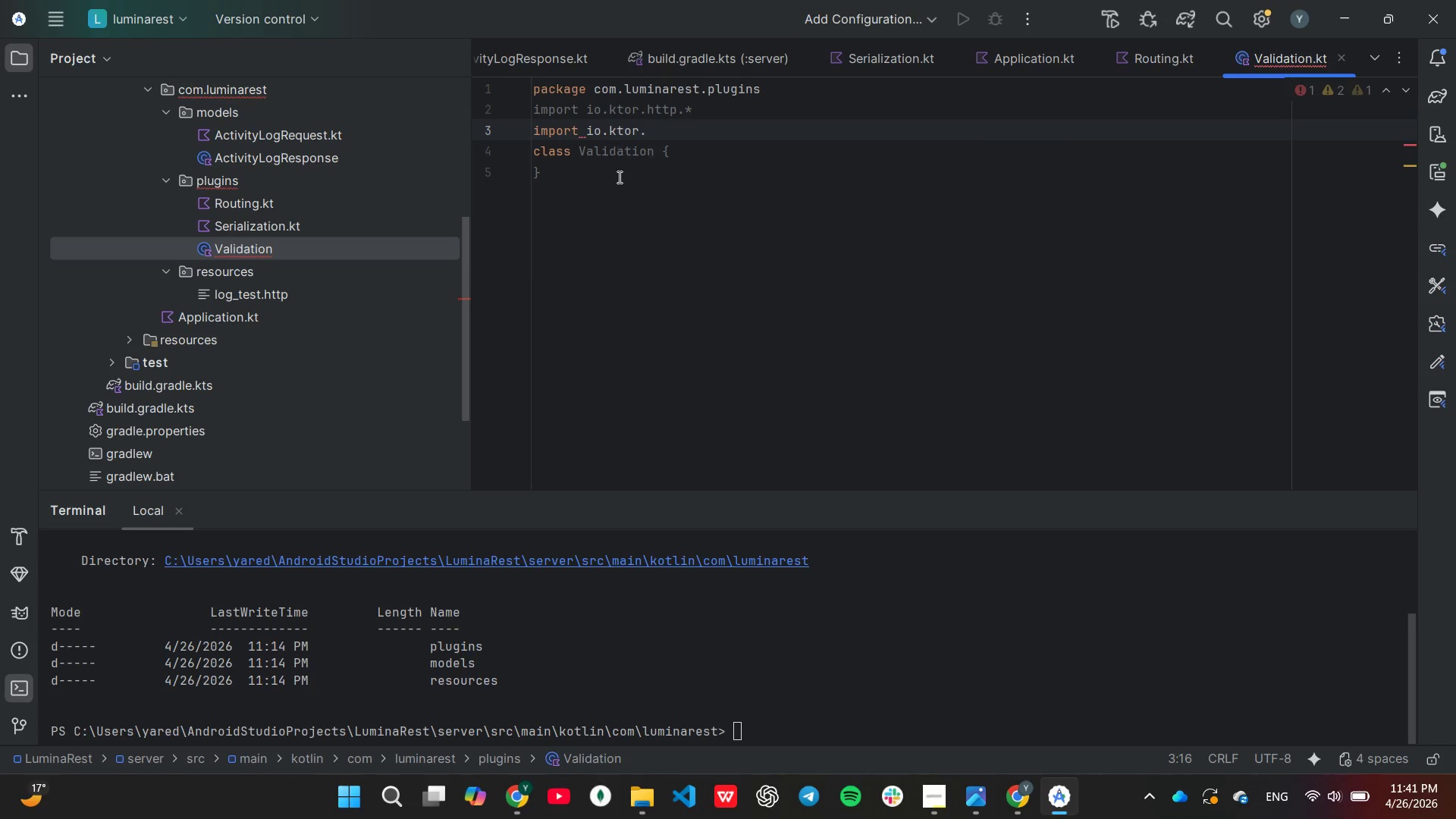 
key(Enter)
 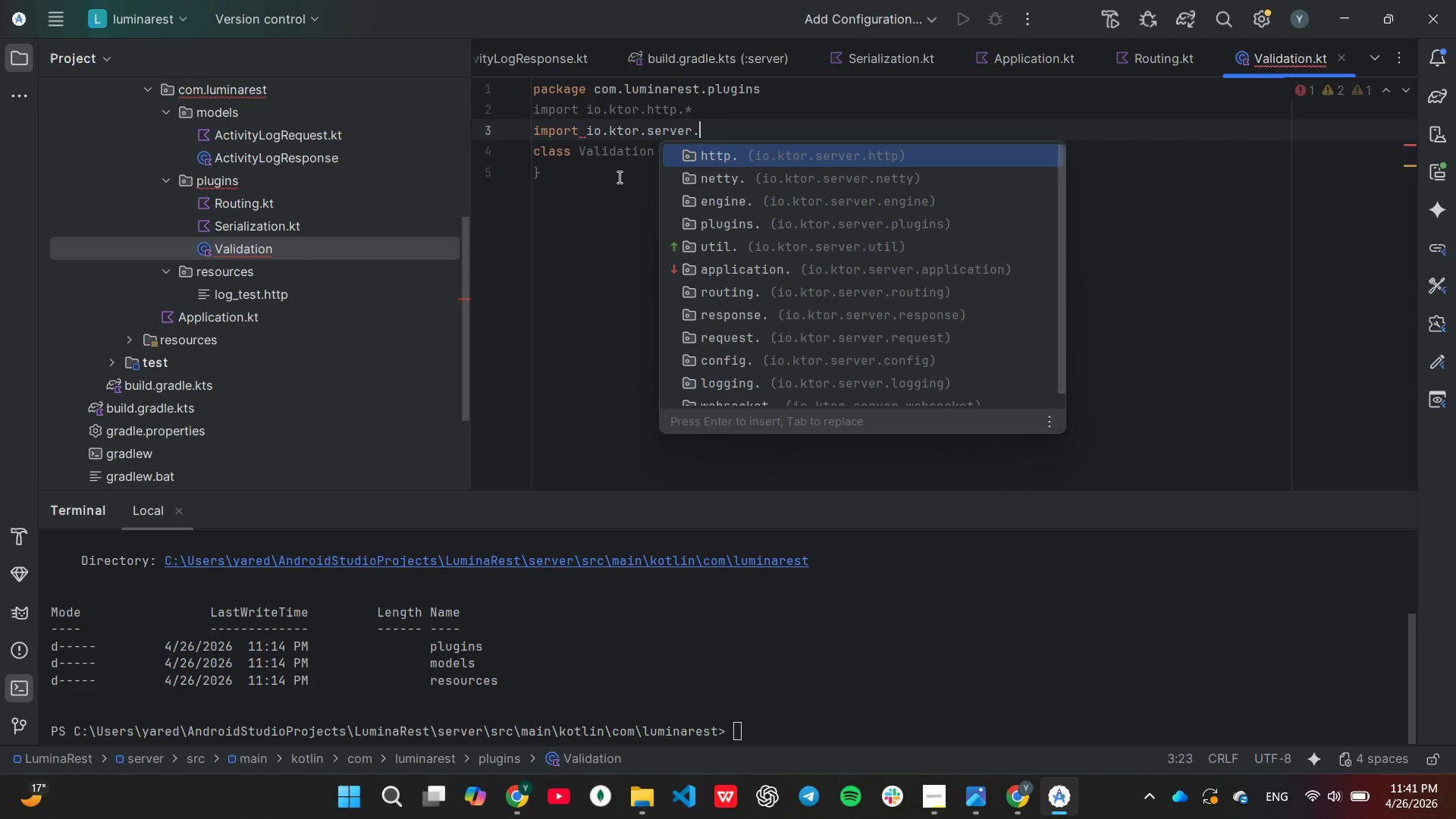 
key(ArrowDown)
 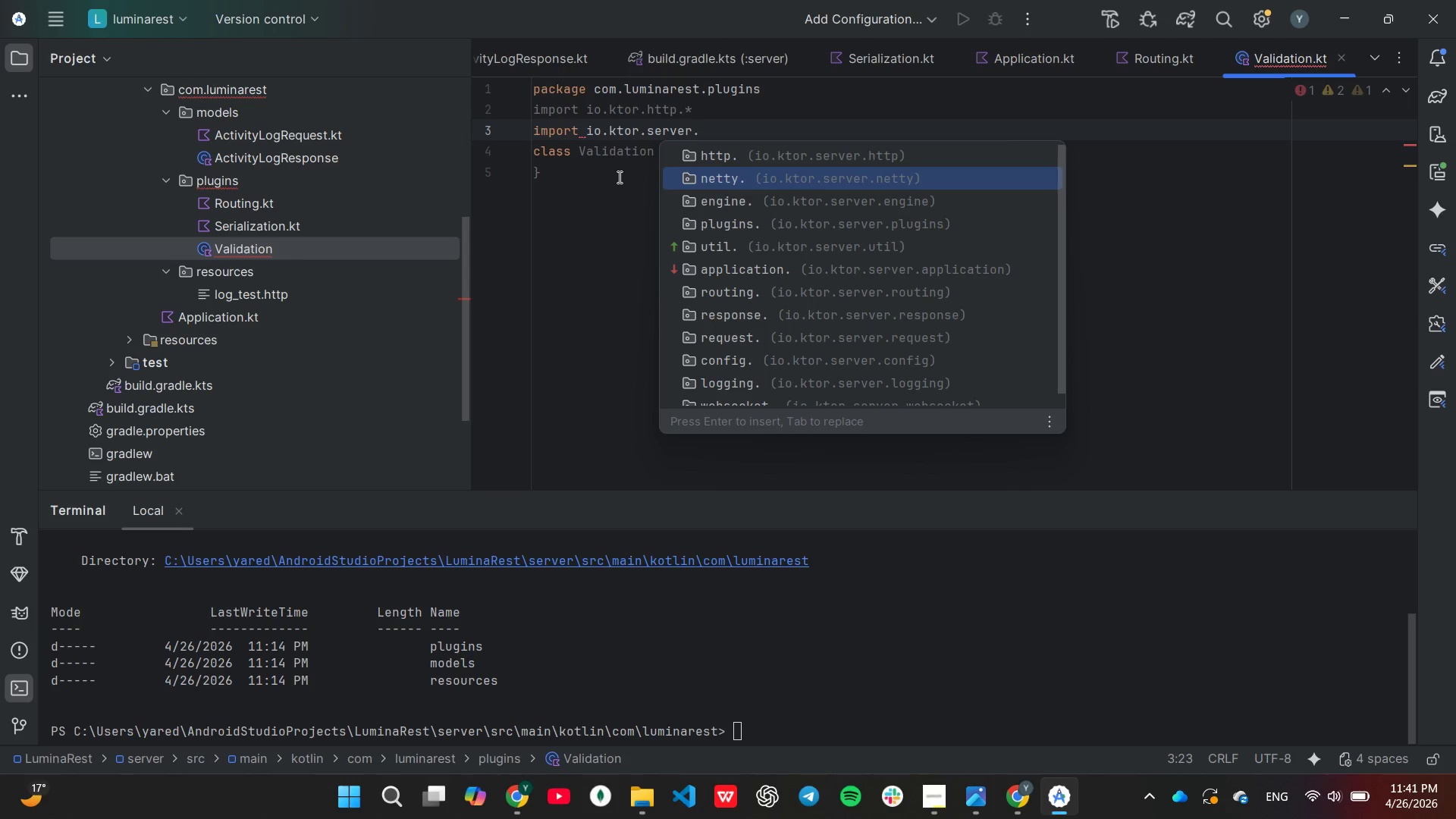 
key(ArrowDown)
 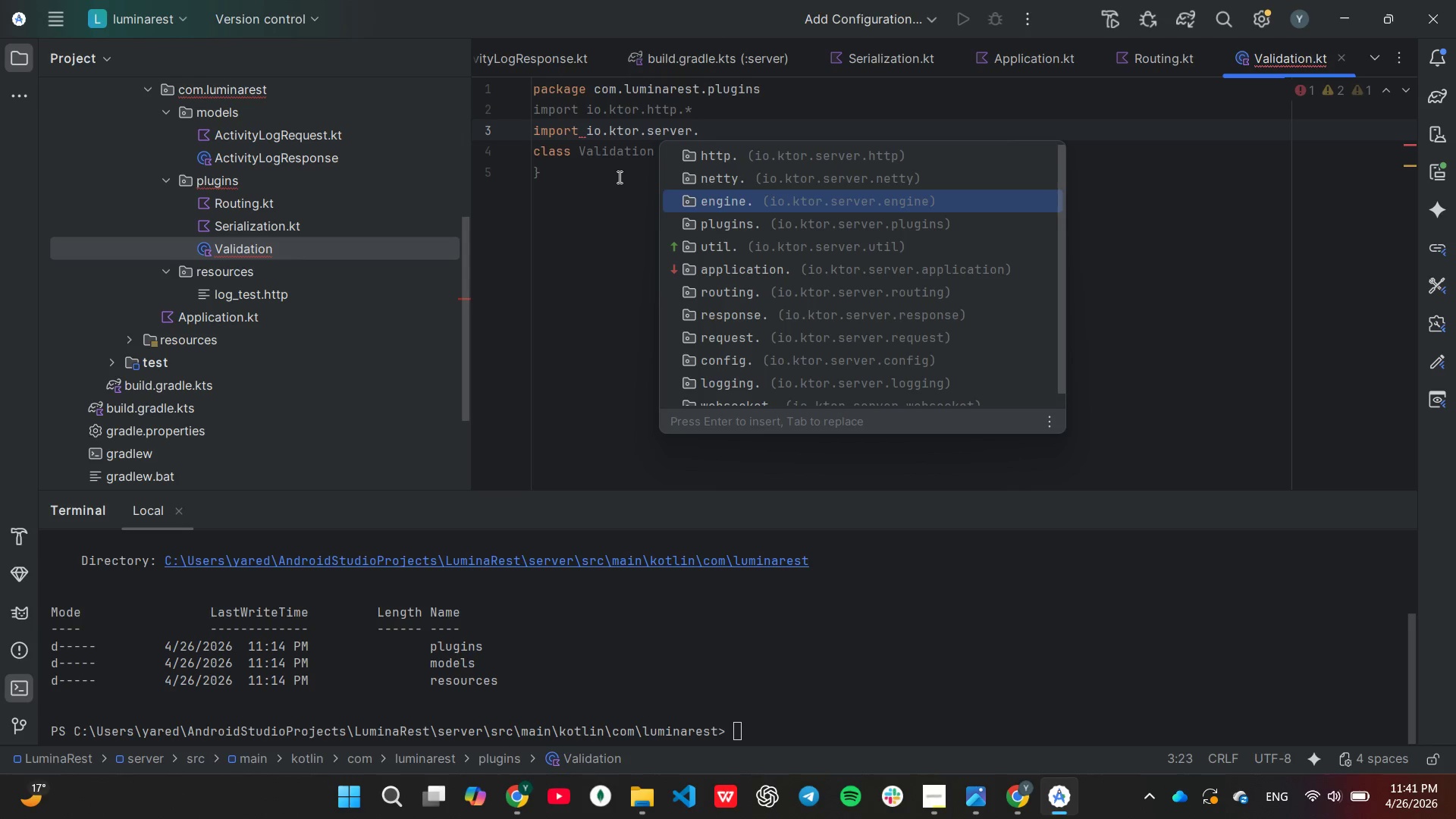 
key(ArrowDown)
 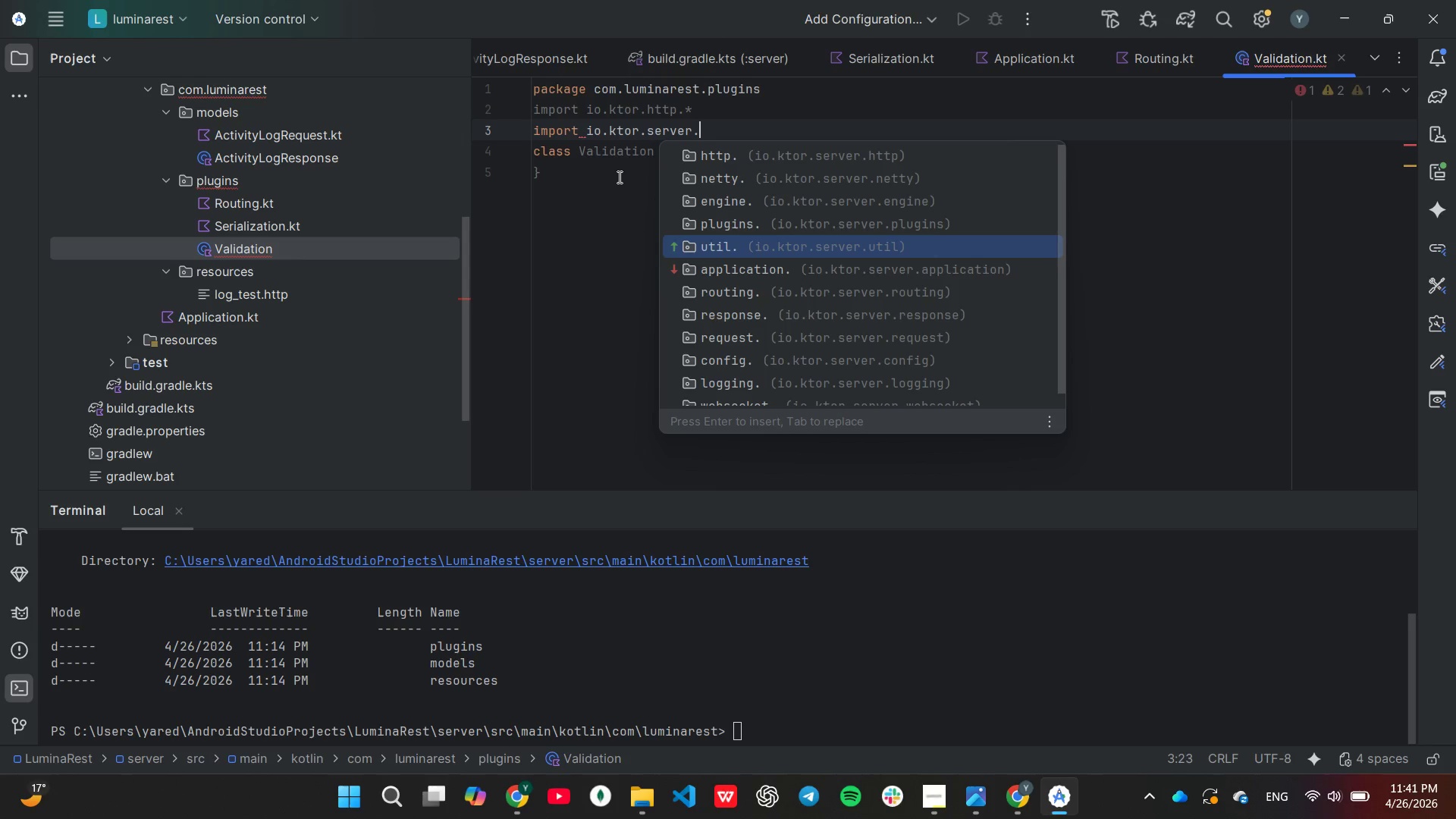 
key(ArrowDown)
 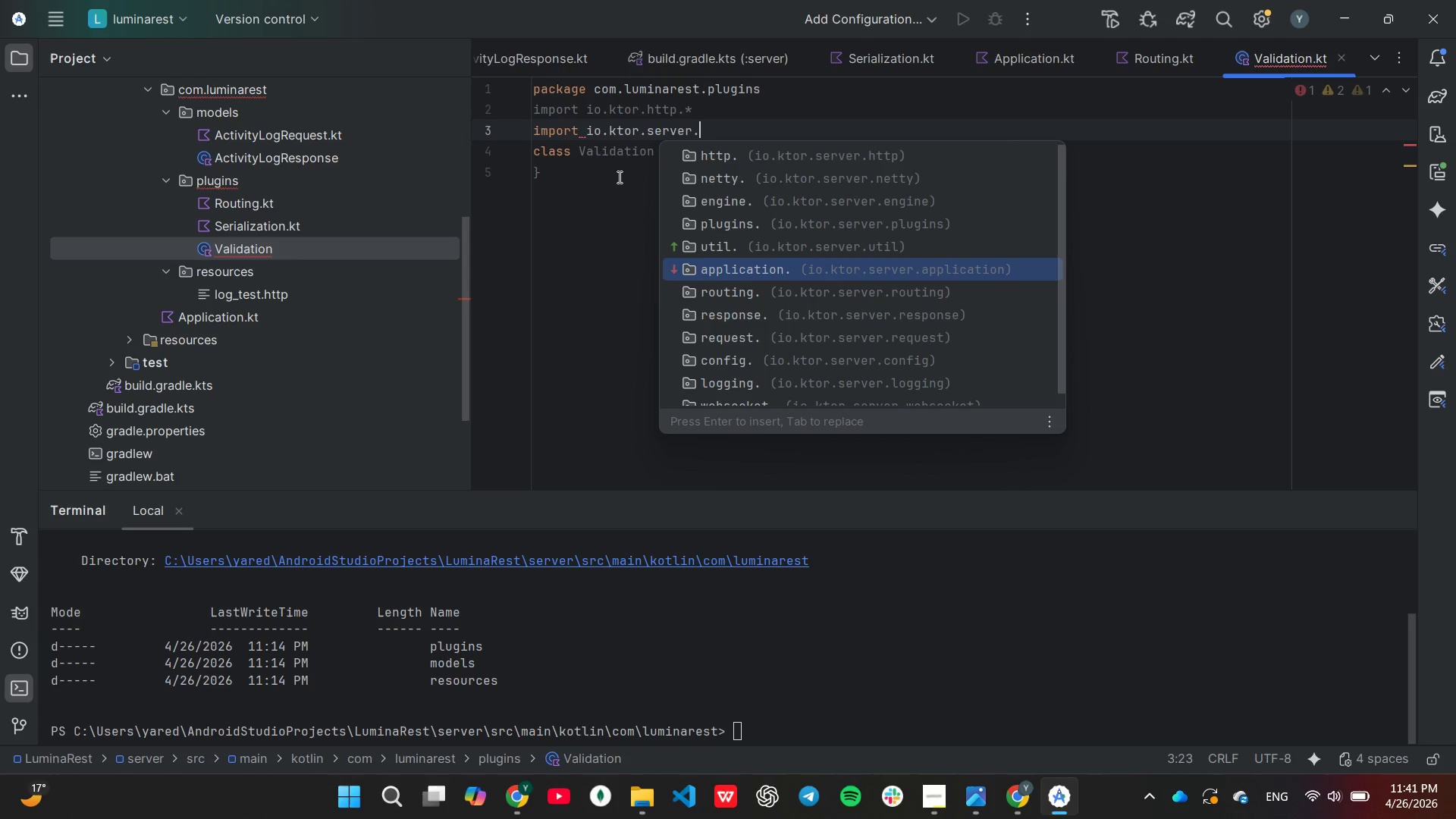 
key(ArrowDown)
 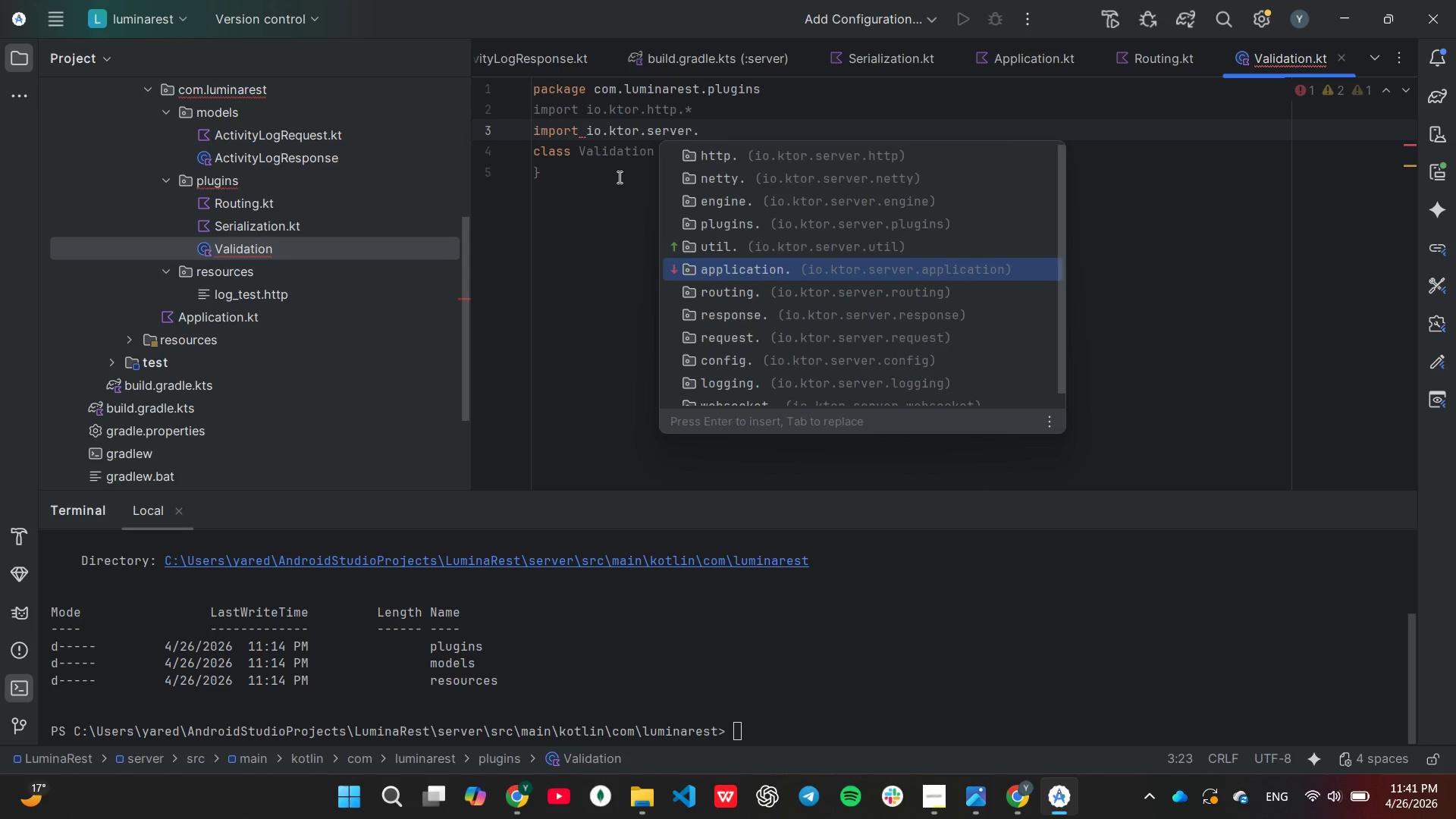 
key(Enter)
 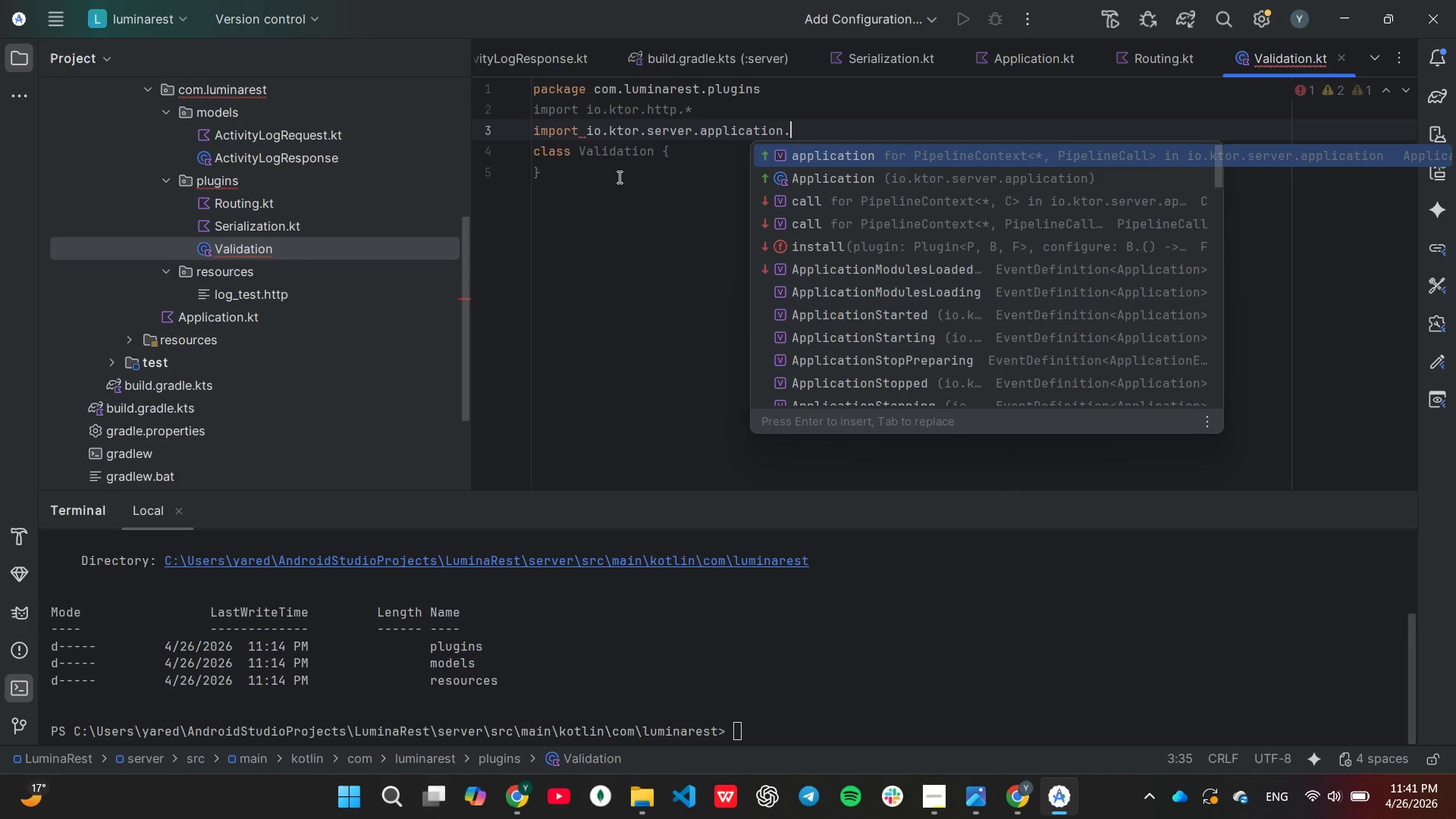 
key(Shift+ShiftLeft)
 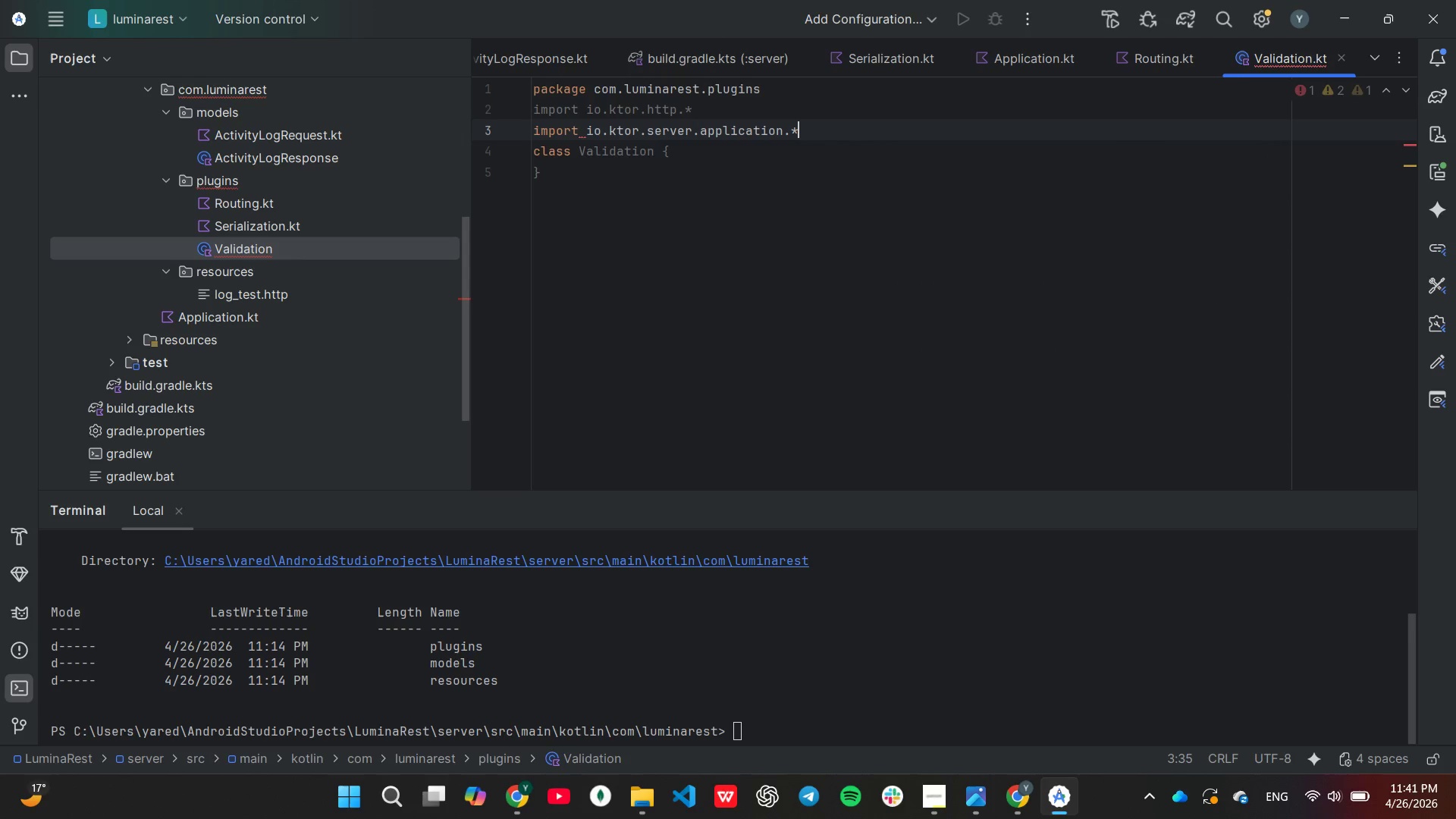 
key(Shift+8)
 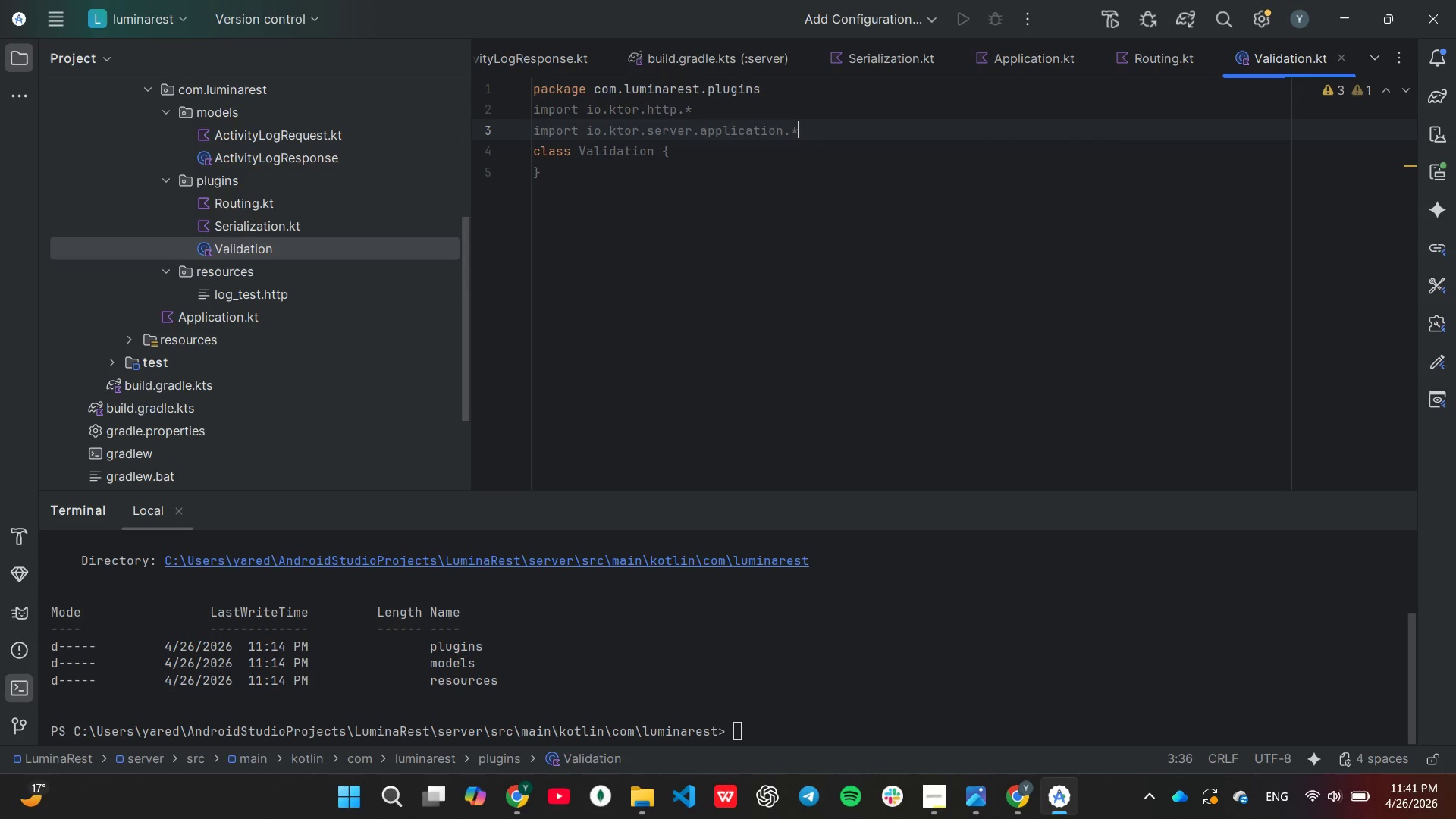 
key(Control+C)
 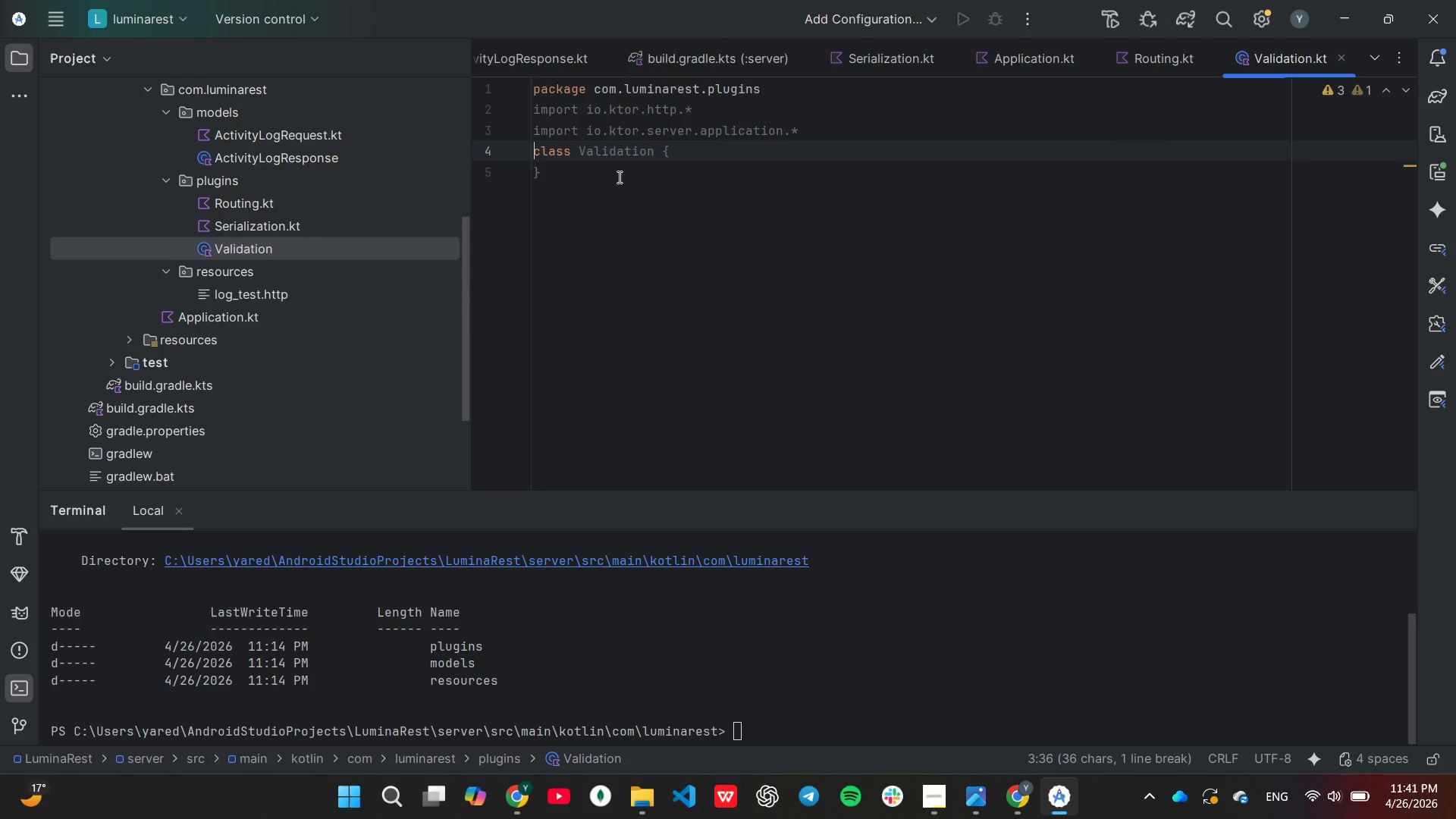 
key(Control+V)
 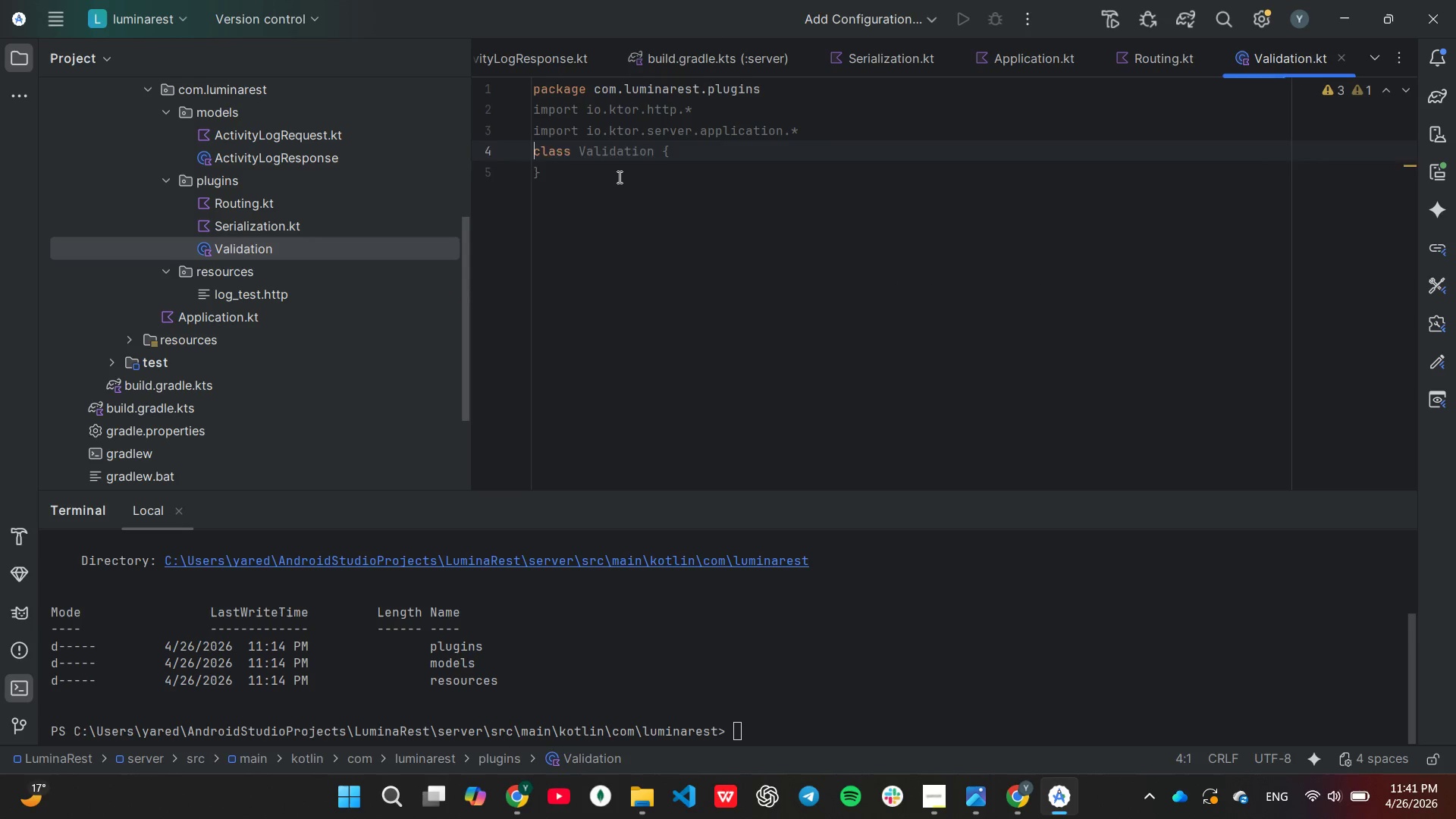 
key(Control+V)
 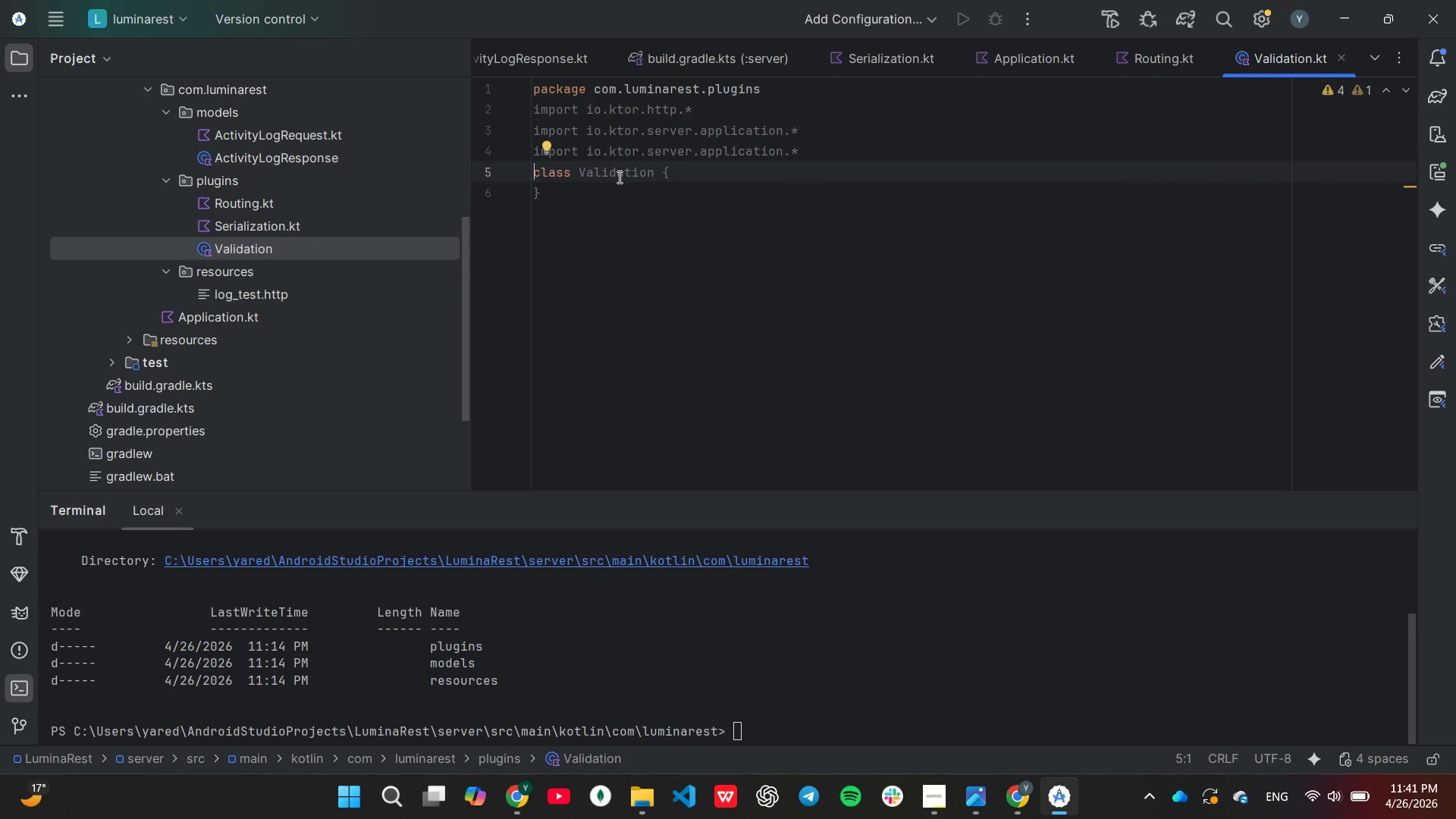 
key(Control+V)
 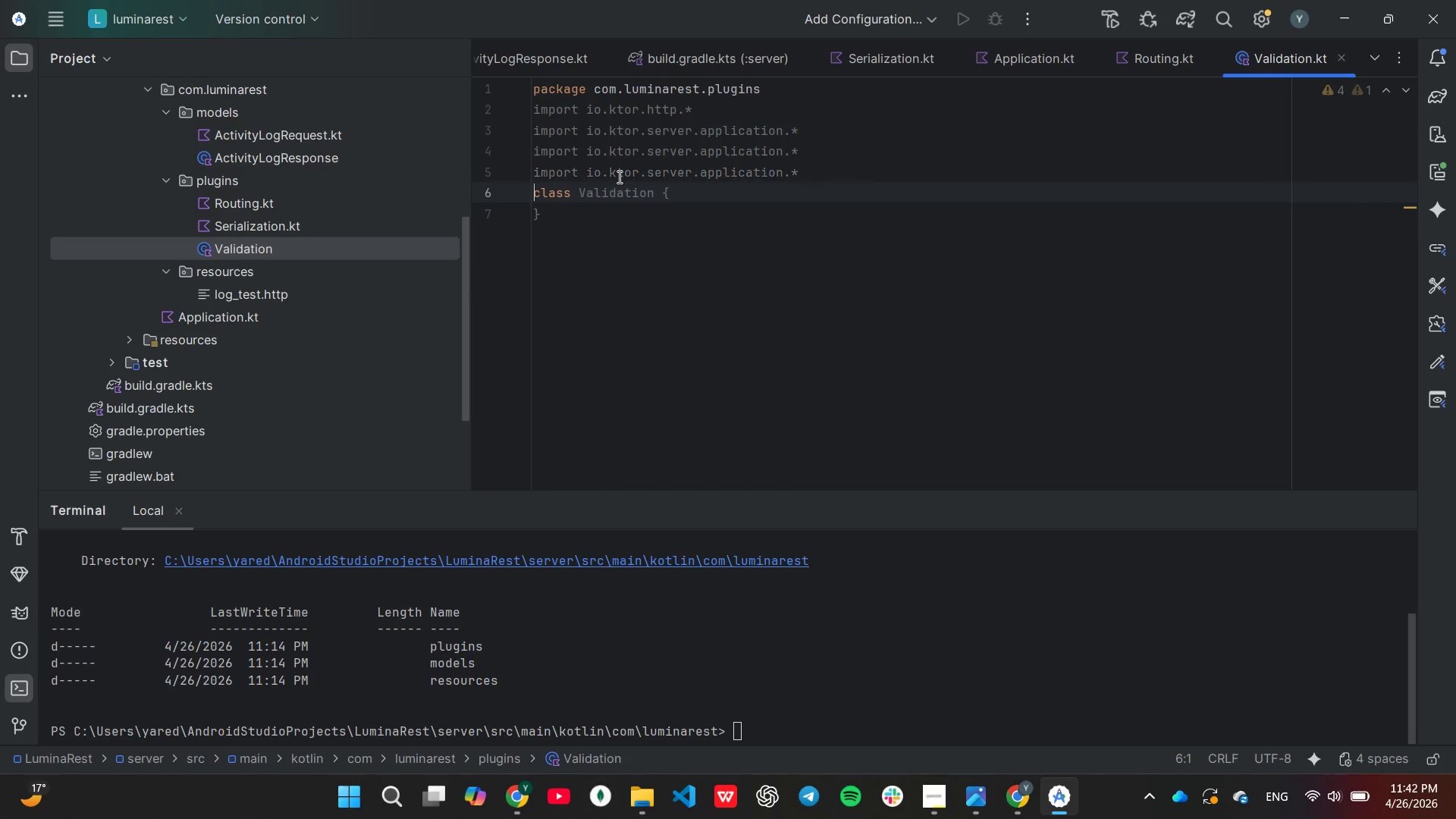 
key(Control+V)
 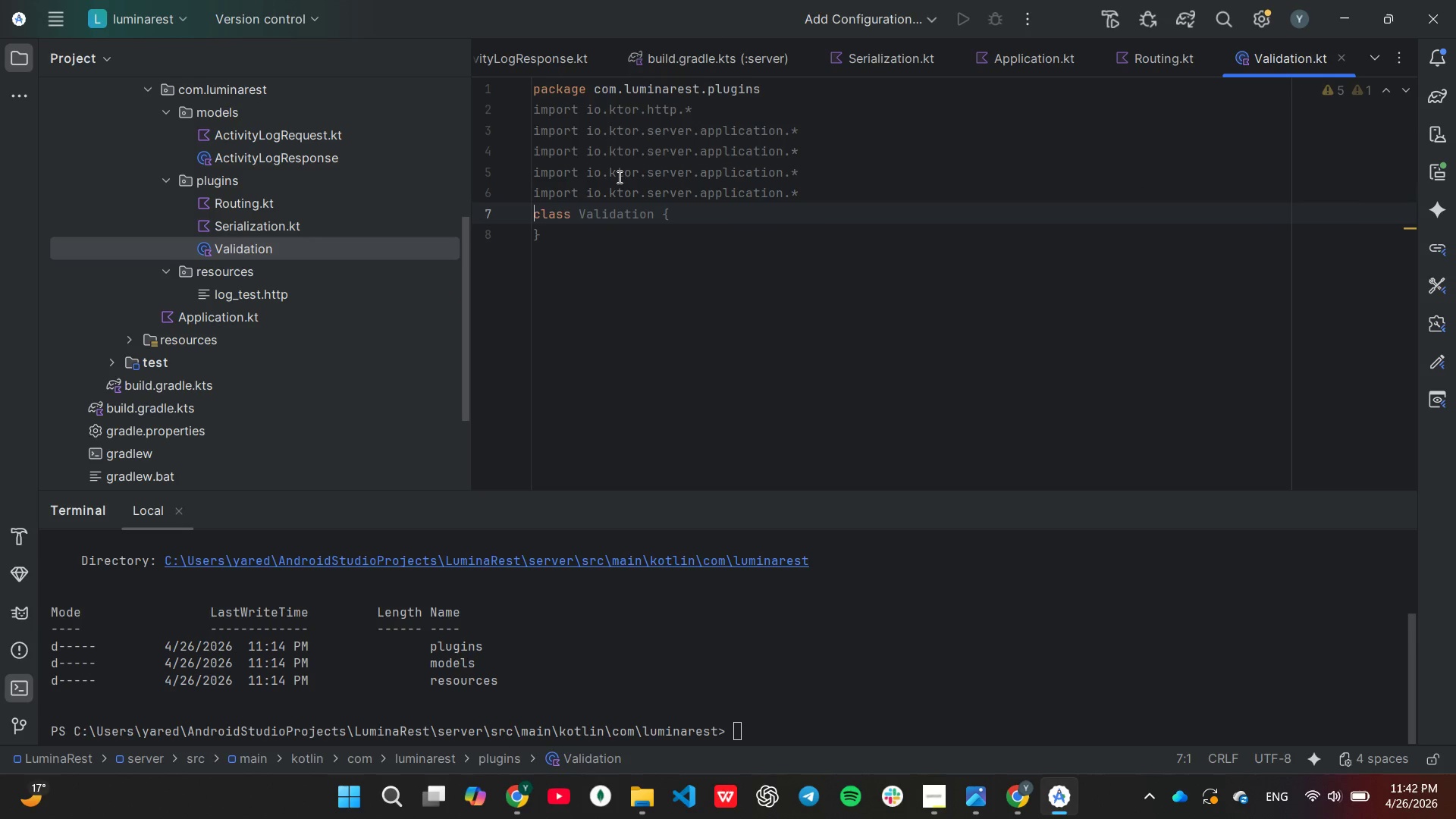 
key(Enter)
 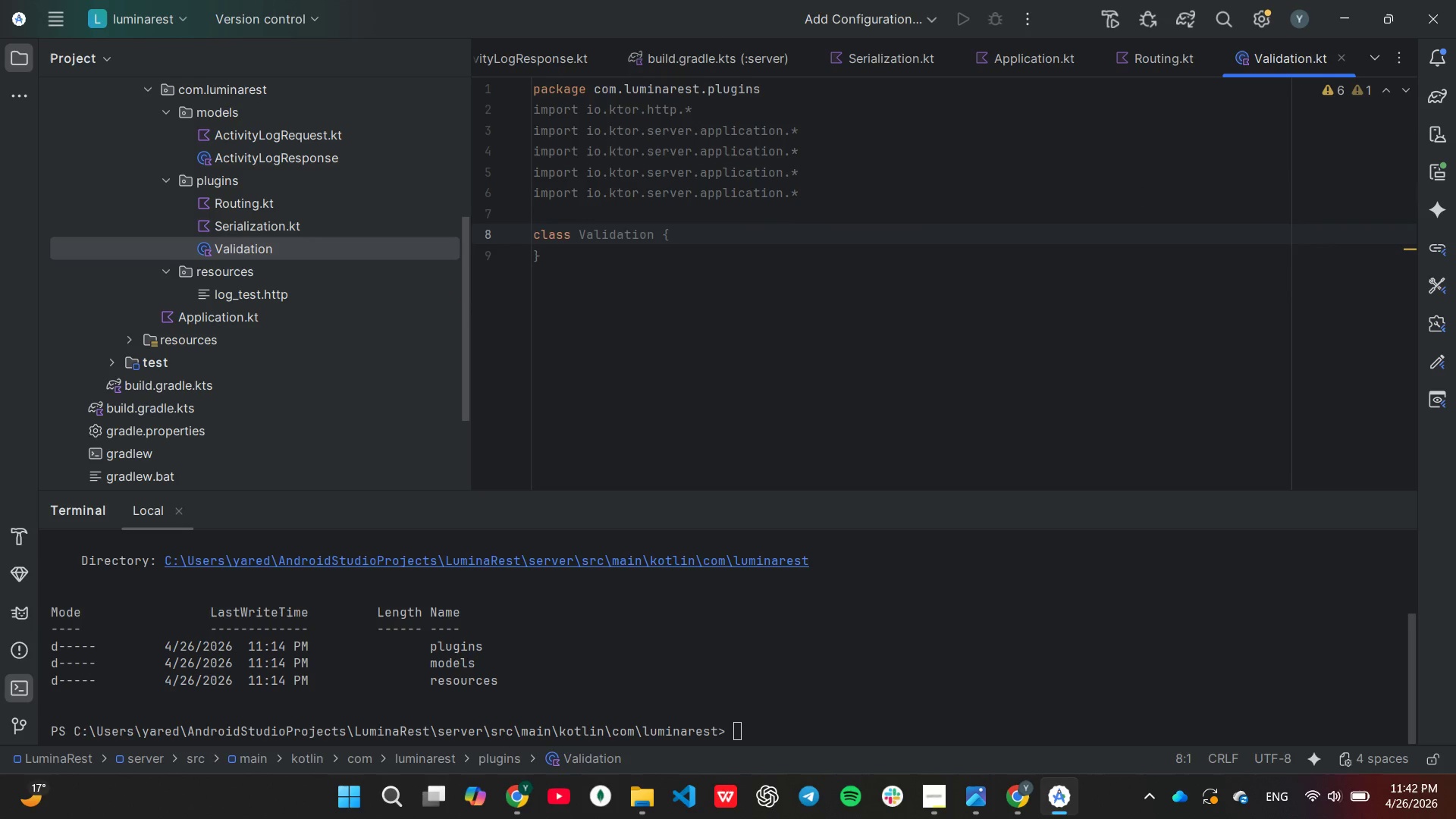 
key(ArrowLeft)
 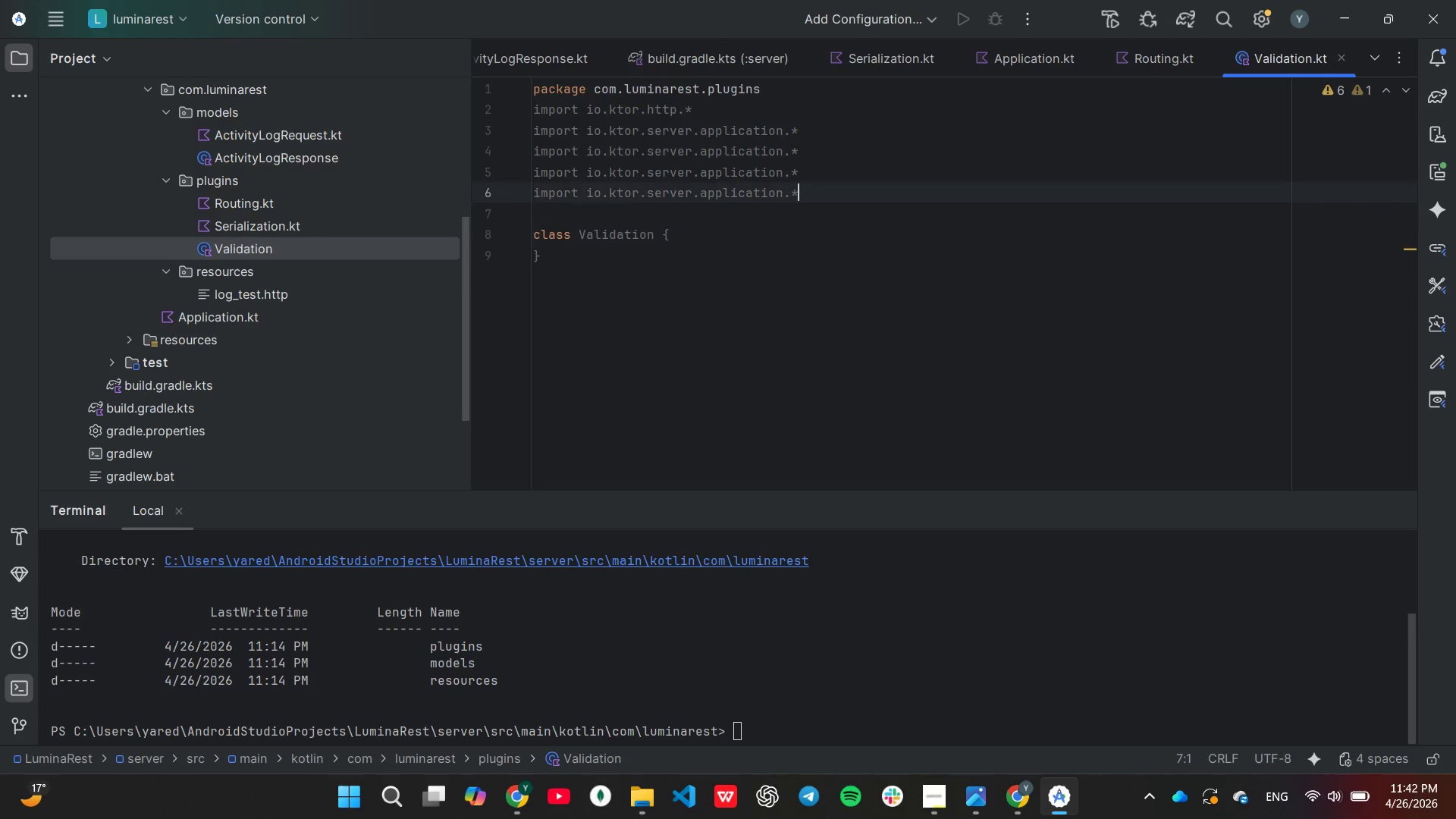 
key(ArrowLeft)
 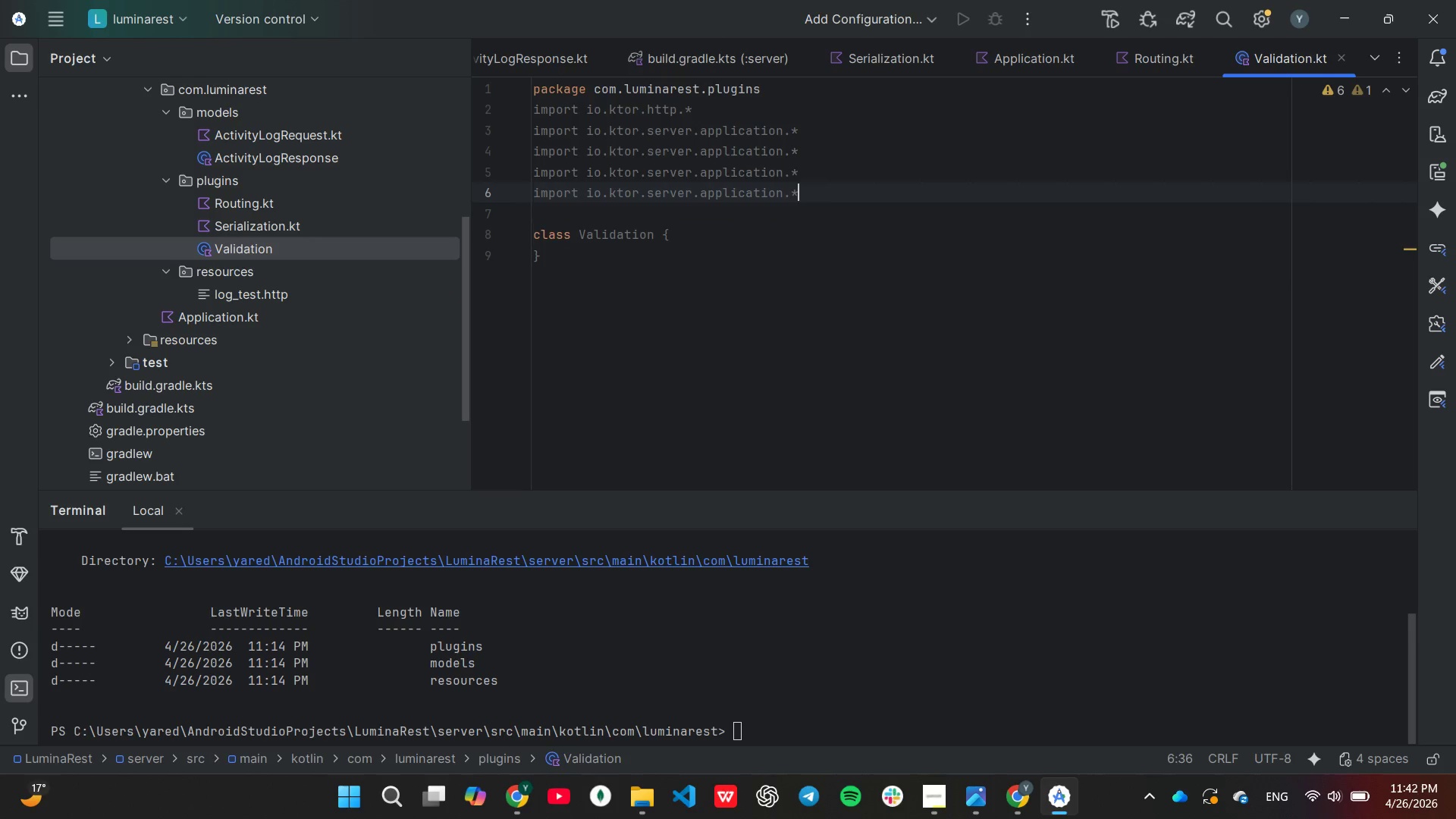 
key(ArrowUp)
 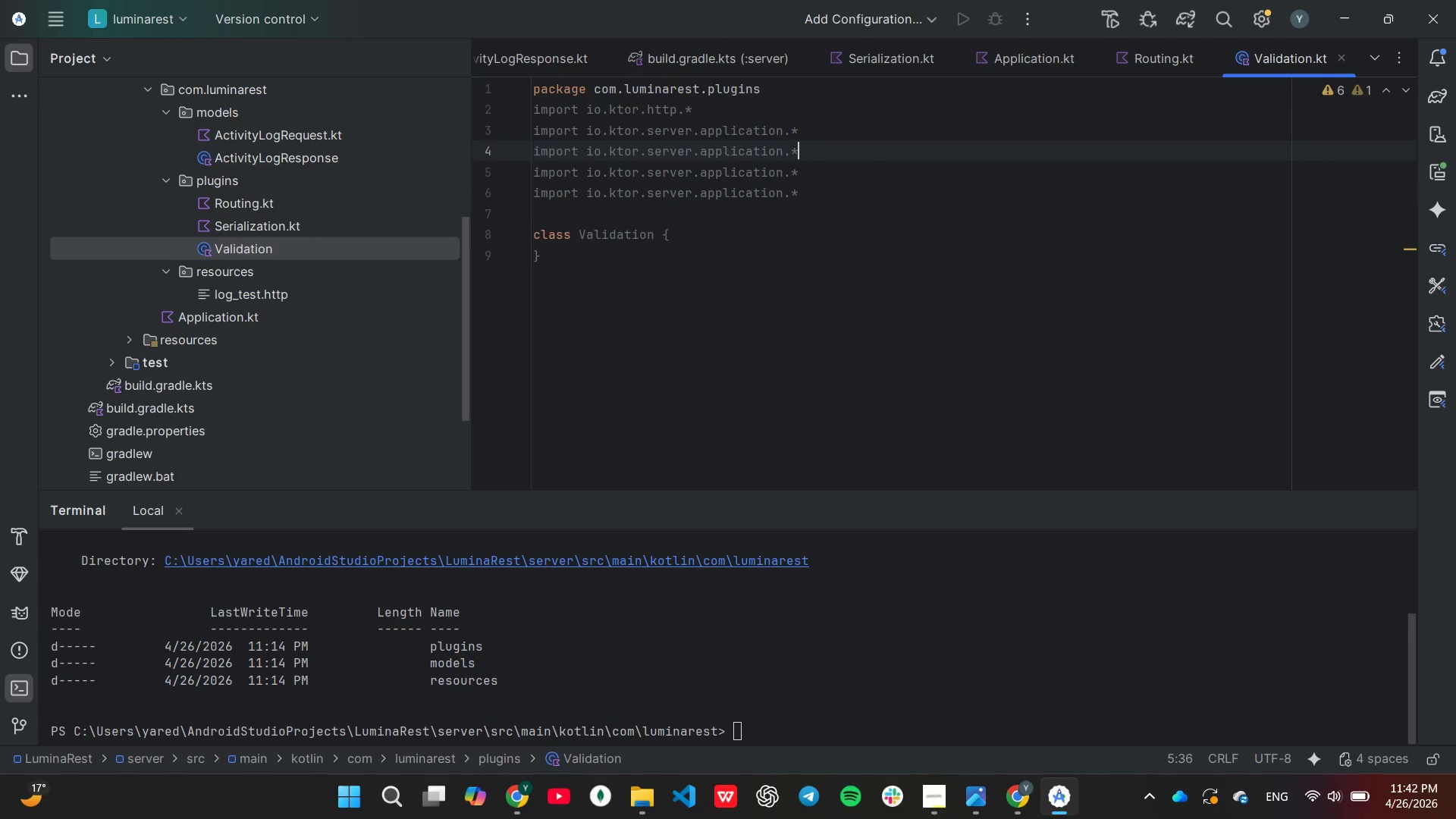 
key(ArrowUp)
 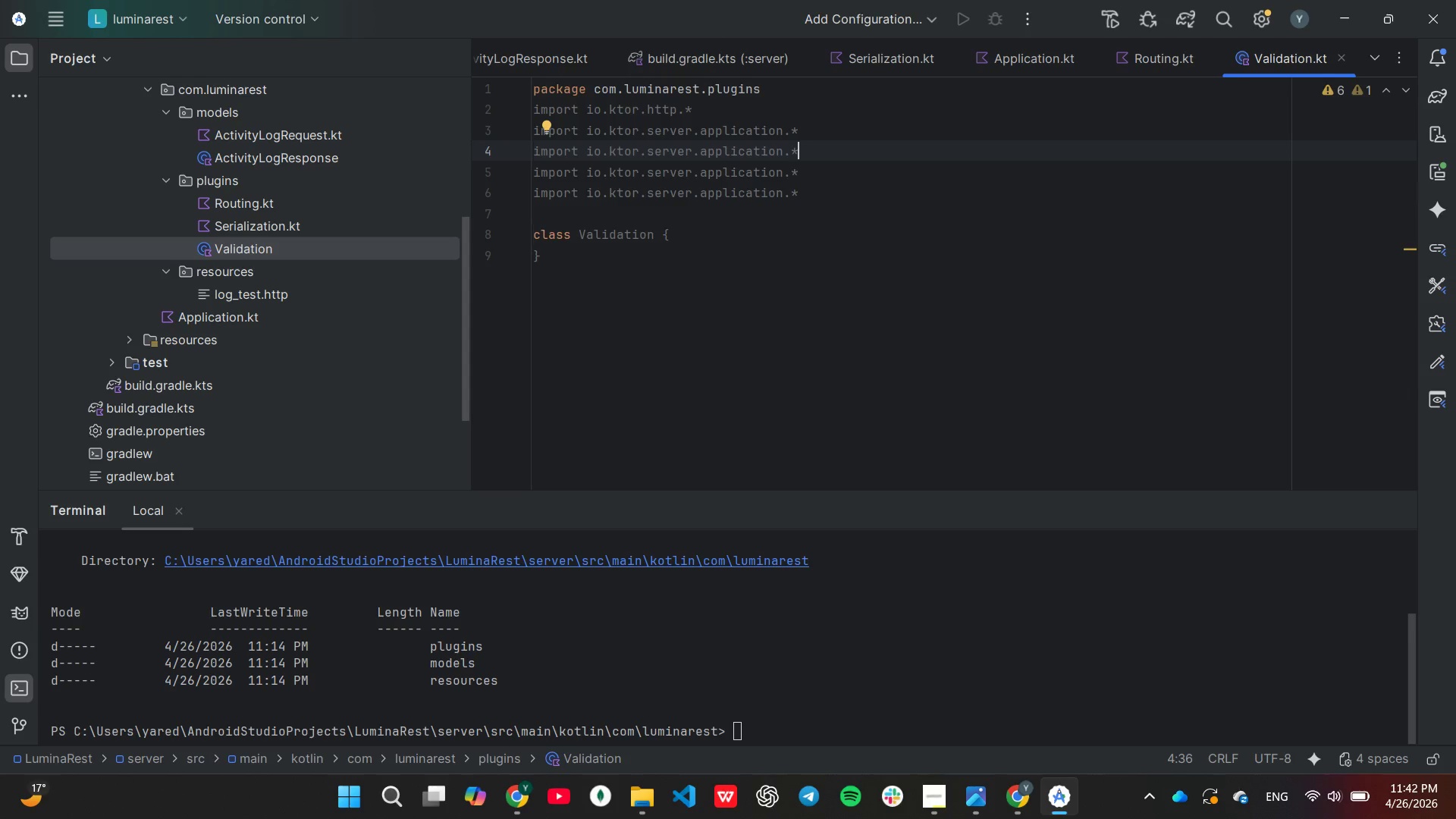 
wait(5.45)
 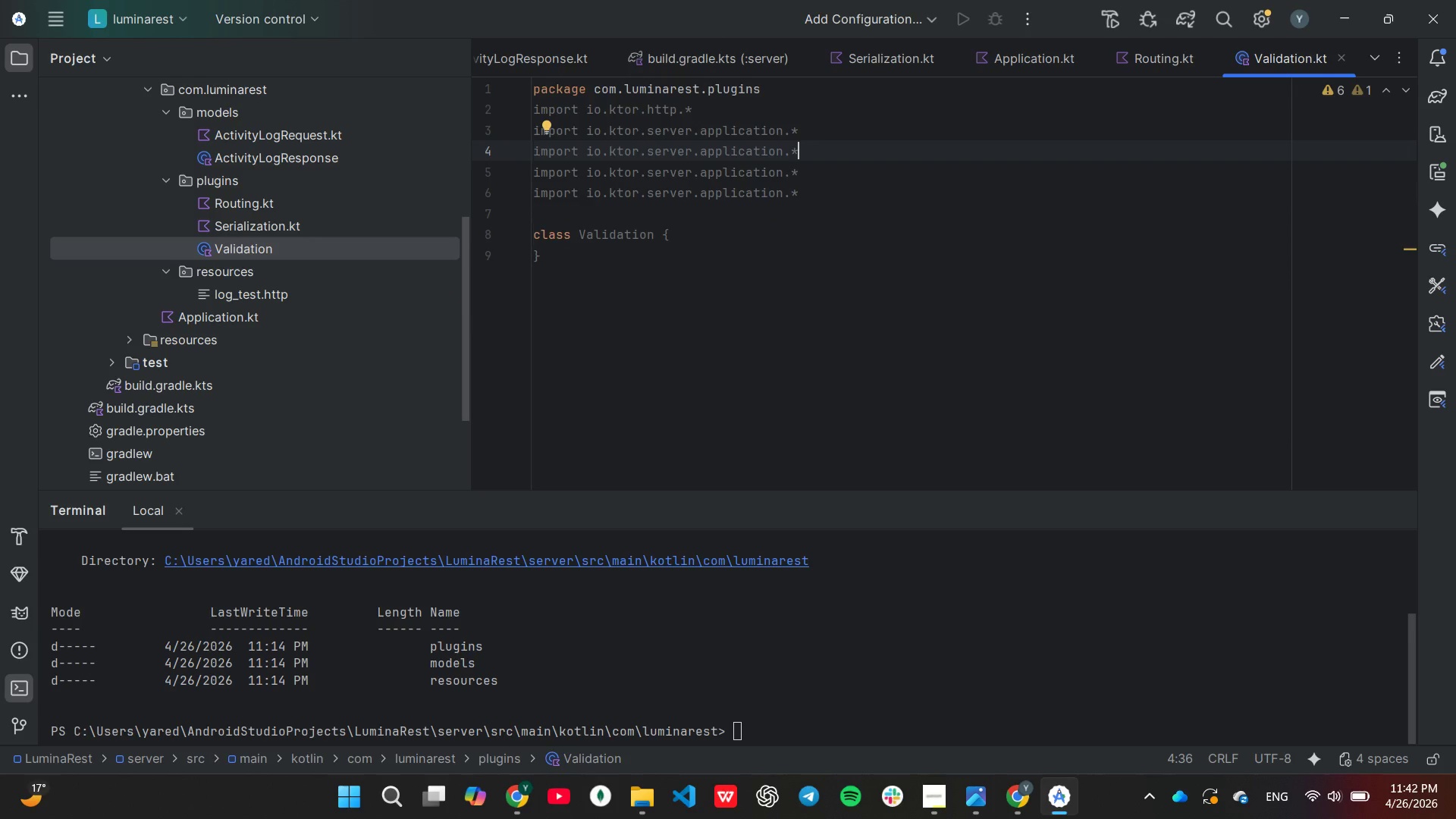 
hold_key(key=Backspace, duration=0.81)
 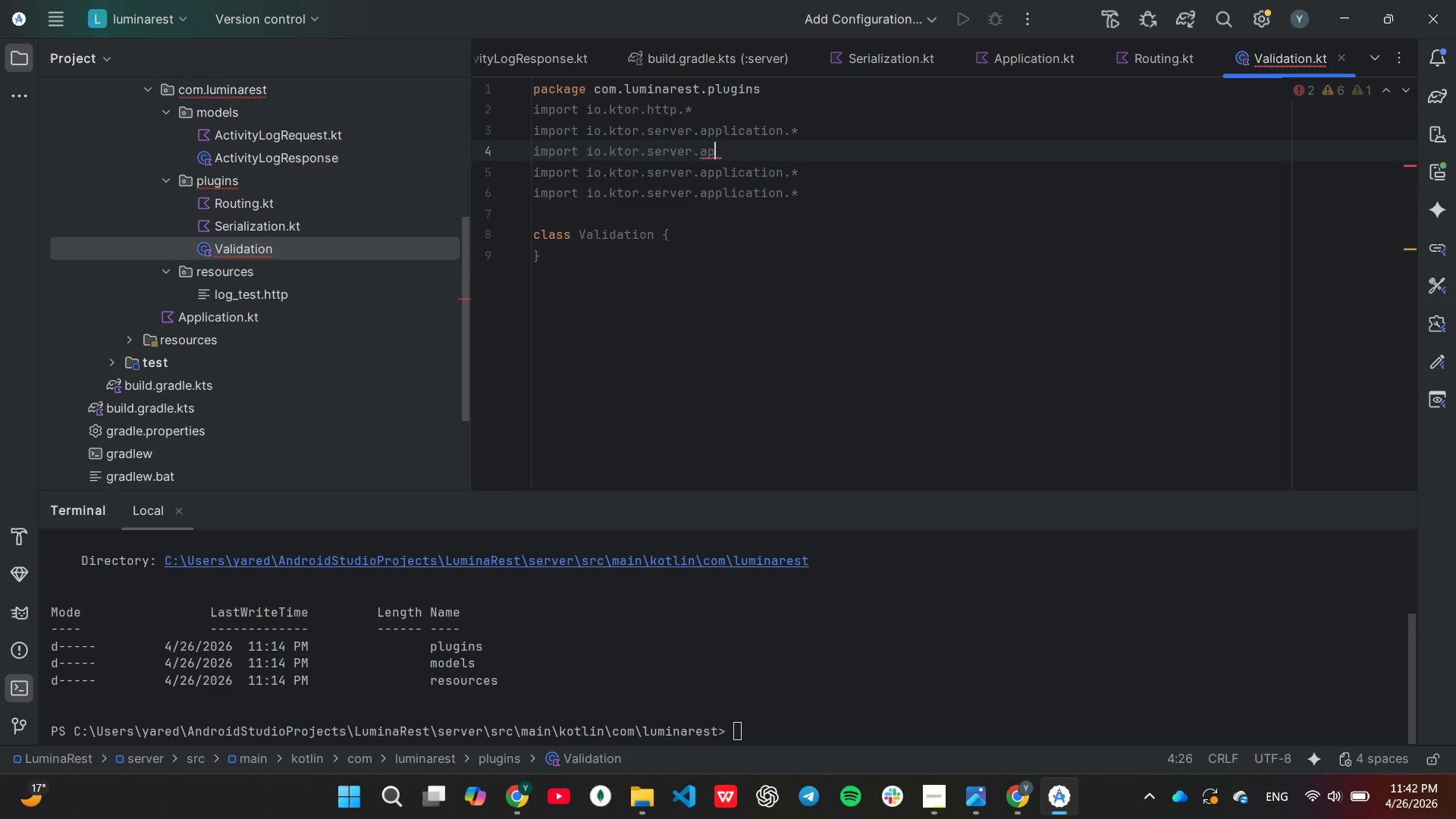 
key(Backspace)
key(Backspace)
key(Backspace)
type(plugins)
 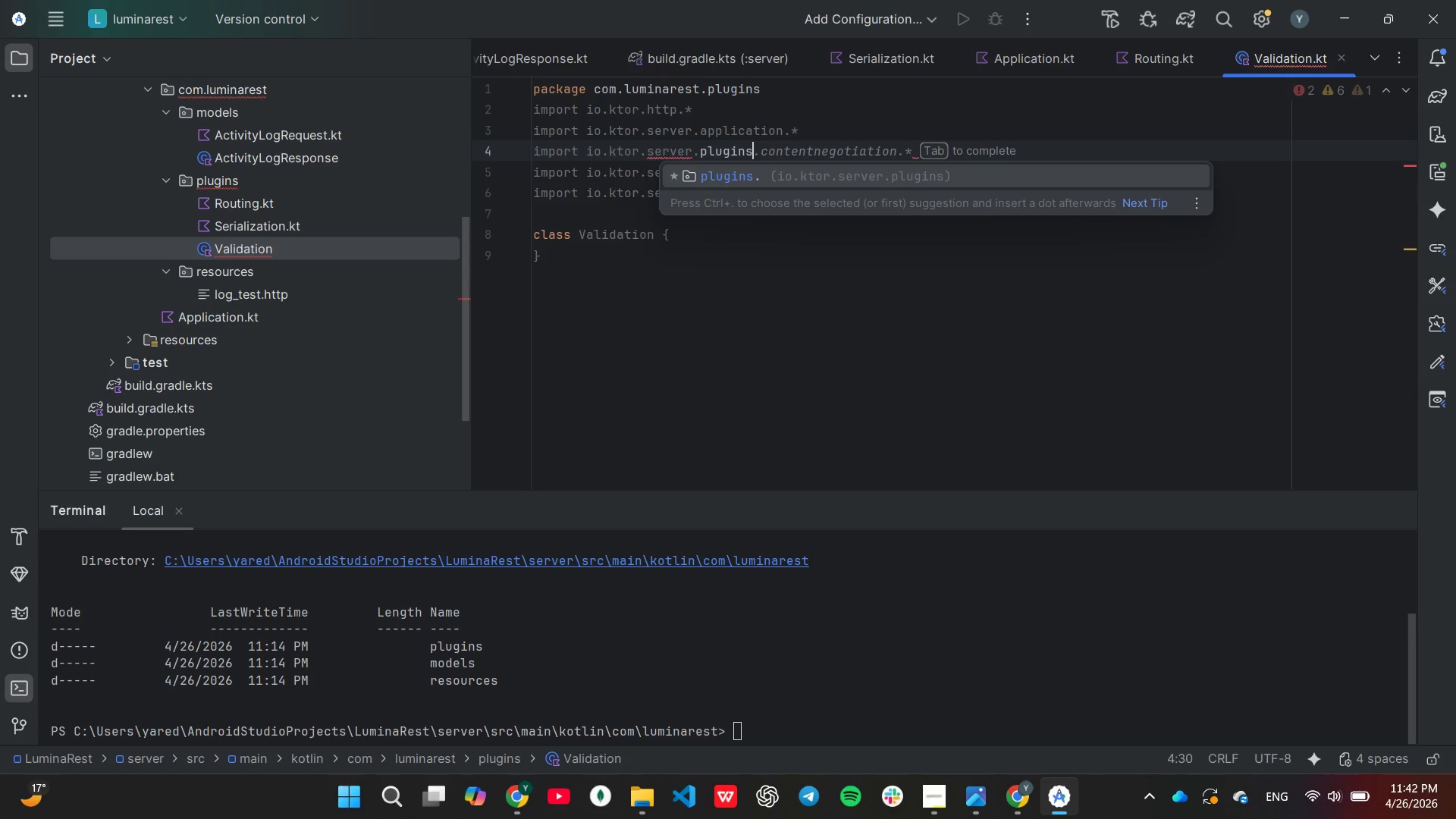 
key(Enter)
 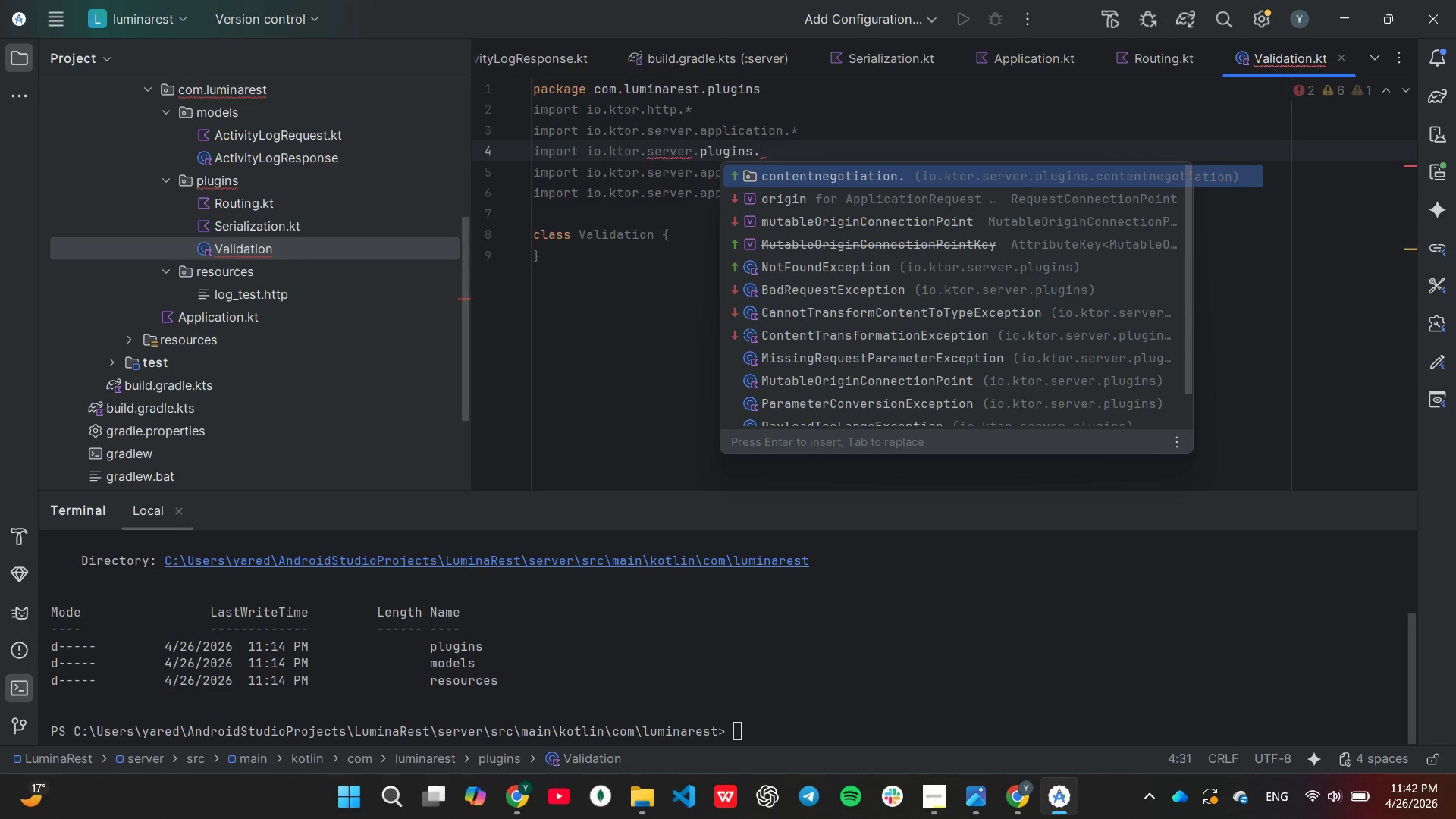 
key(S)
 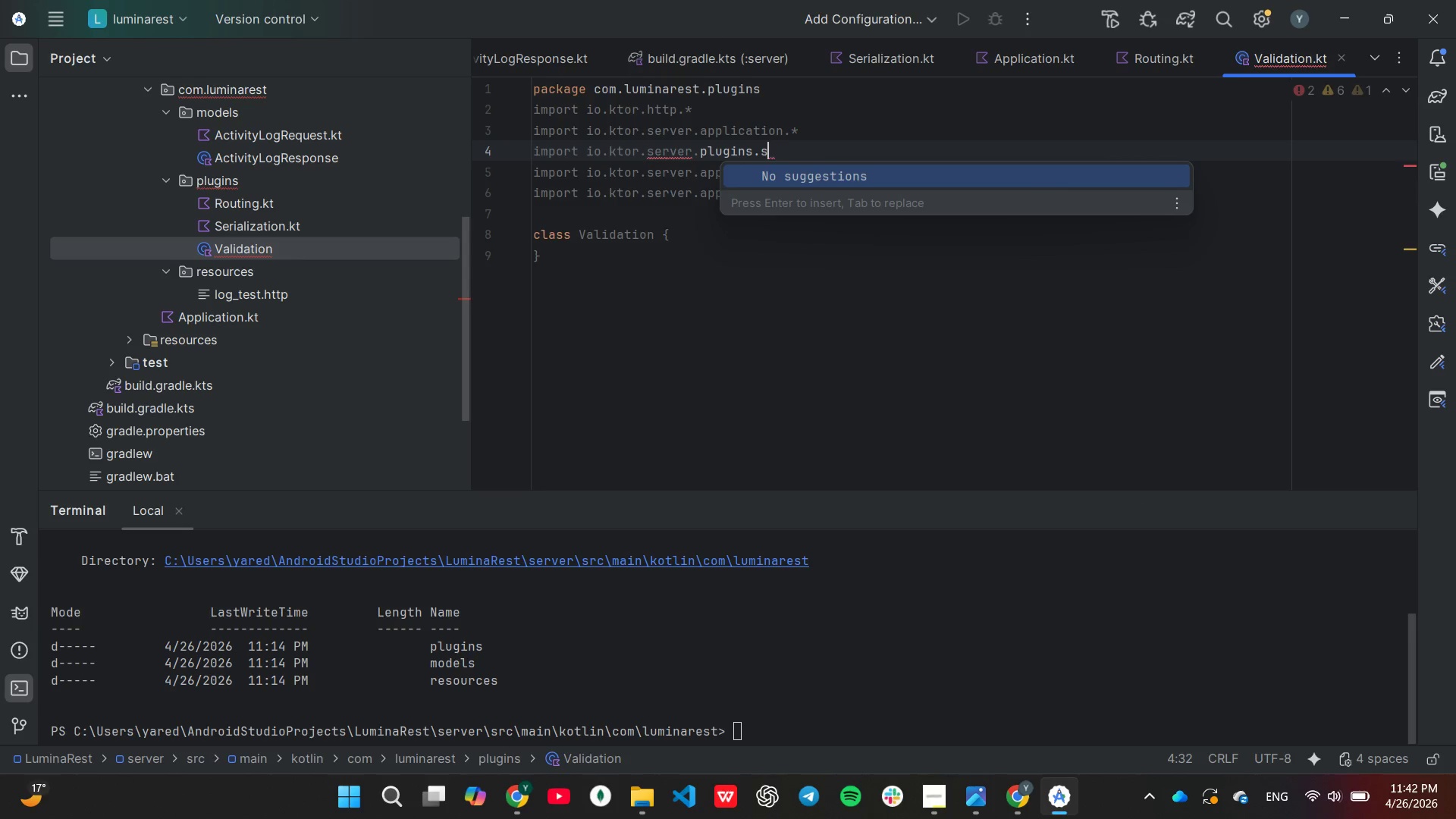 
type(tatuspages.*)
 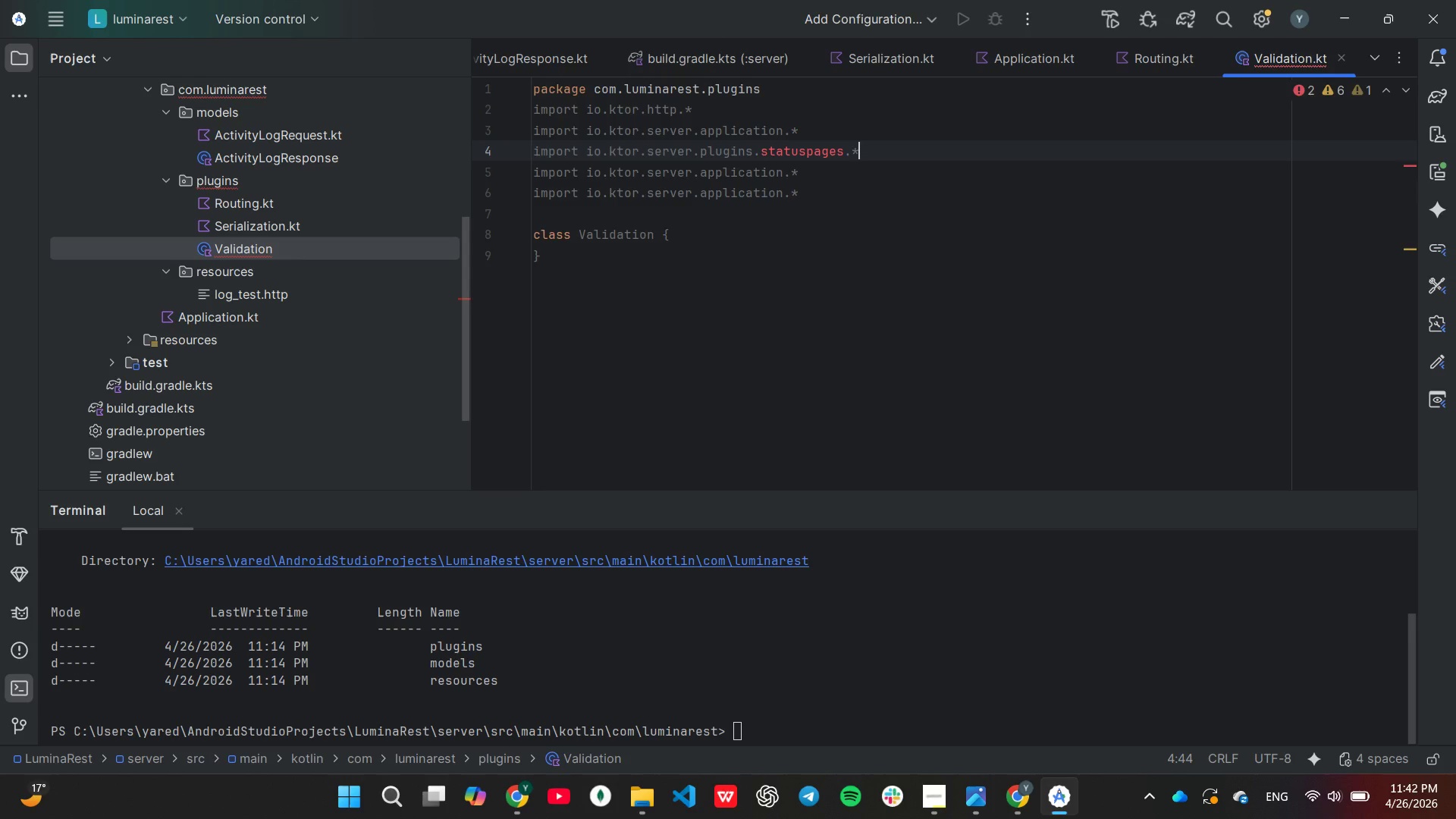 
wait(5.7)
 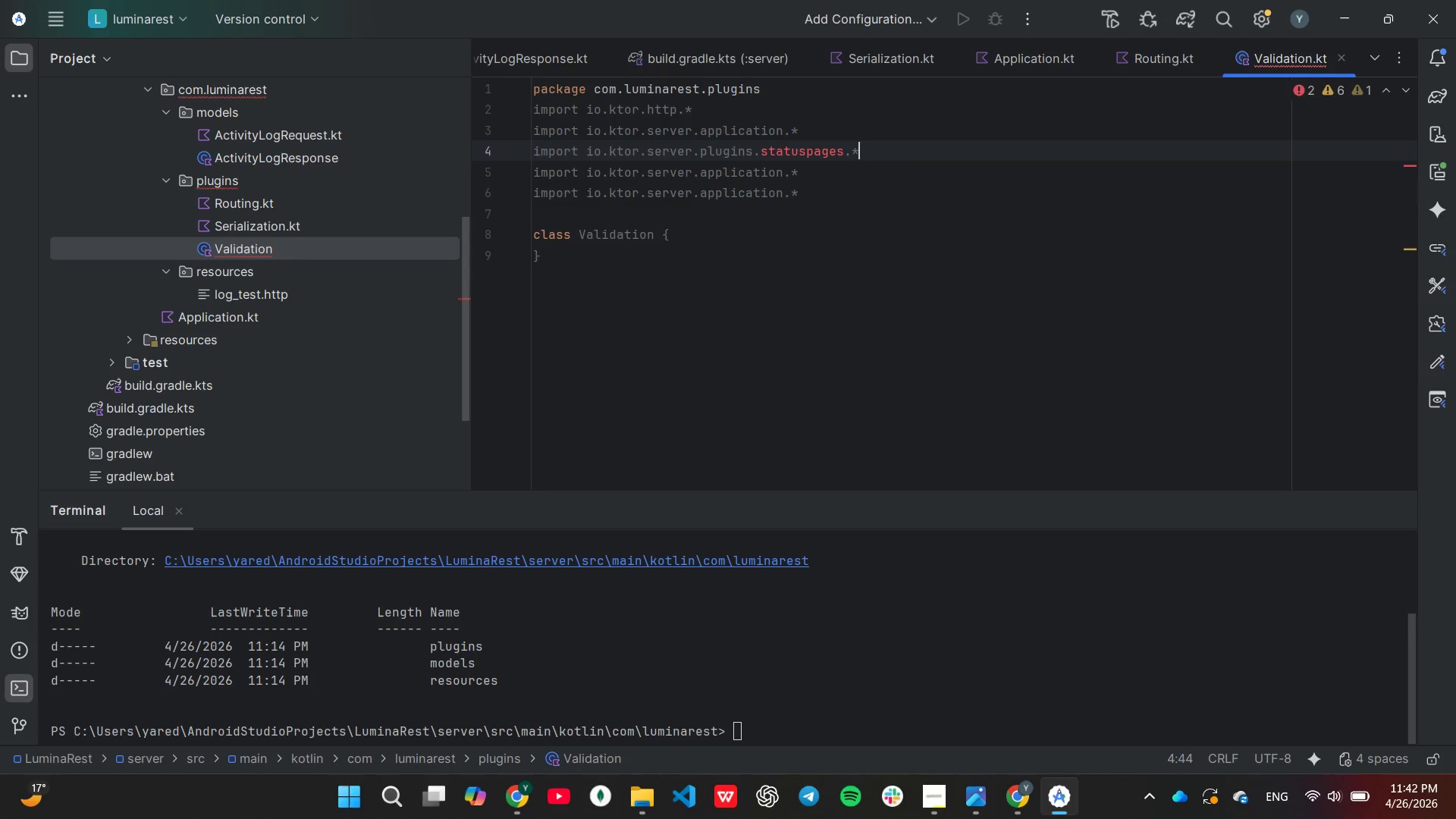 
key(ArrowDown)
 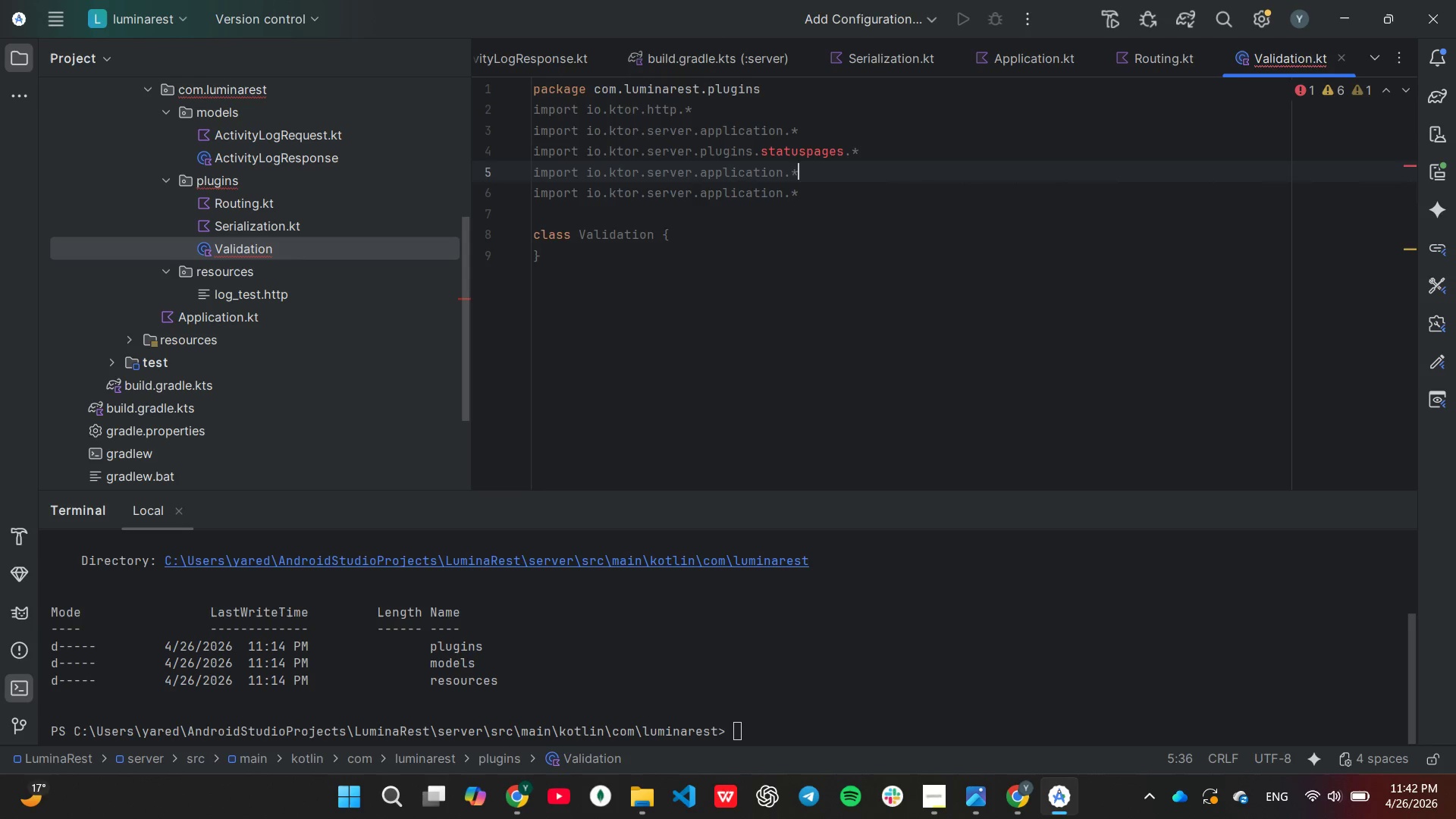 
hold_key(key=Backspace, duration=0.73)
 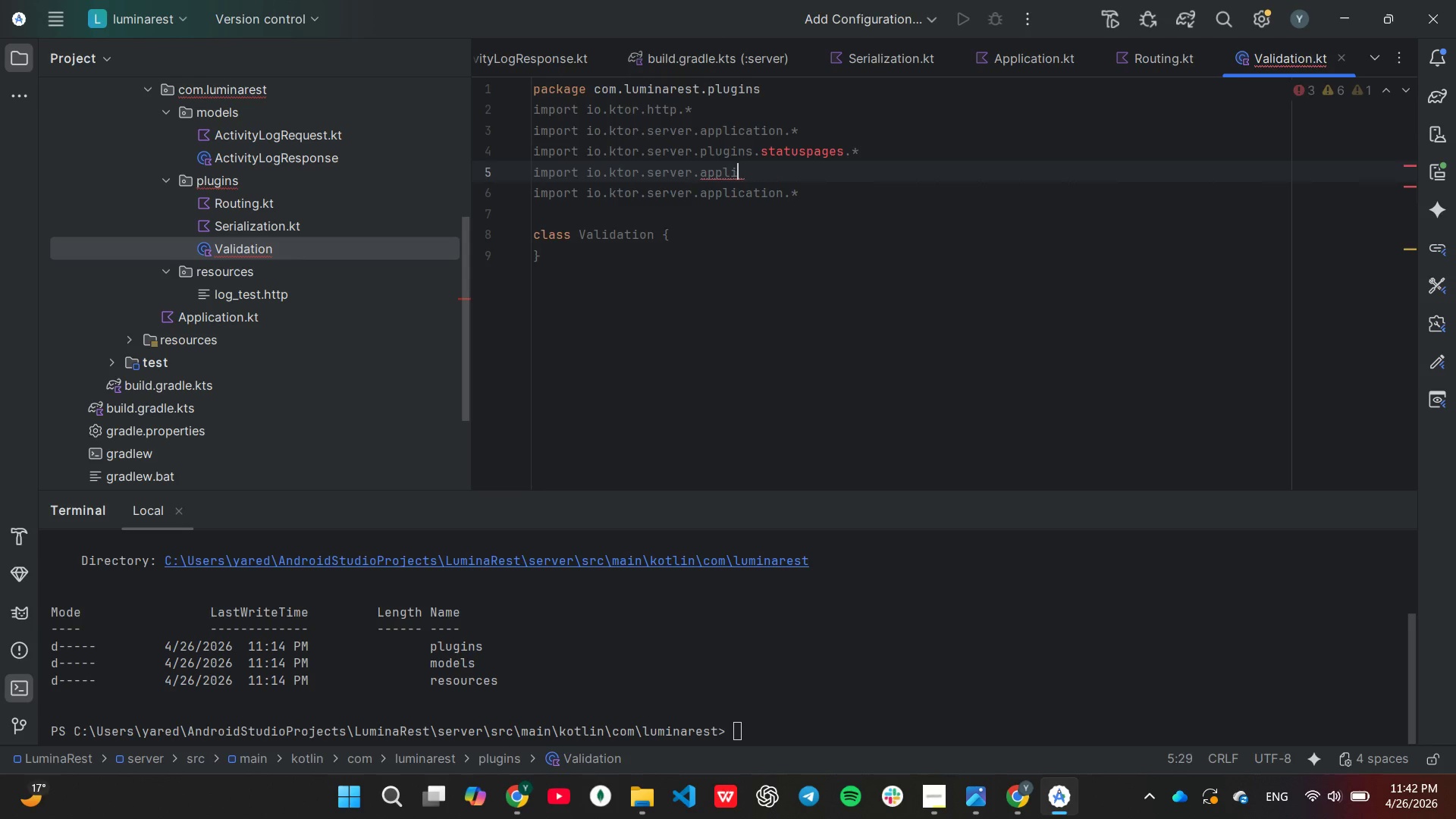 
key(Backspace)
key(Backspace)
key(Backspace)
key(Backspace)
key(Backspace)
key(Backspace)
type(re)
key(Tab)
 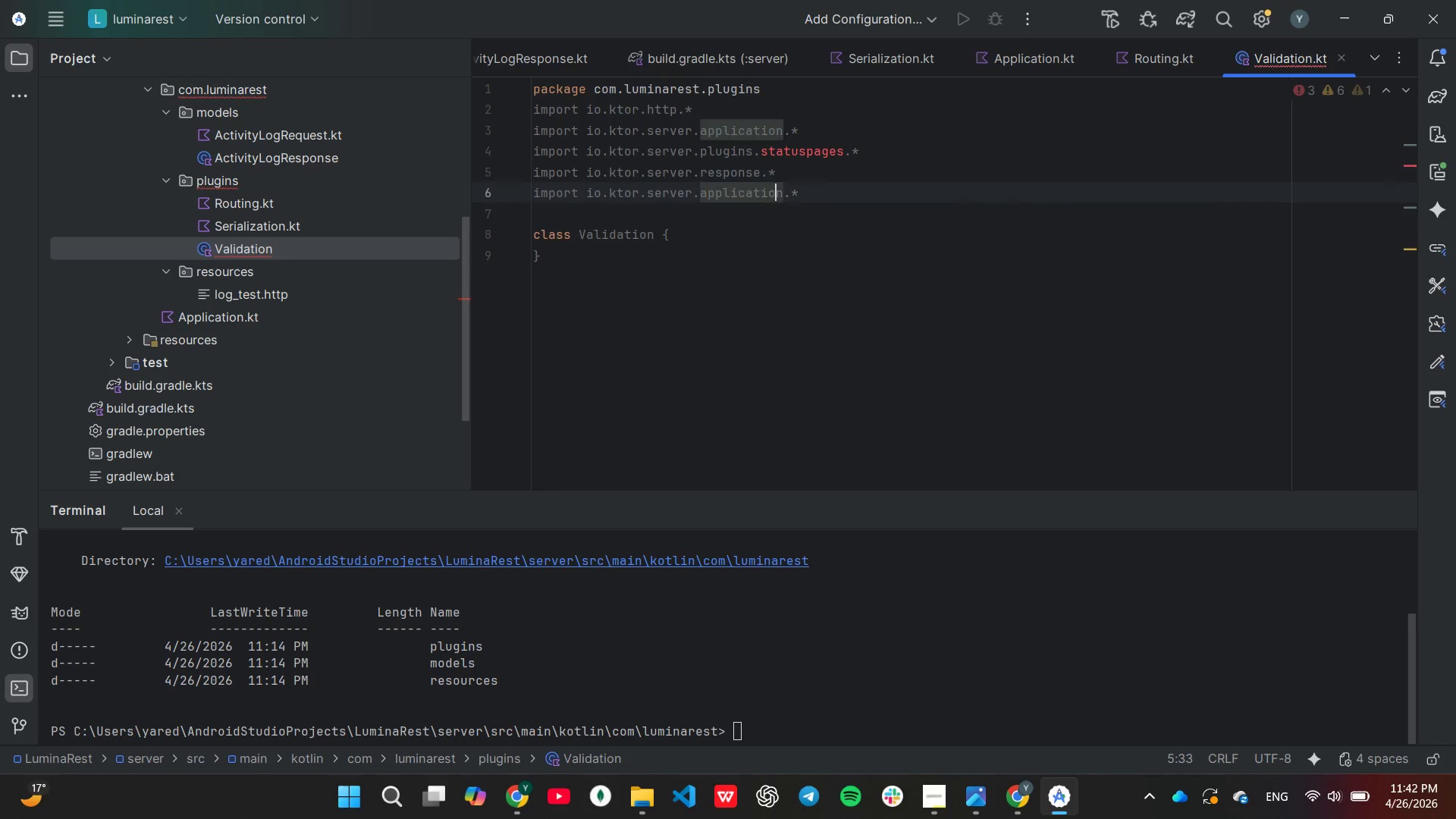 
key(ArrowDown)
 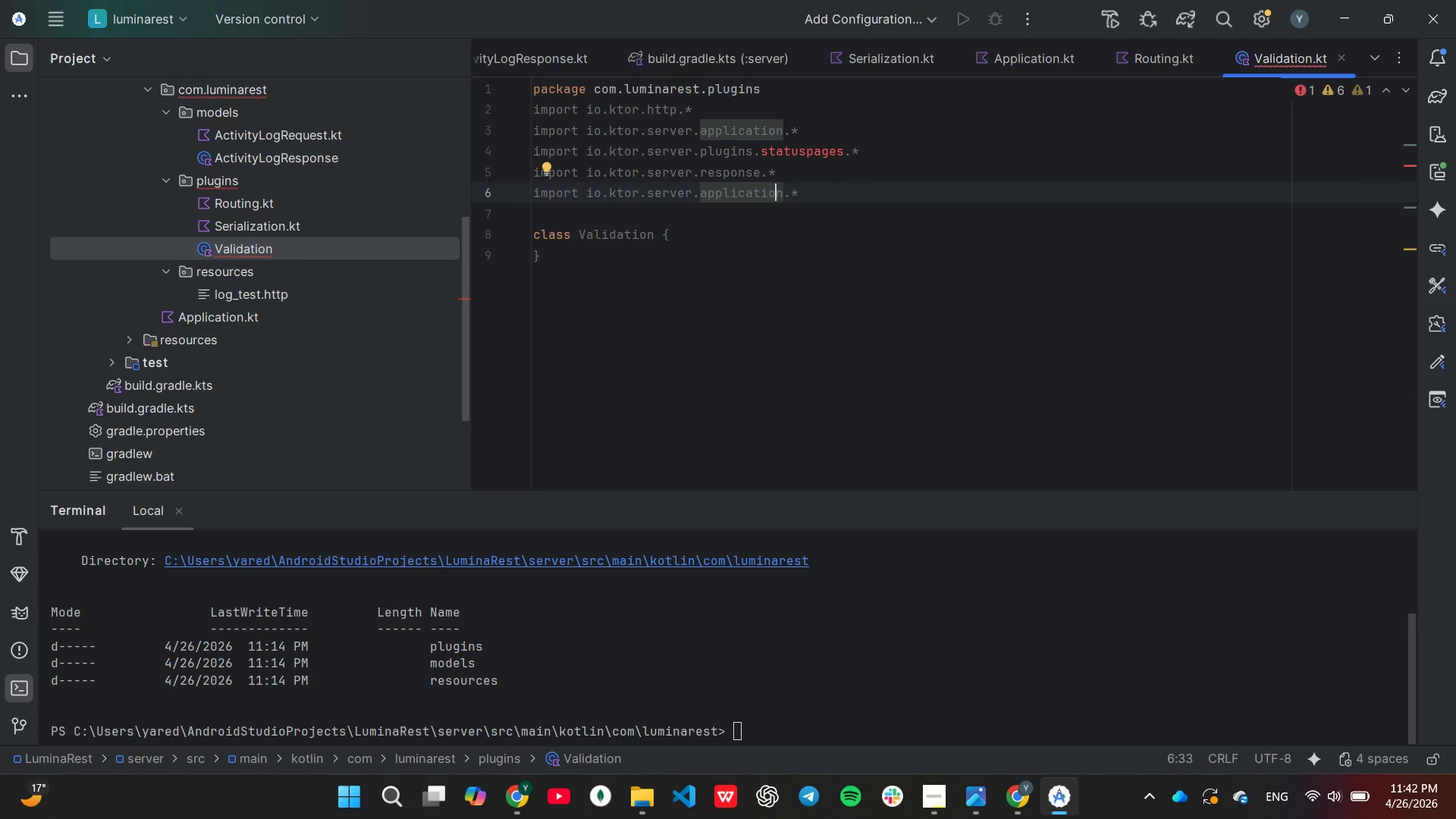 
key(ArrowRight)
 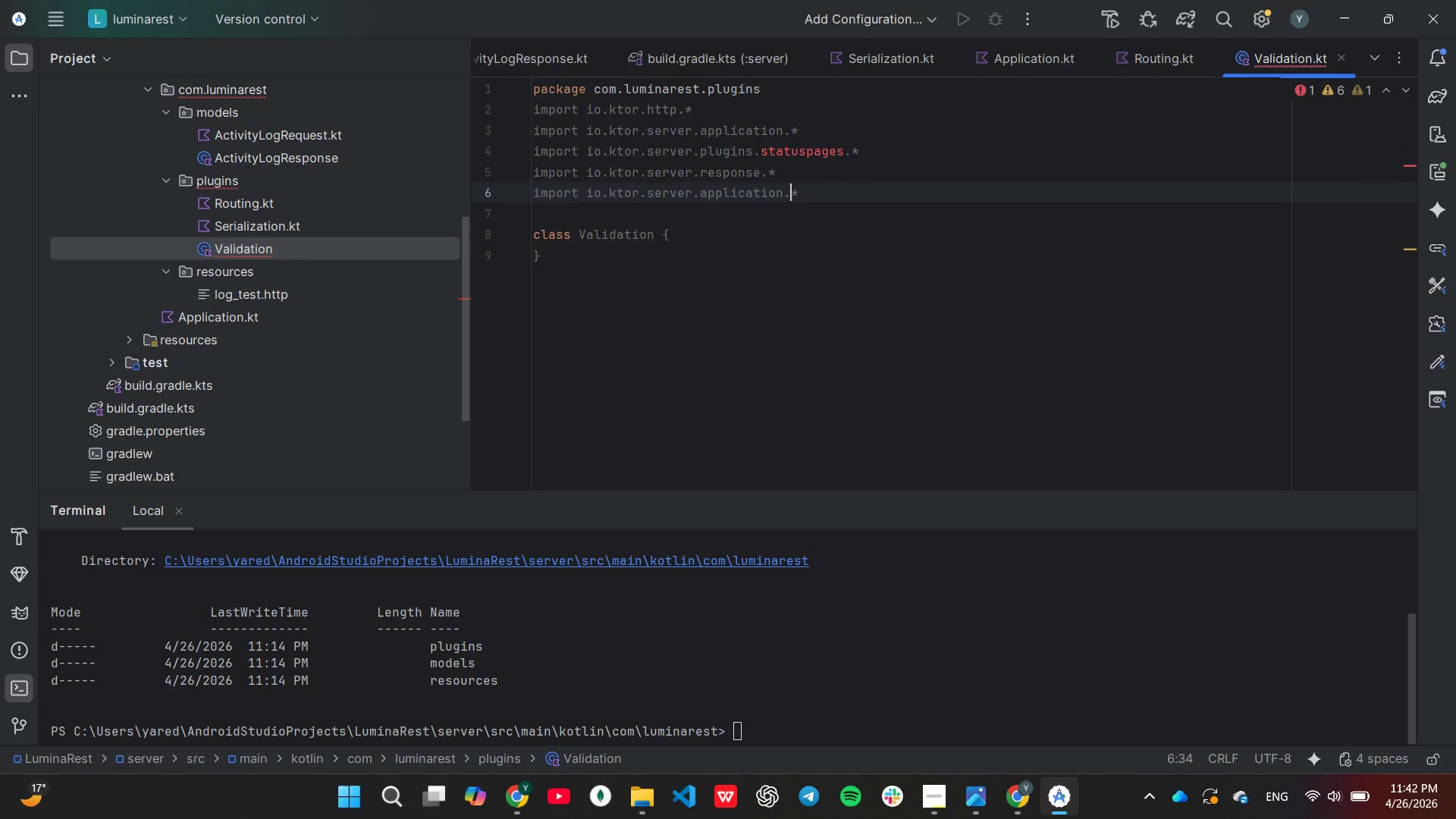 
hold_key(key=ArrowRight, duration=0.48)
 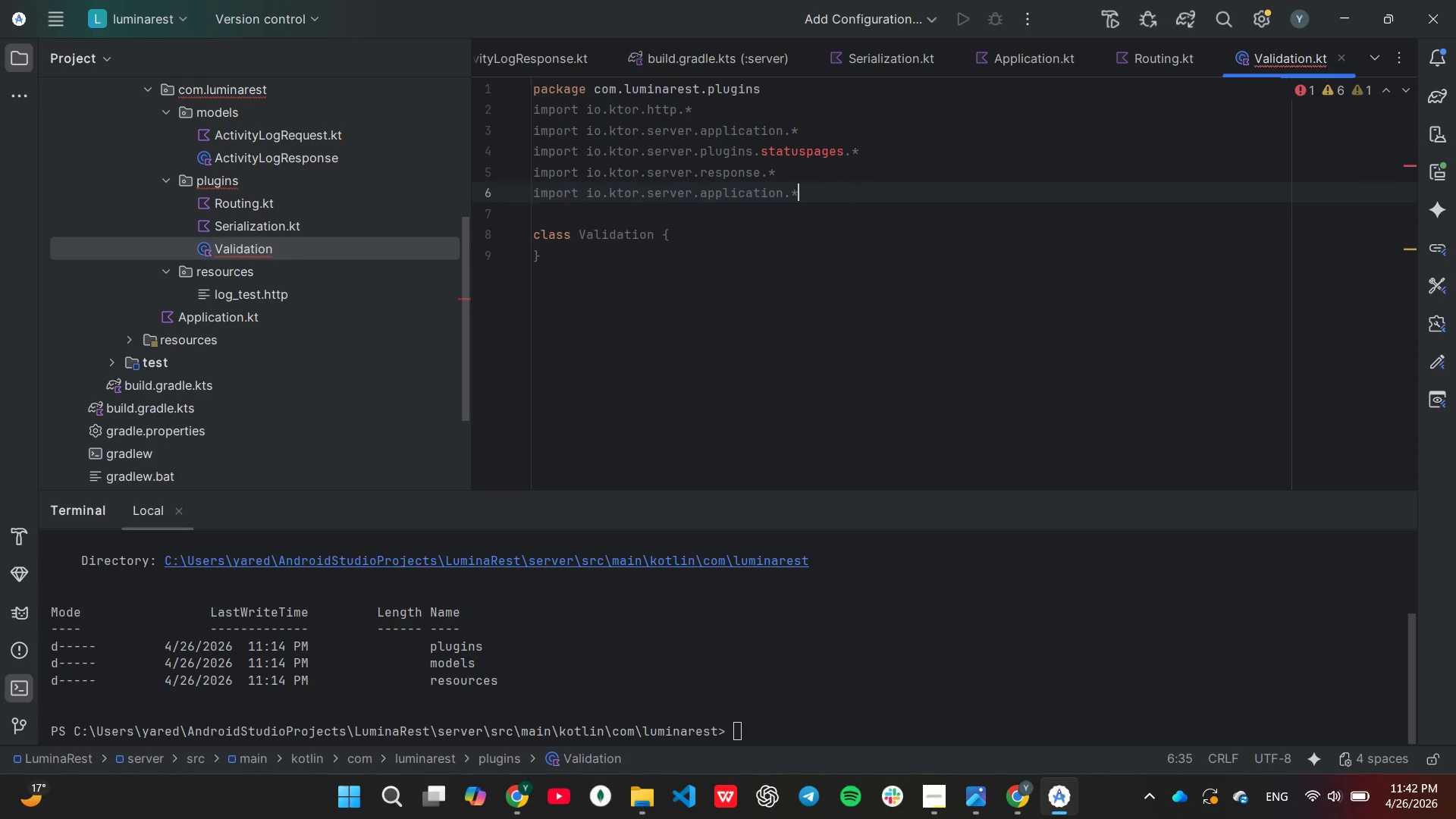 
key(ArrowRight)
 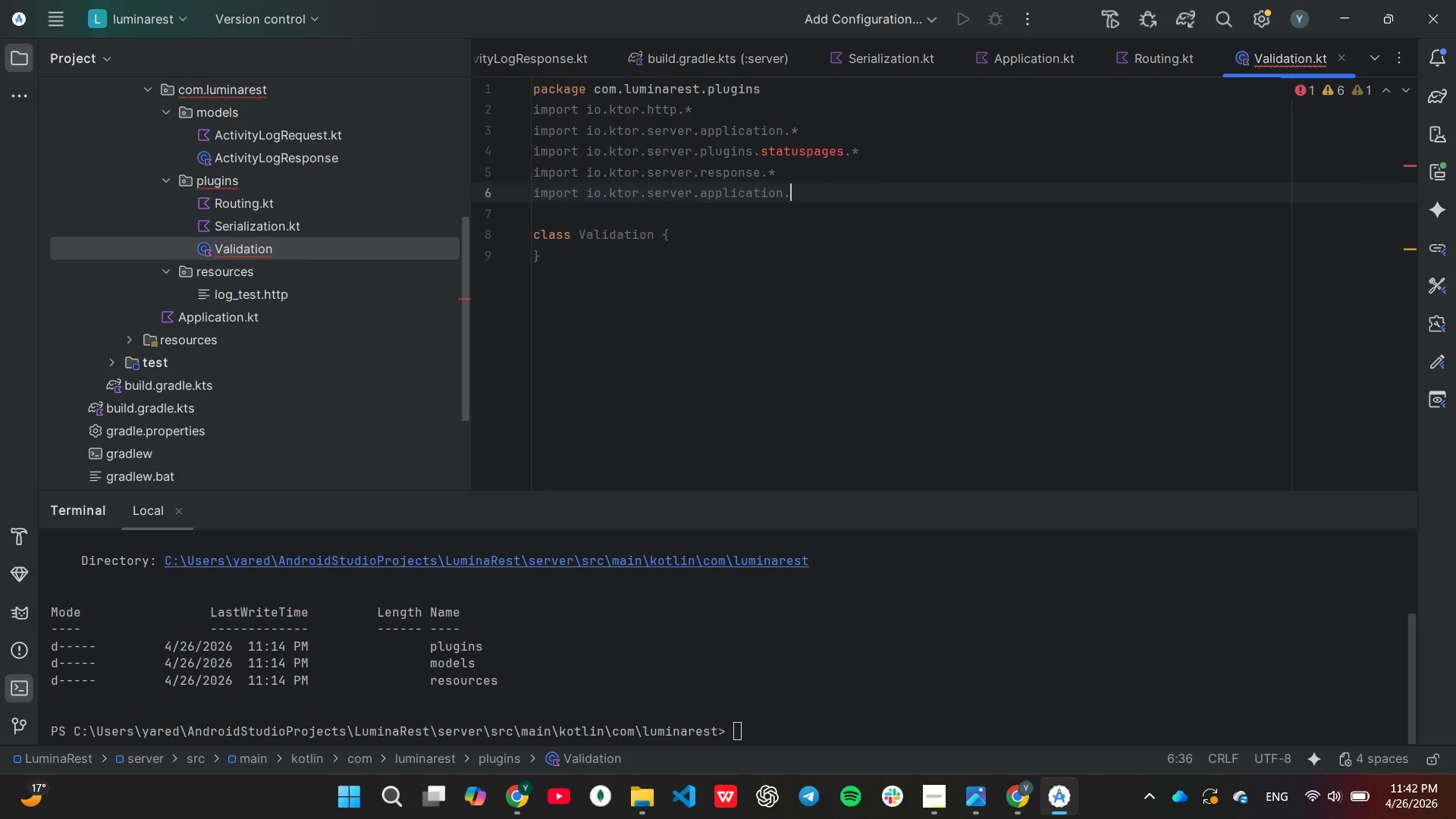 
hold_key(key=Backspace, duration=0.67)
 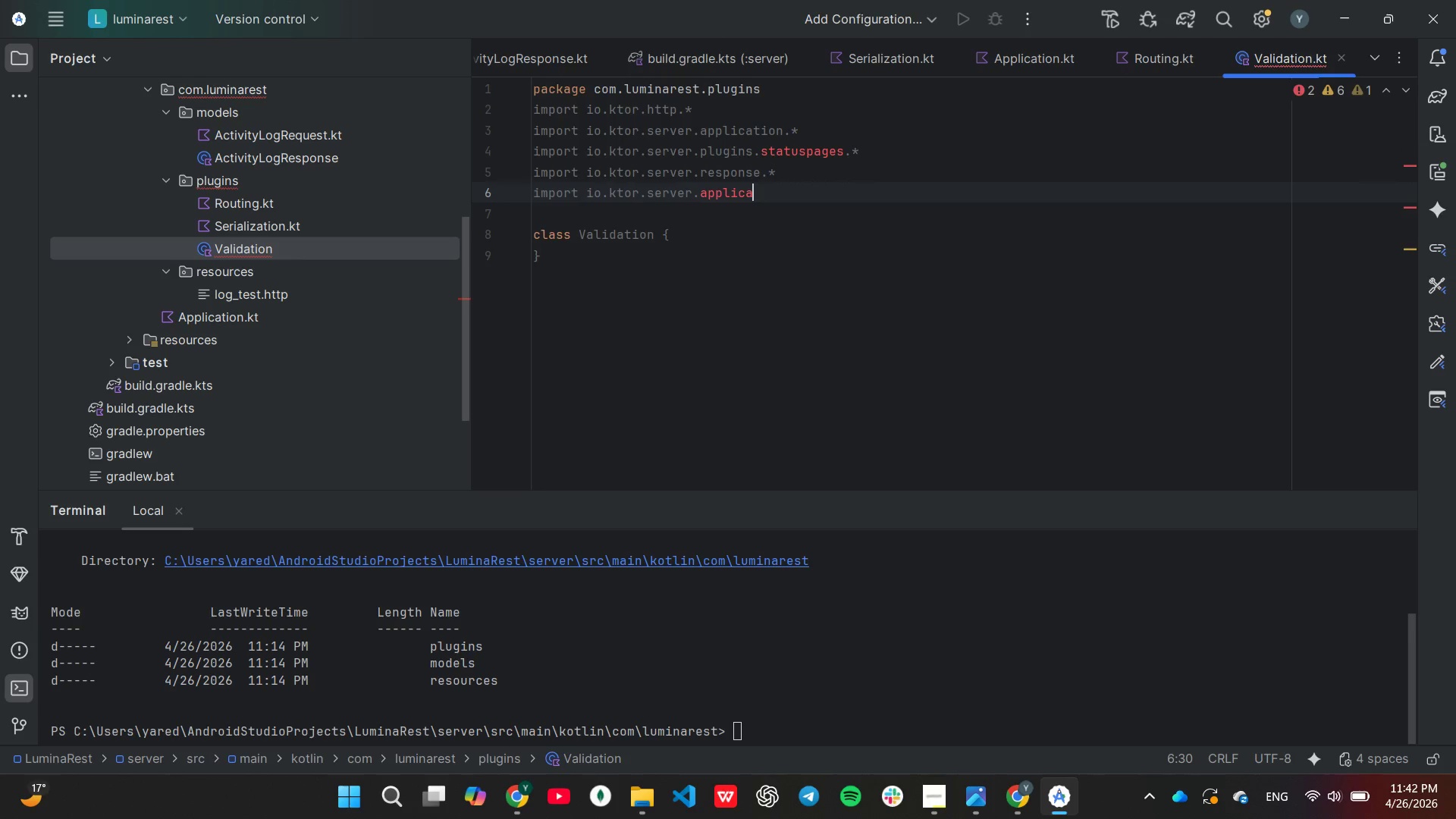 
hold_key(key=Backspace, duration=1.09)
 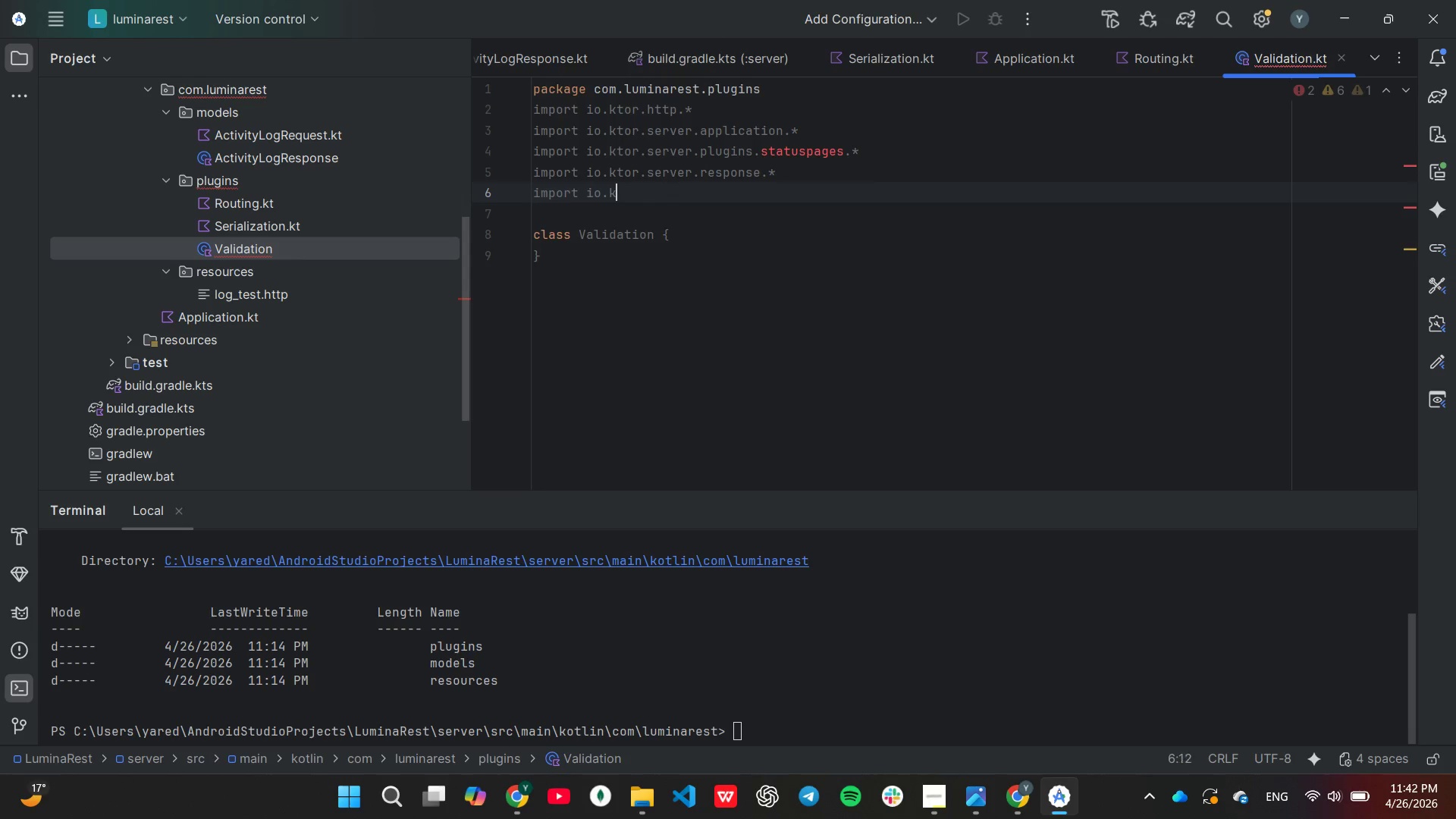 
key(Backspace)
key(Backspace)
key(Backspace)
key(Backspace)
type(ko)
 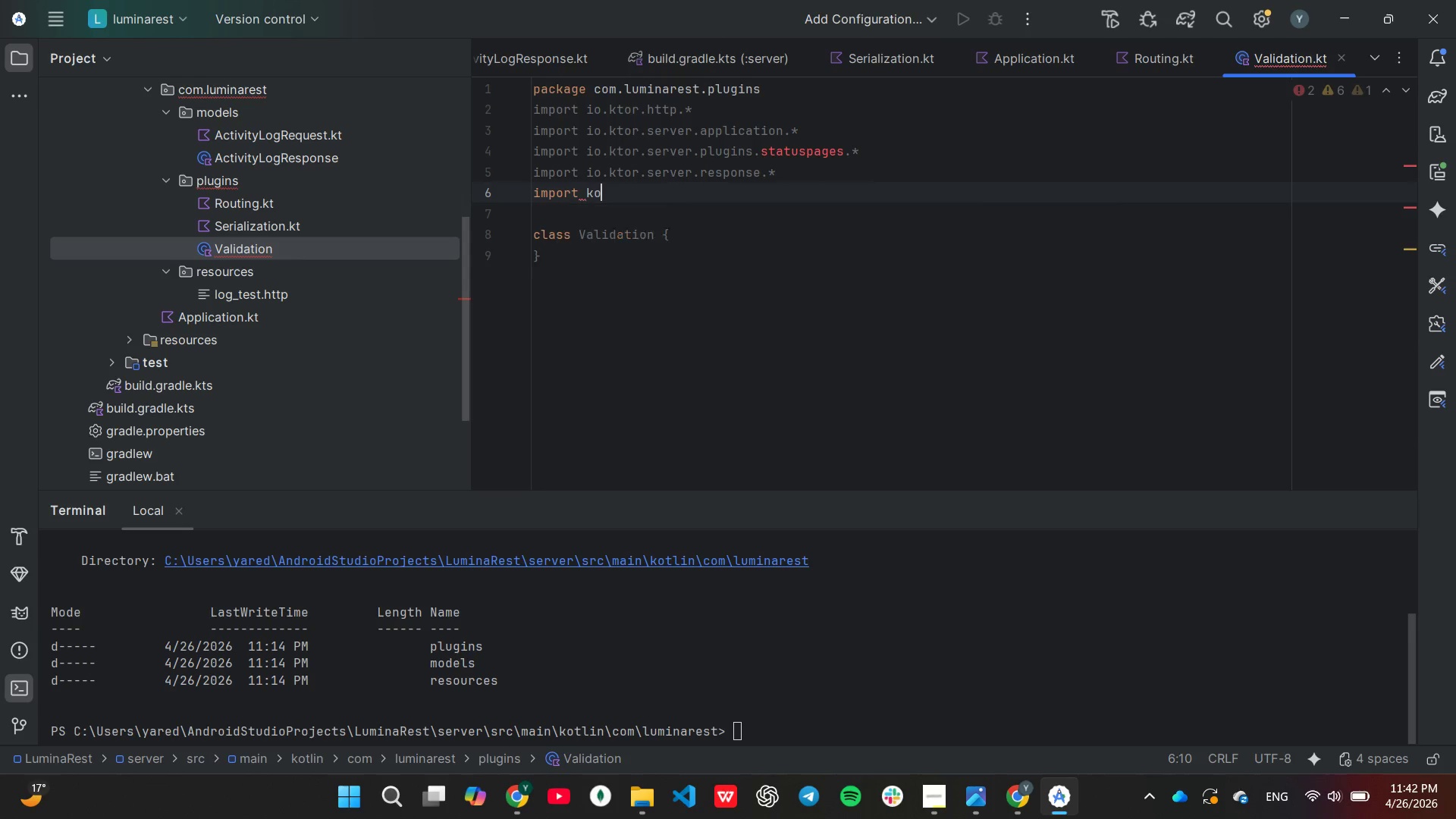 
key(Enter)
 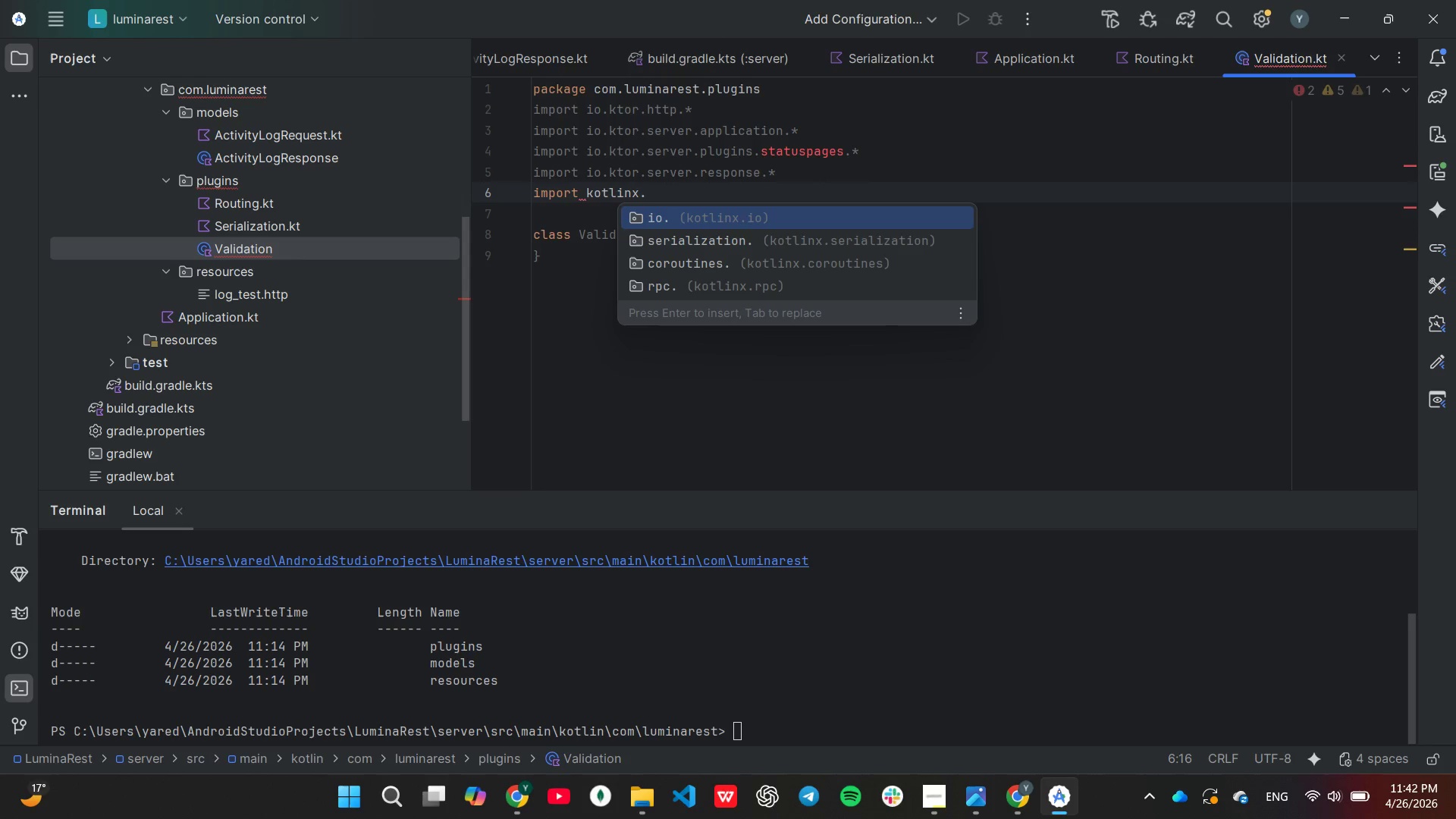 
key(ArrowDown)
 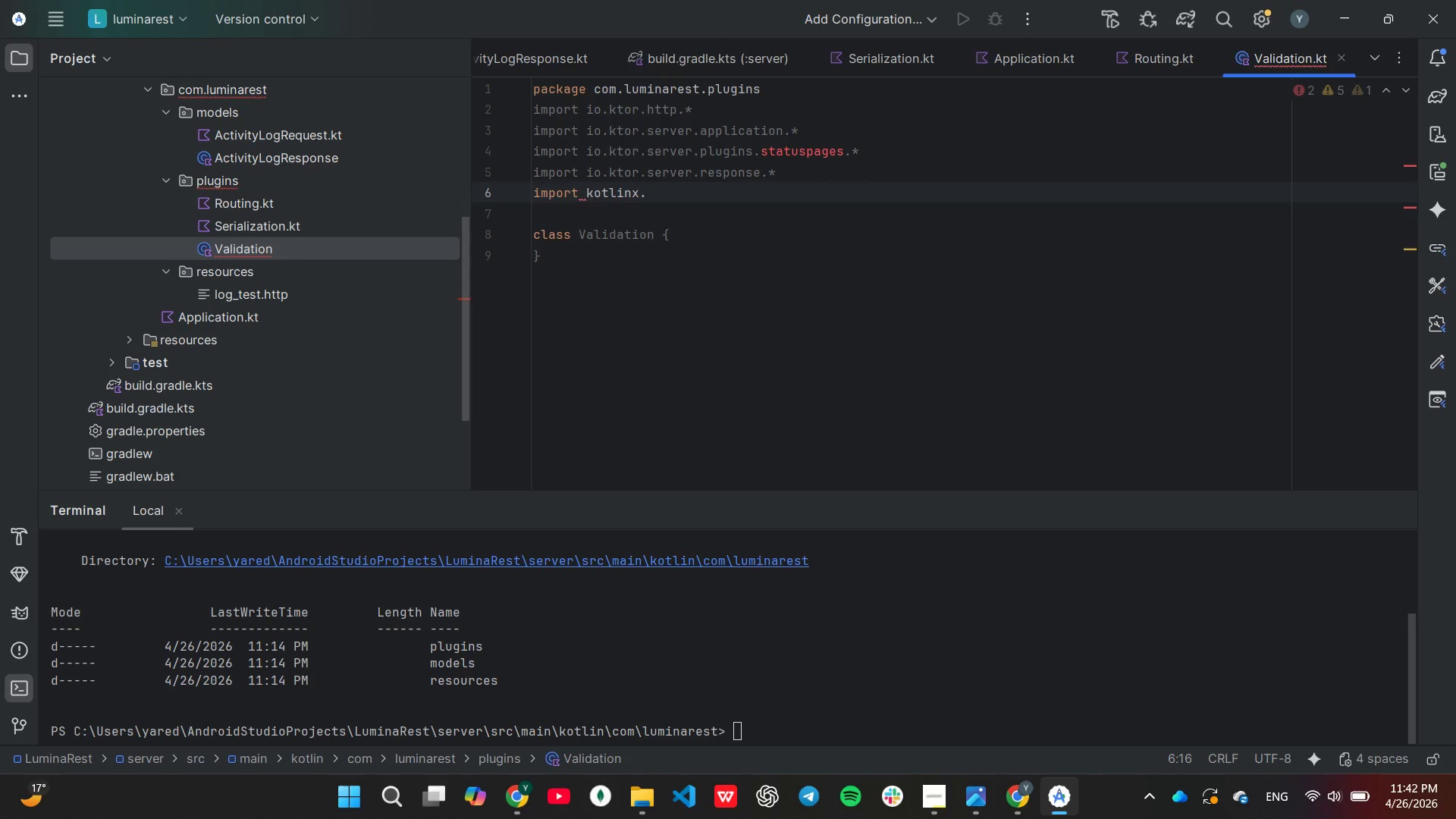 
key(Enter)
 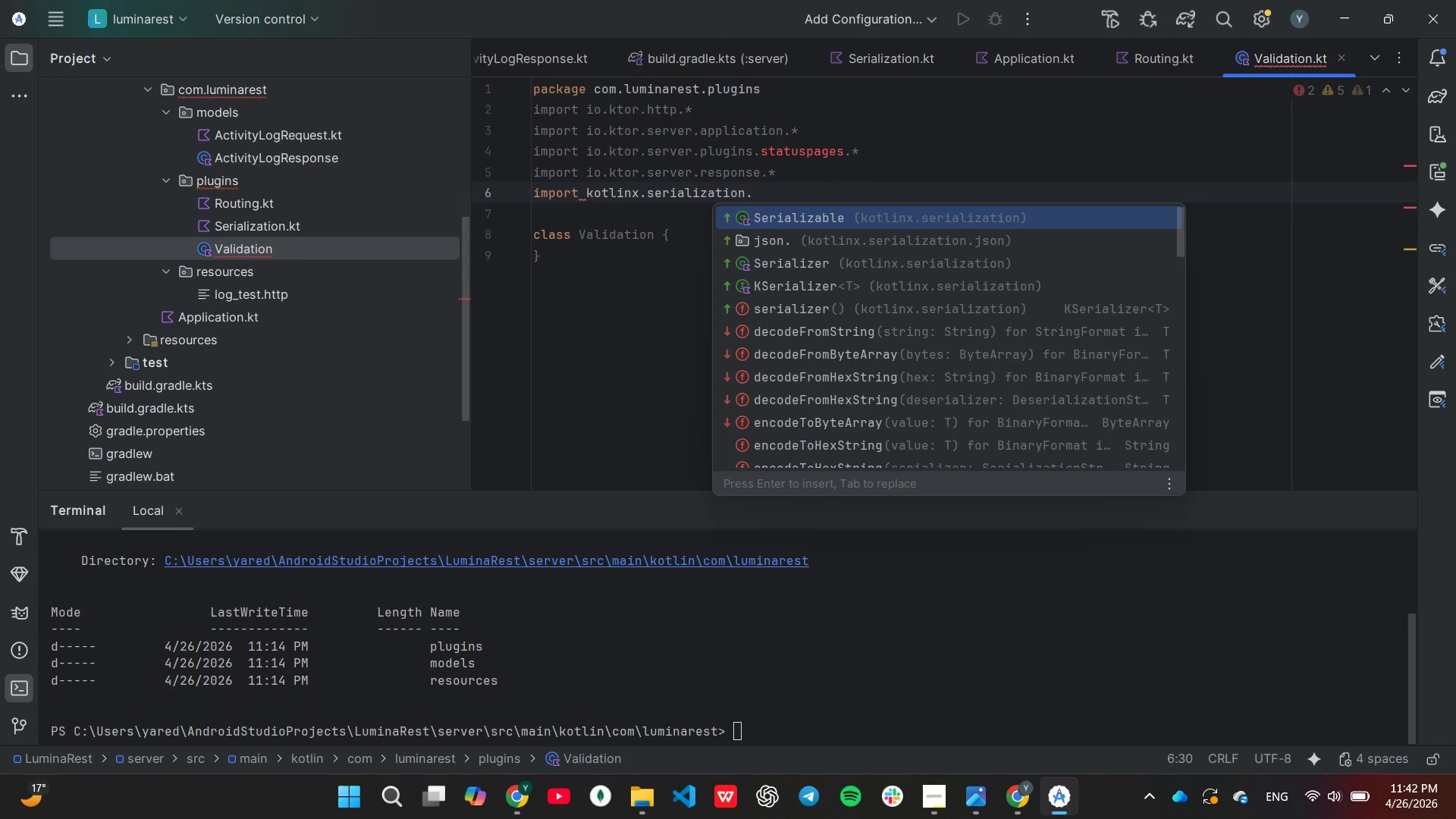 
key(Enter)
 